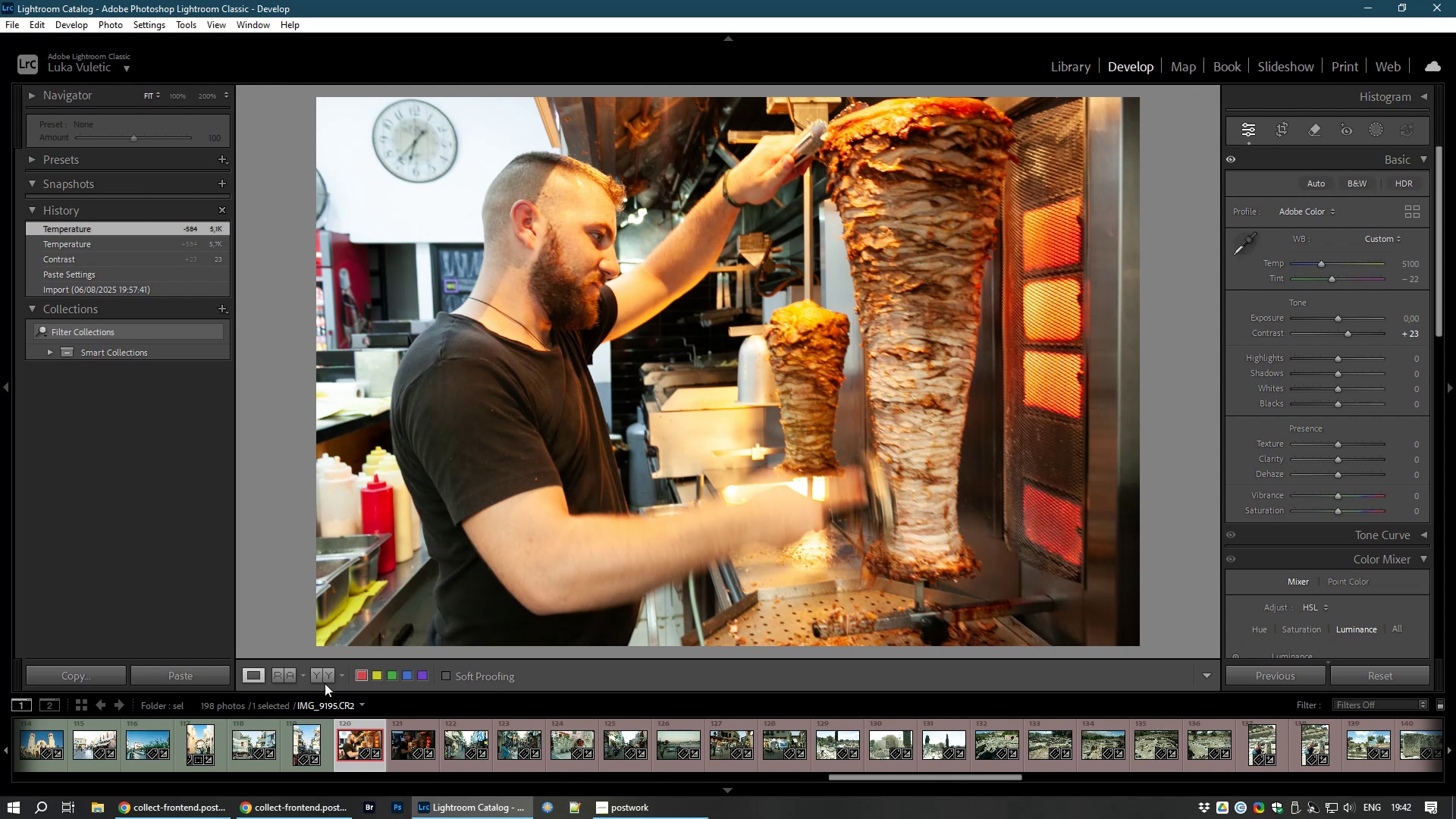 
key(8)
 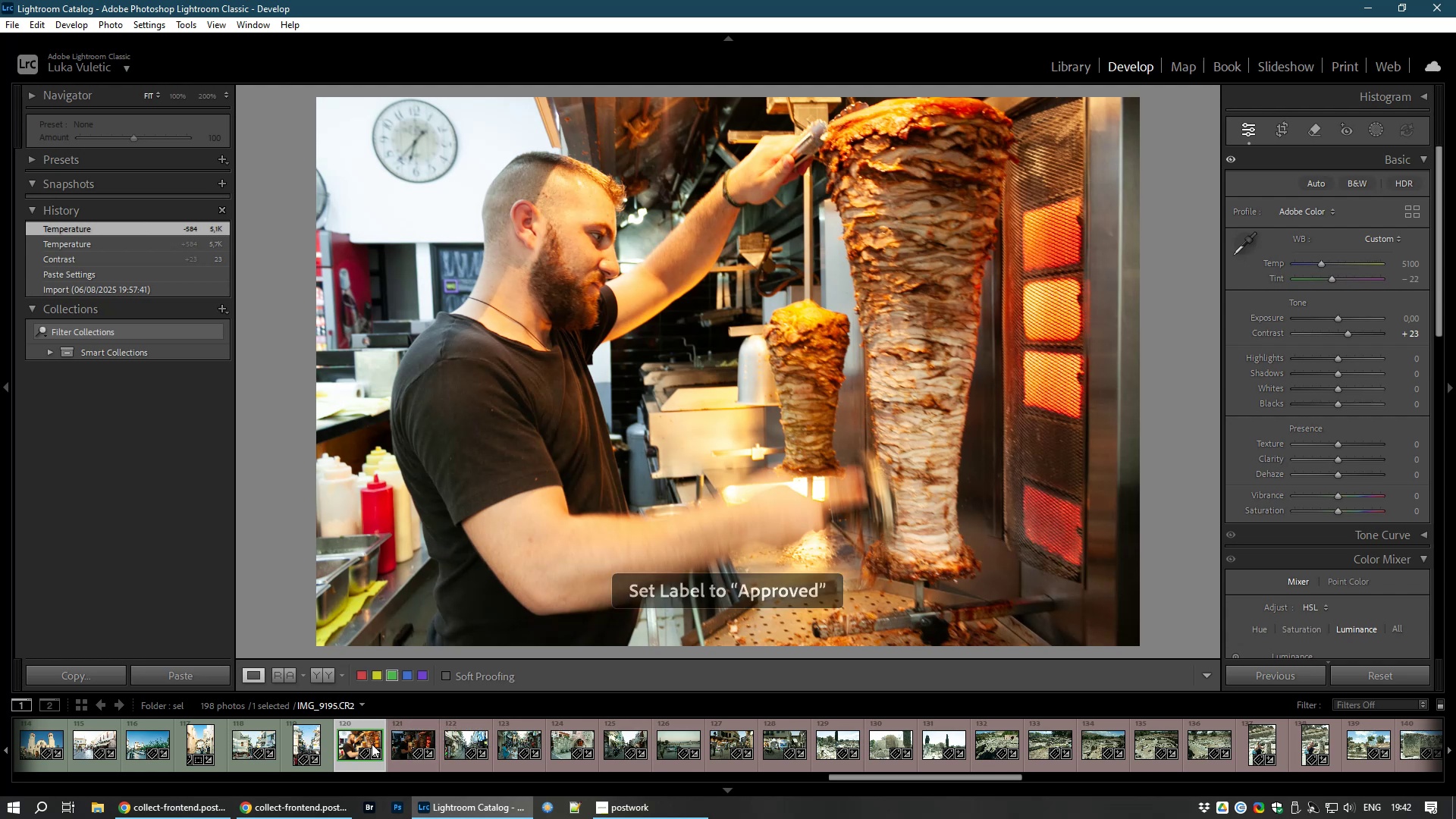 
mouse_move([422, 754])
 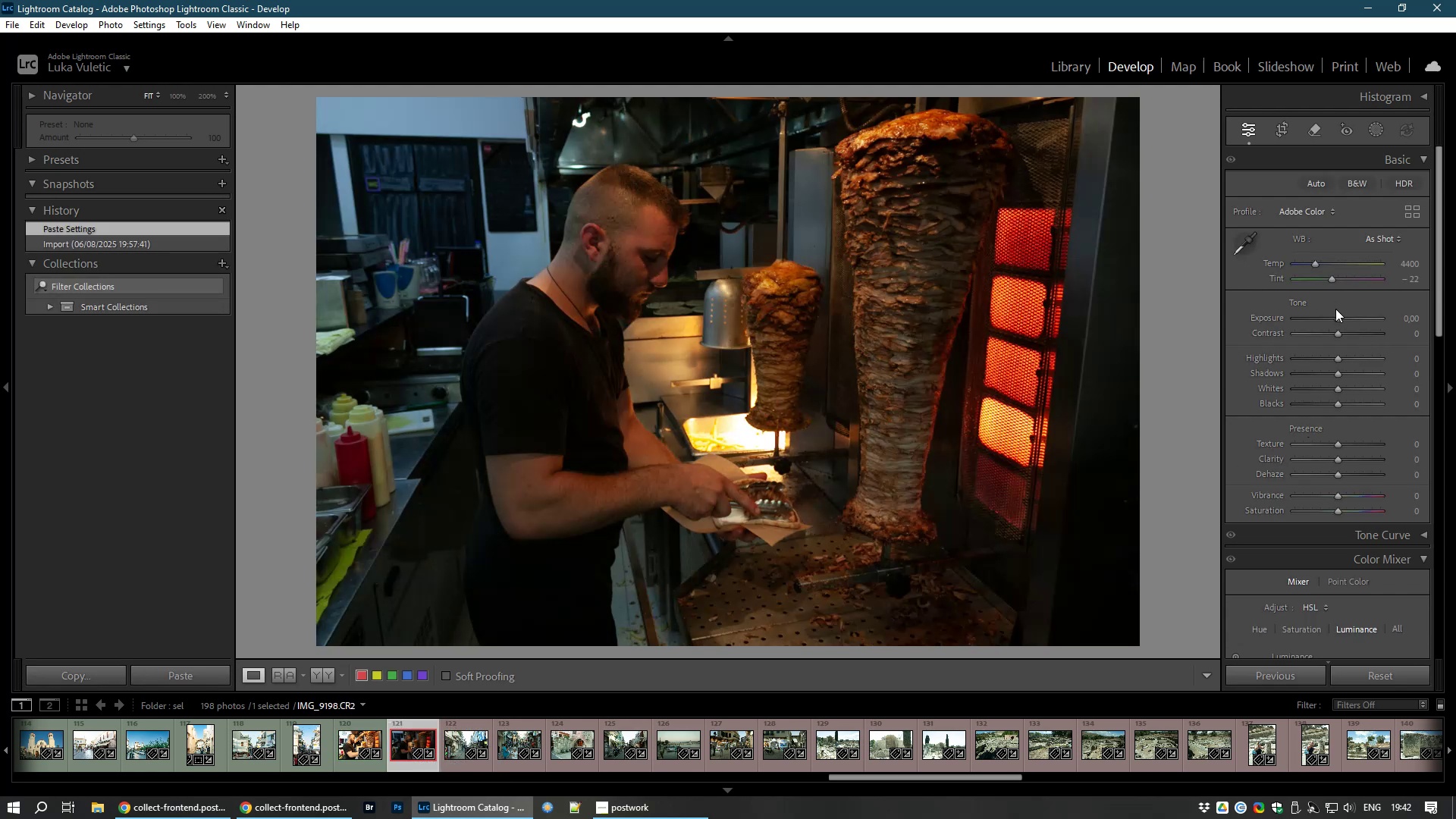 
left_click_drag(start_coordinate=[1339, 323], to_coordinate=[1351, 323])
 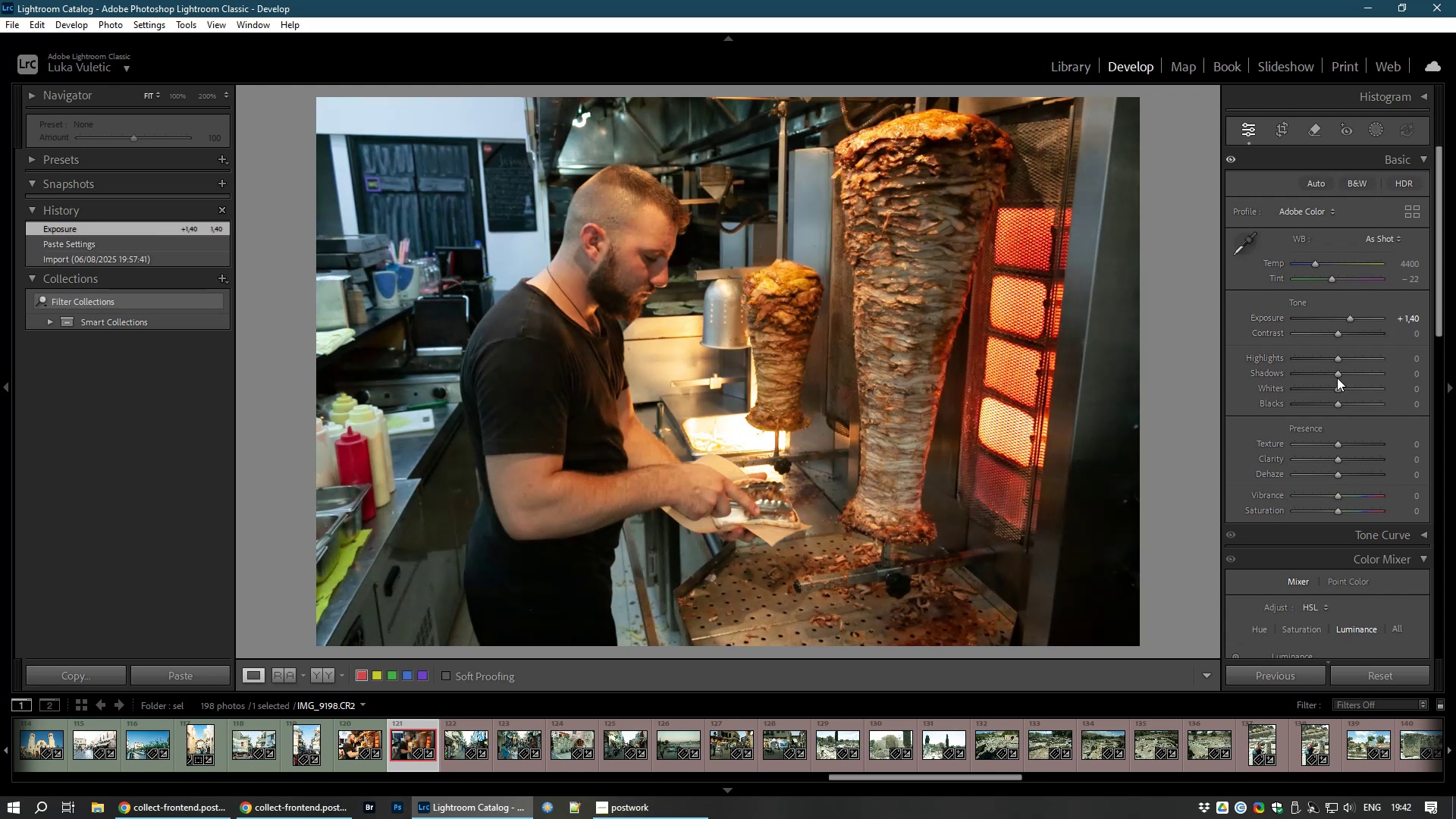 
left_click_drag(start_coordinate=[1338, 375], to_coordinate=[1341, 375])
 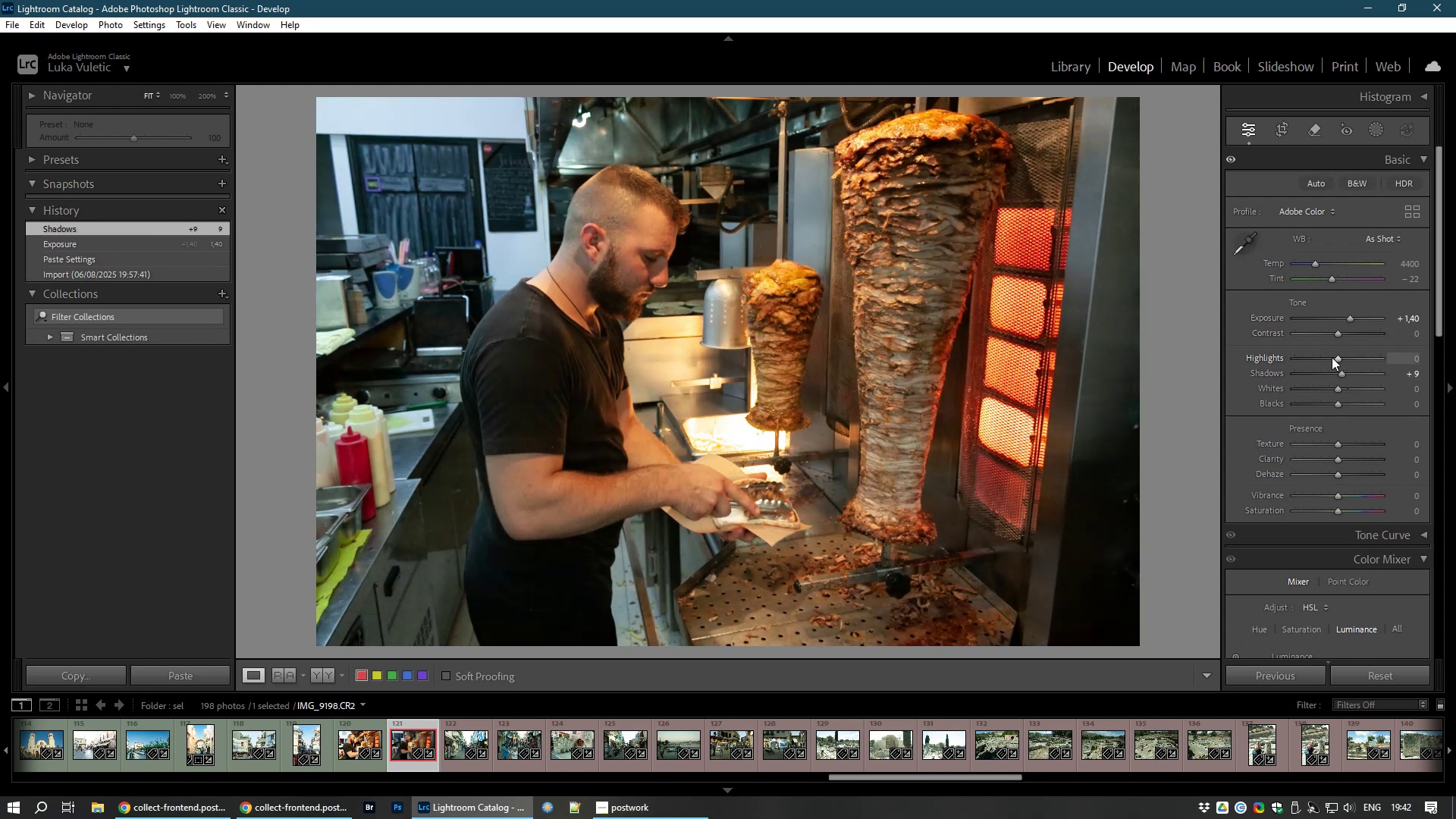 
left_click_drag(start_coordinate=[1332, 357], to_coordinate=[1324, 359])
 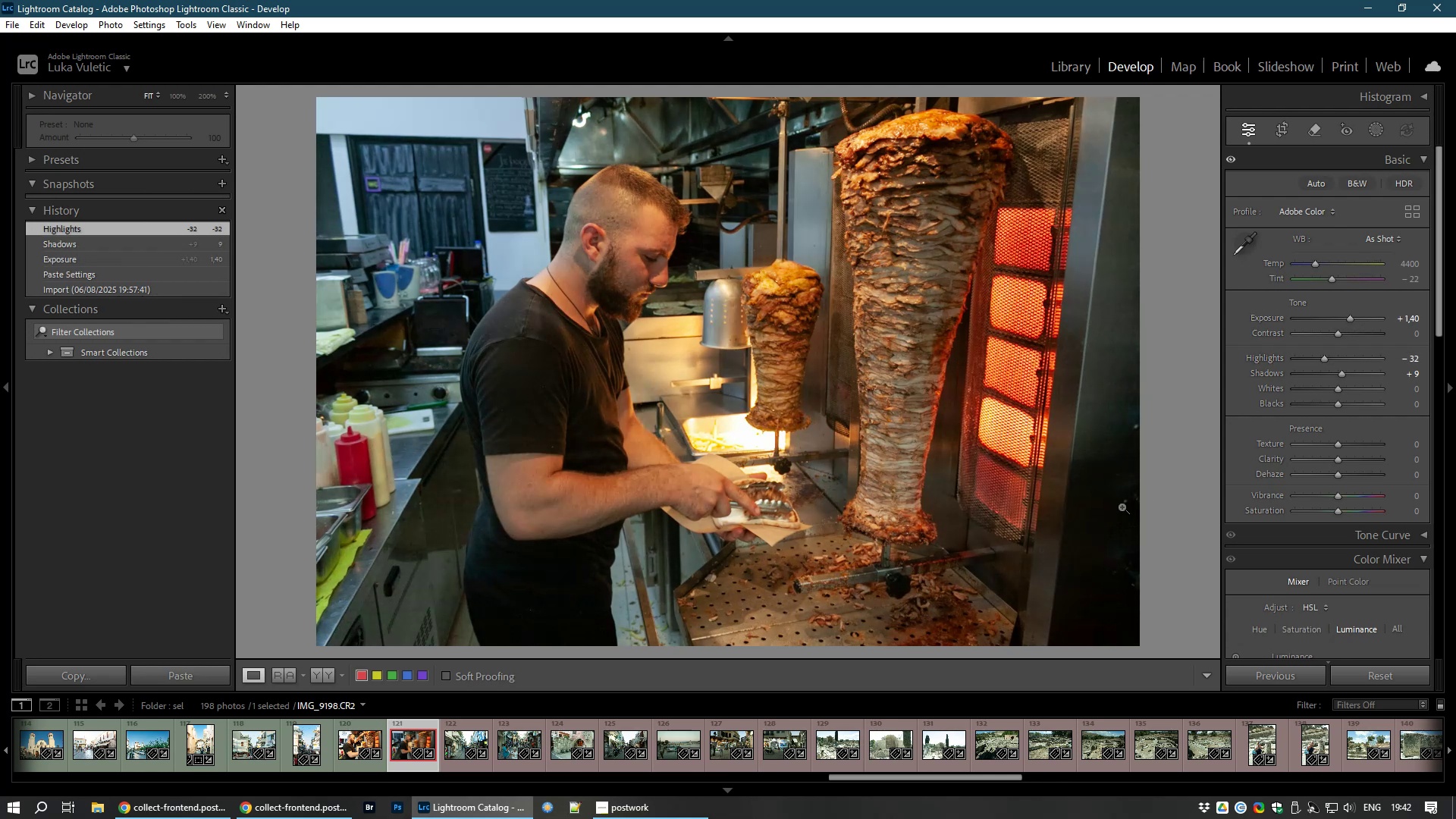 
wait(6.74)
 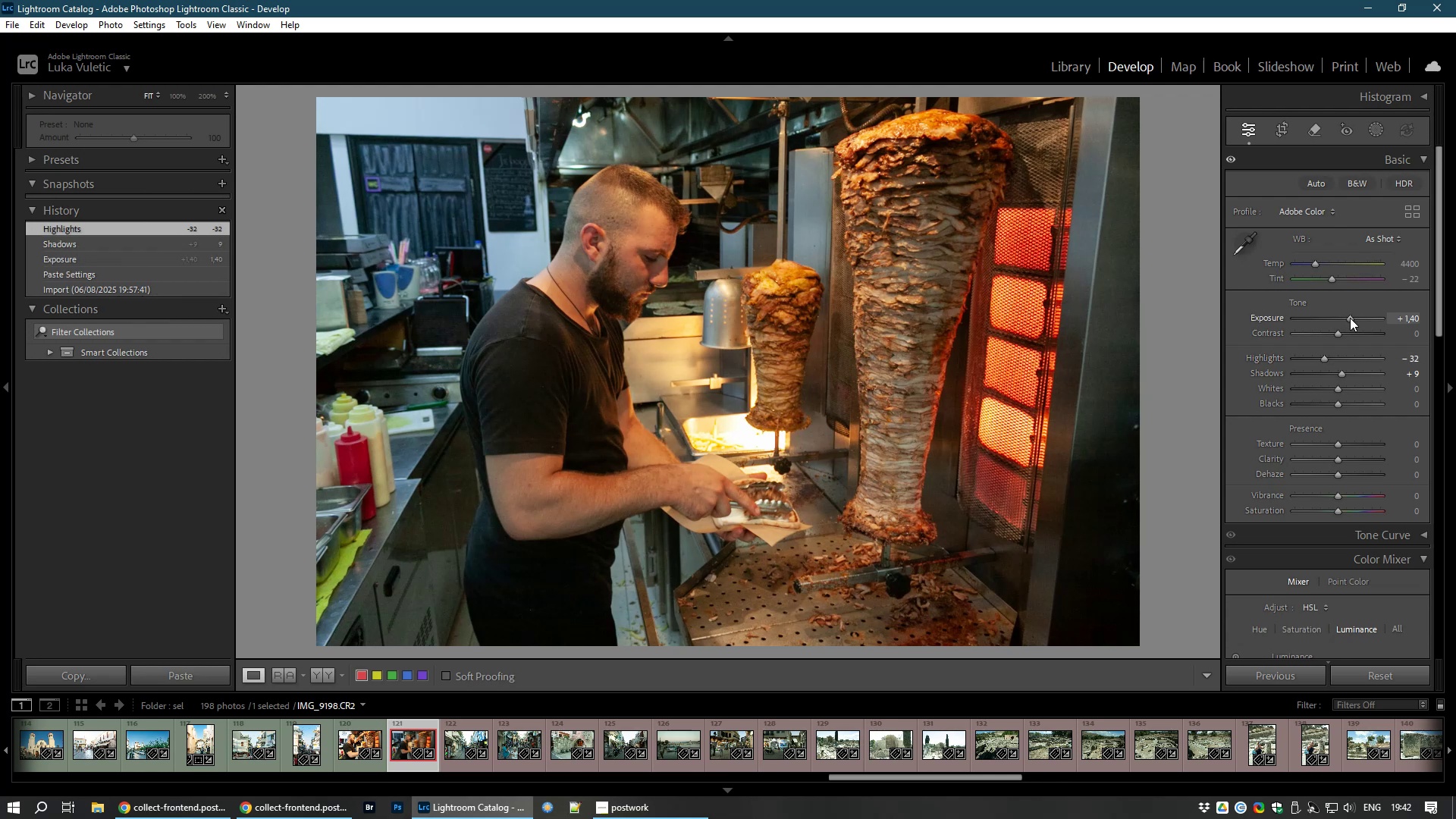 
key(8)
 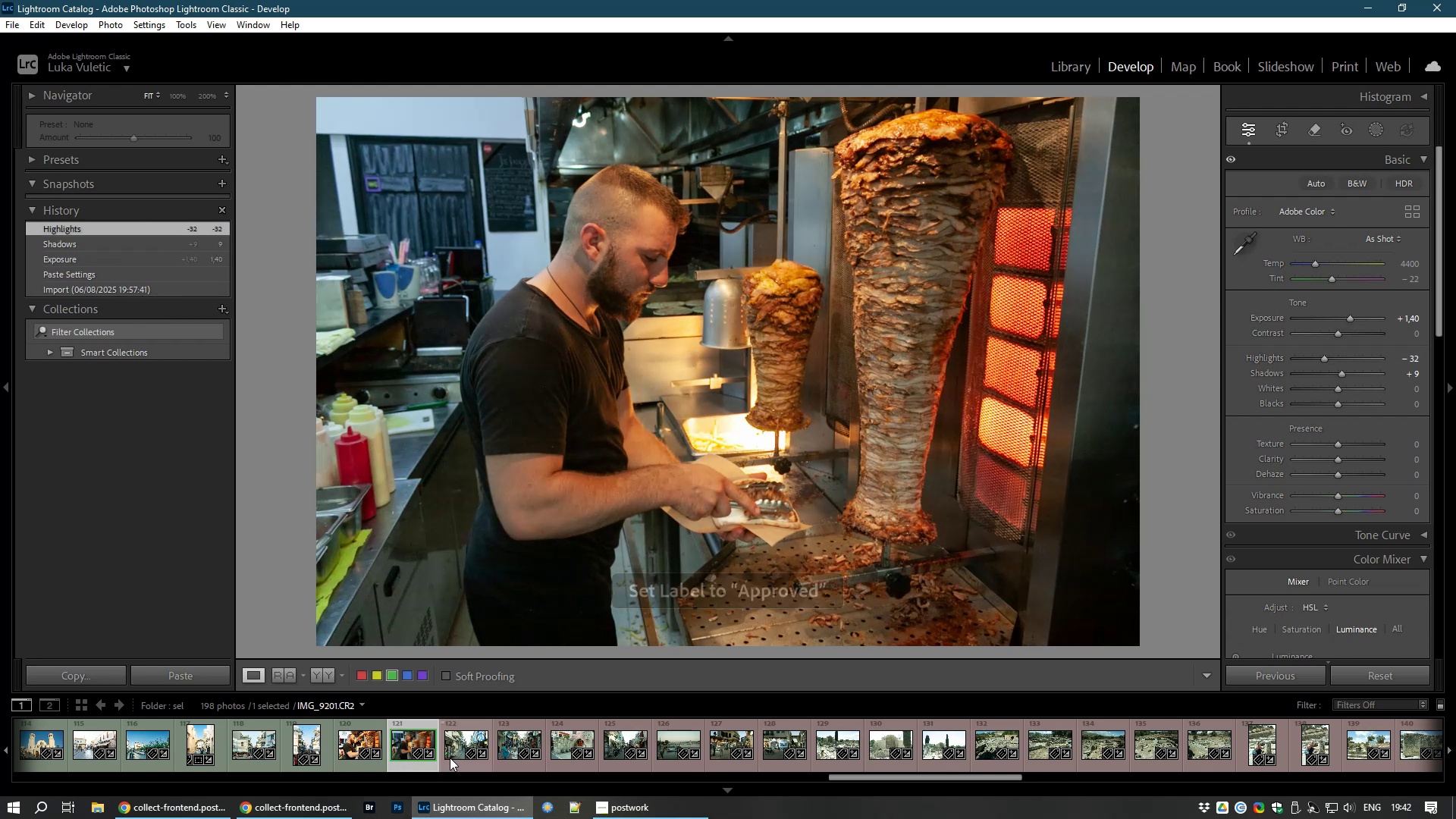 
left_click([452, 752])
 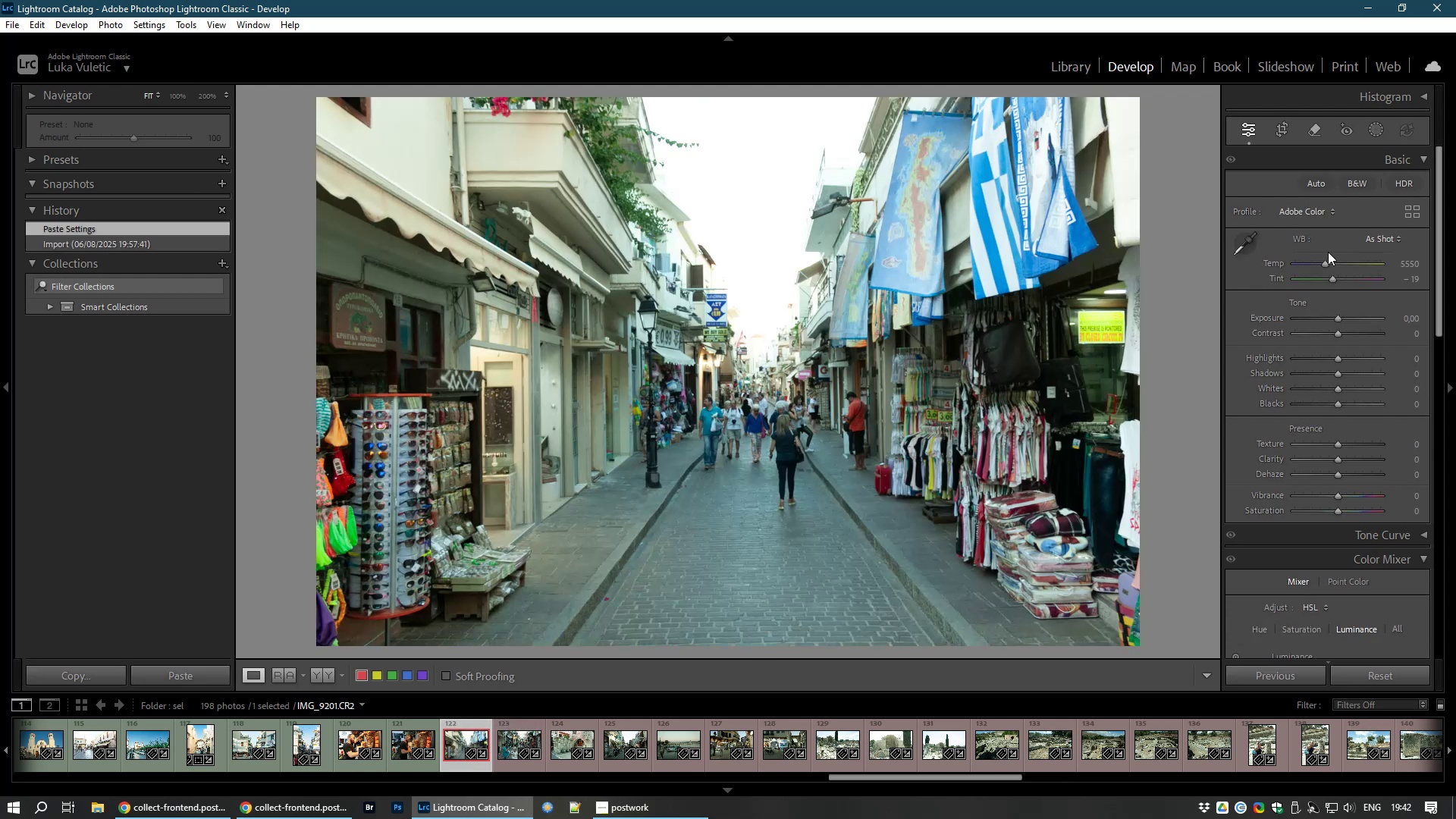 
wait(6.45)
 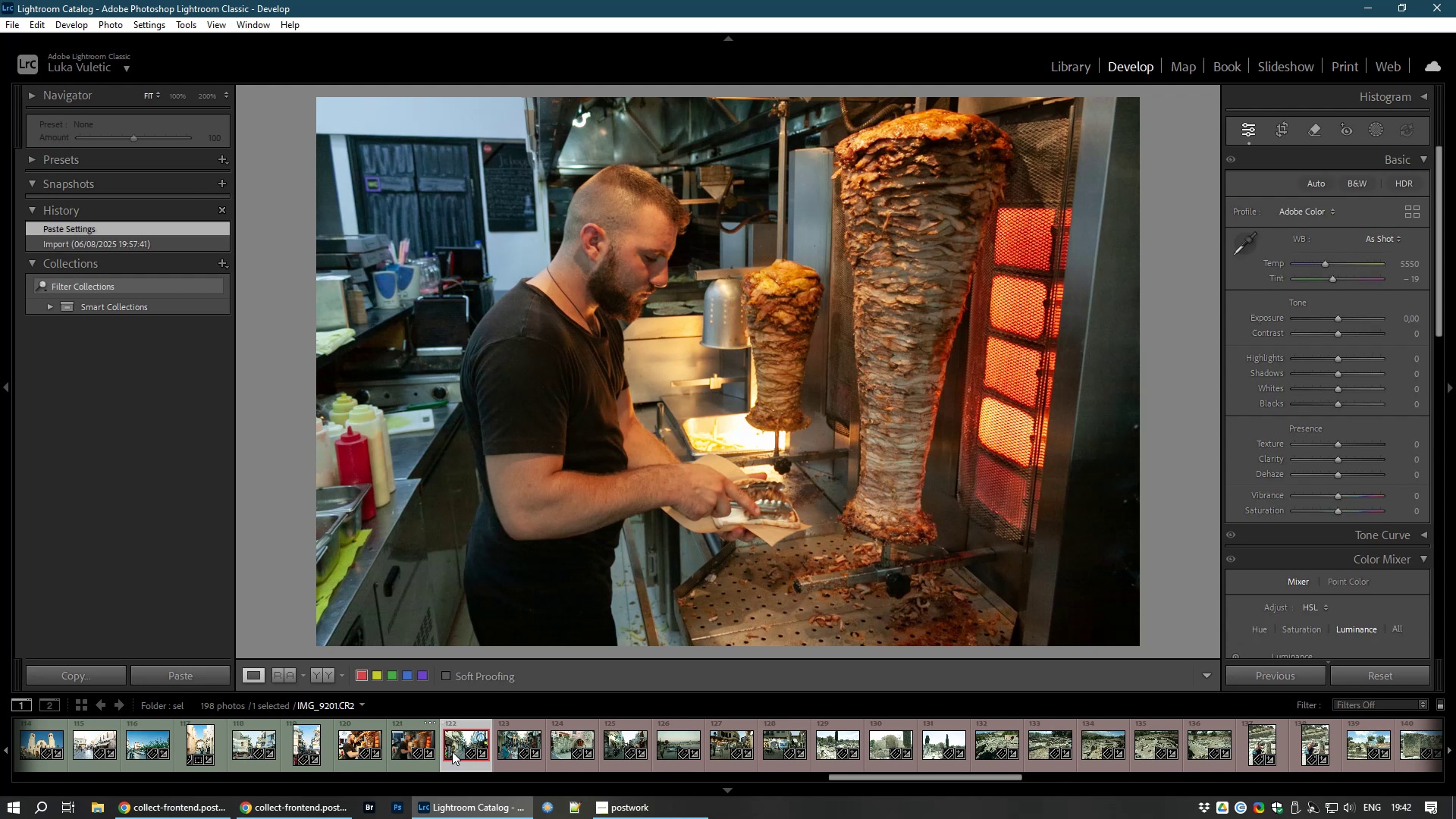 
left_click_drag(start_coordinate=[1337, 359], to_coordinate=[1288, 362])
 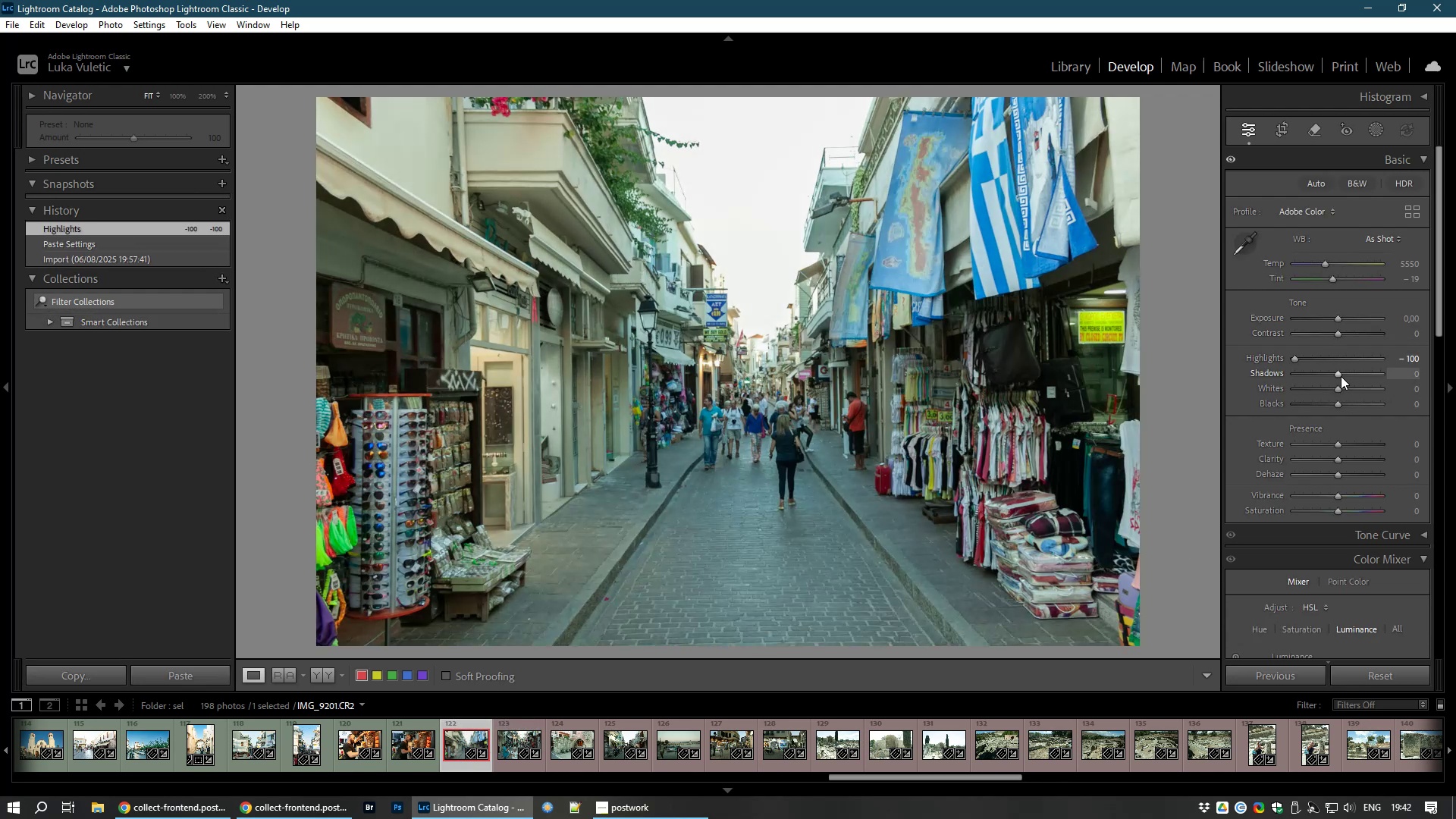 
left_click_drag(start_coordinate=[1341, 376], to_coordinate=[1373, 379])
 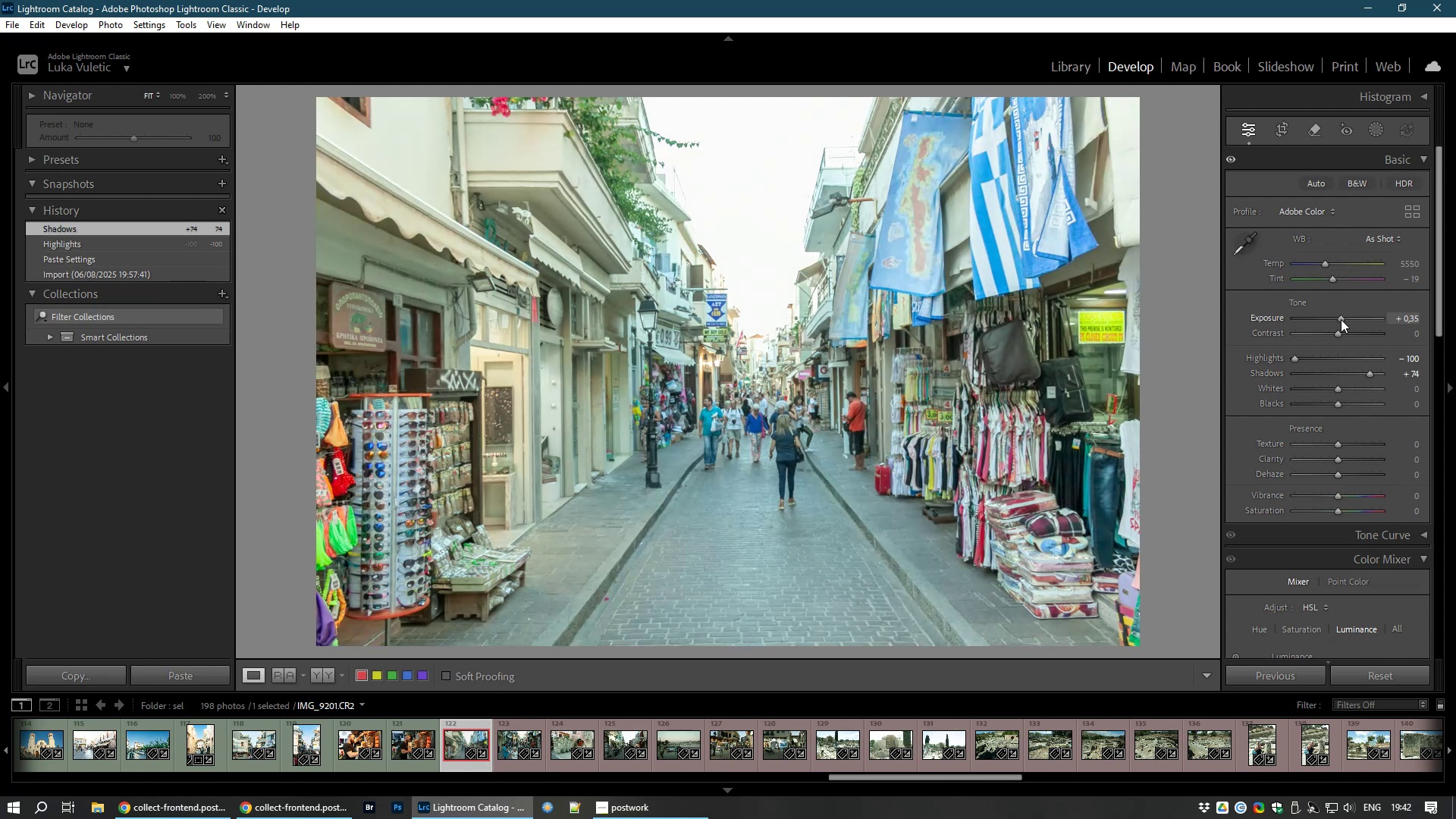 
wait(9.27)
 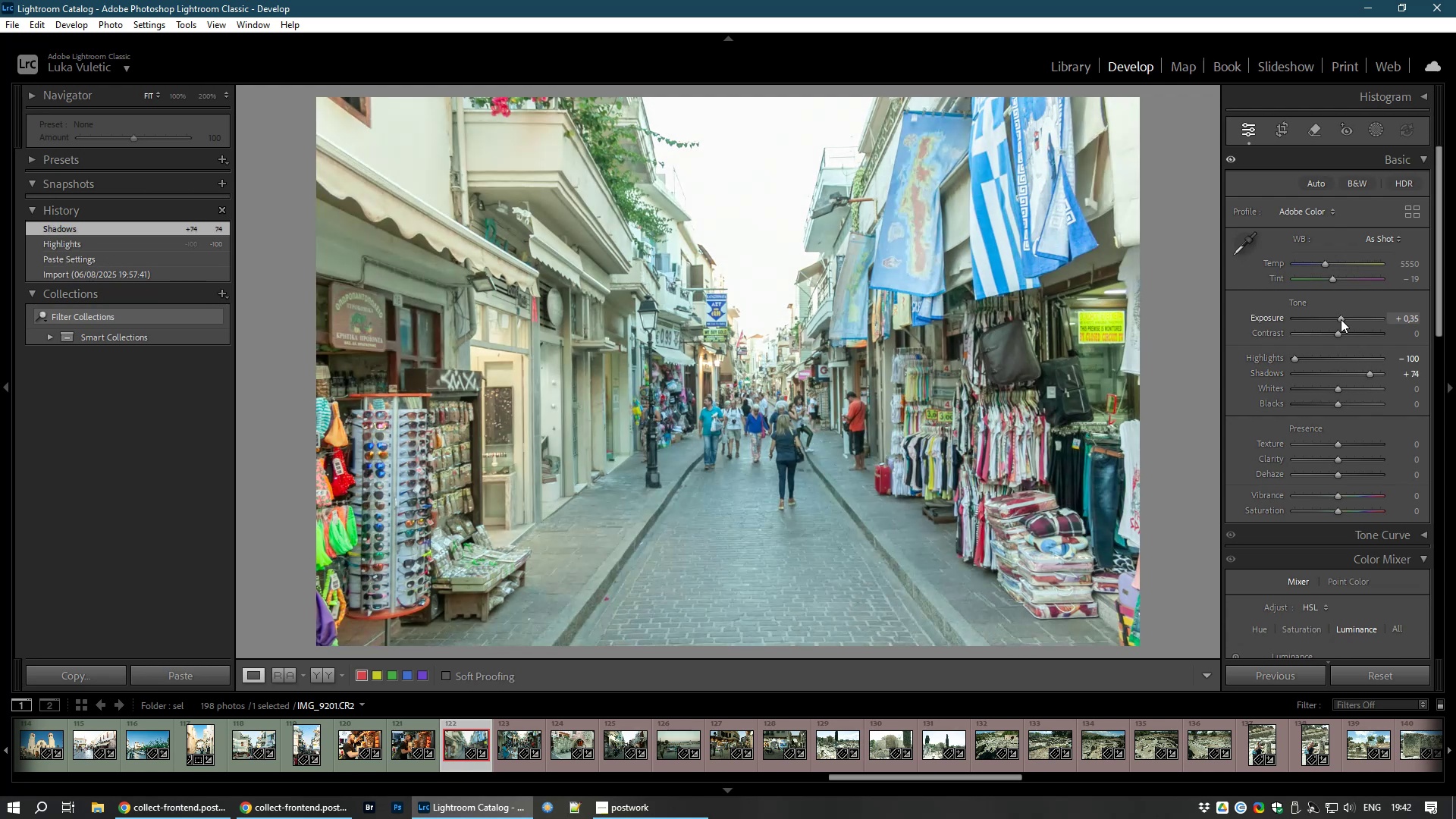 
left_click_drag(start_coordinate=[1335, 280], to_coordinate=[1339, 280])
 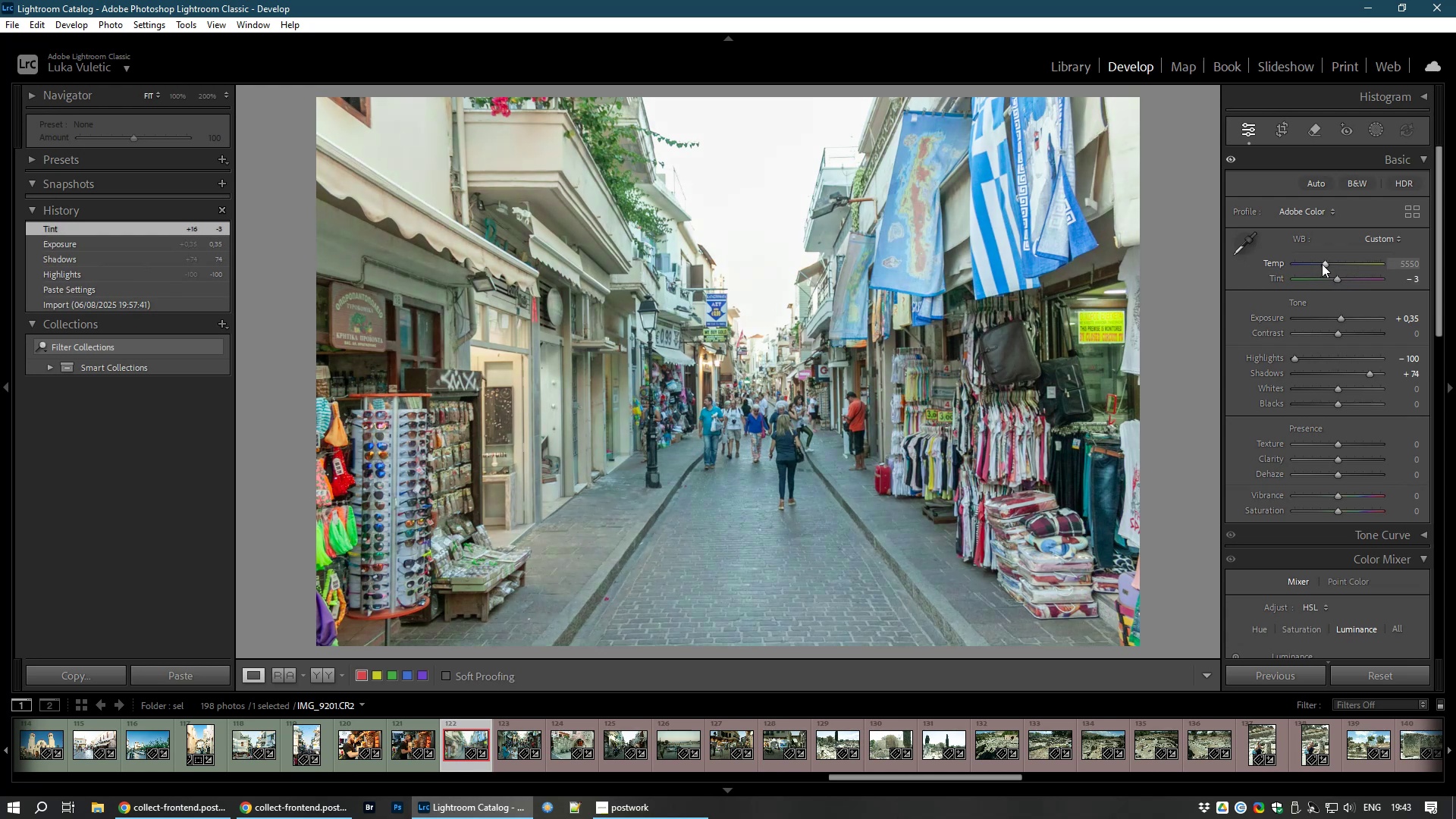 
left_click_drag(start_coordinate=[1322, 264], to_coordinate=[1326, 264])
 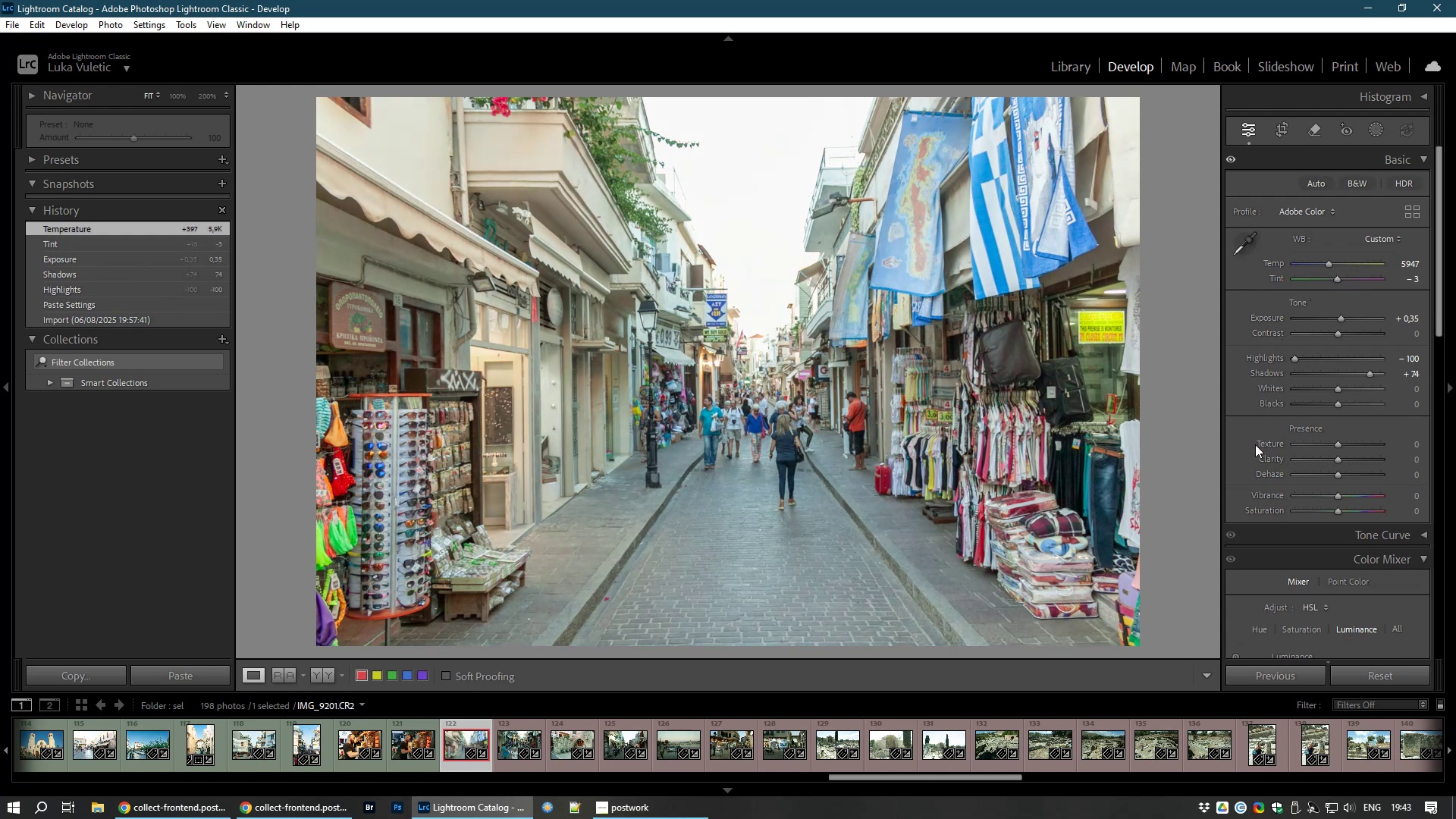 
key(8)
 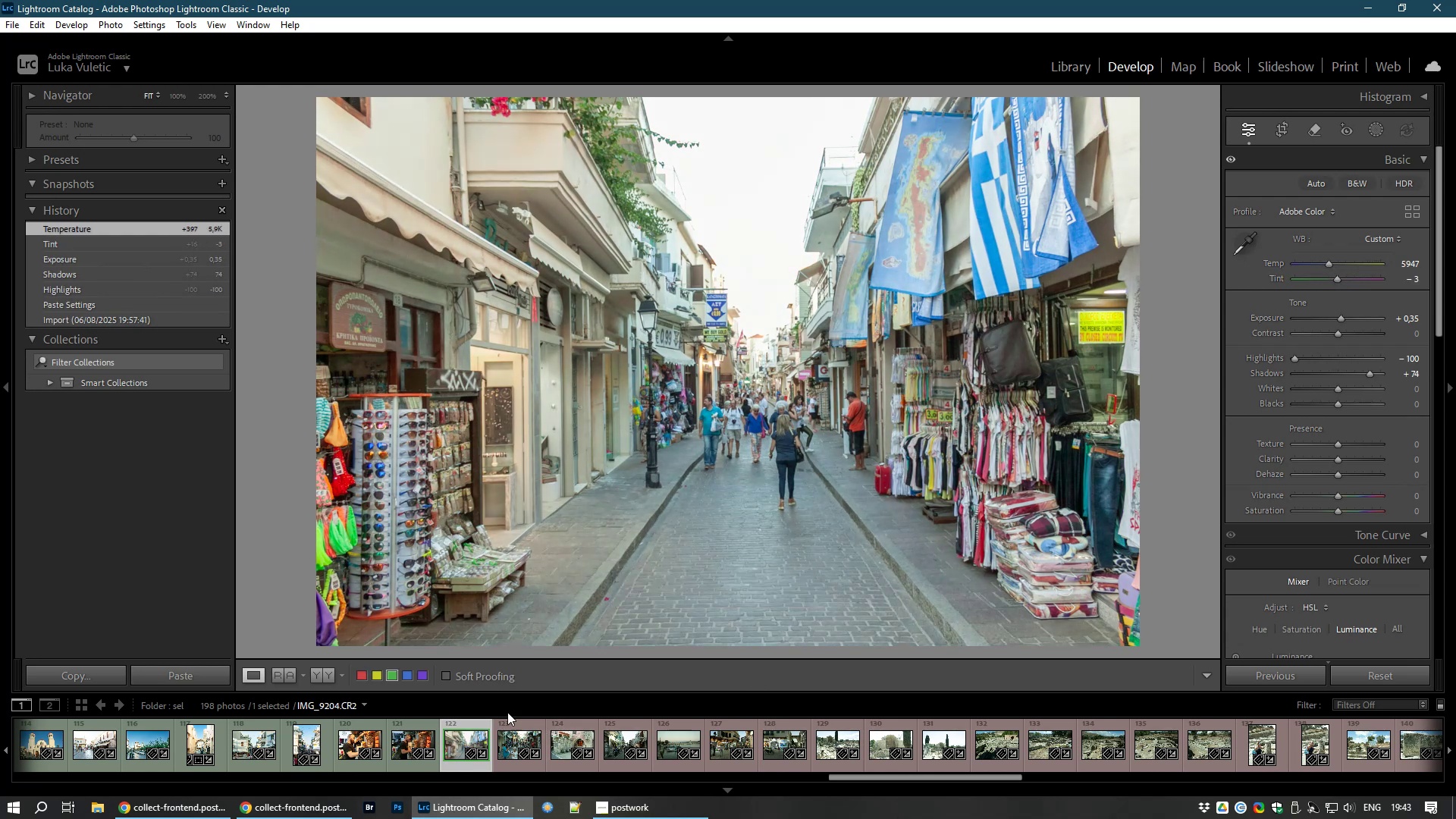 
left_click([509, 738])
 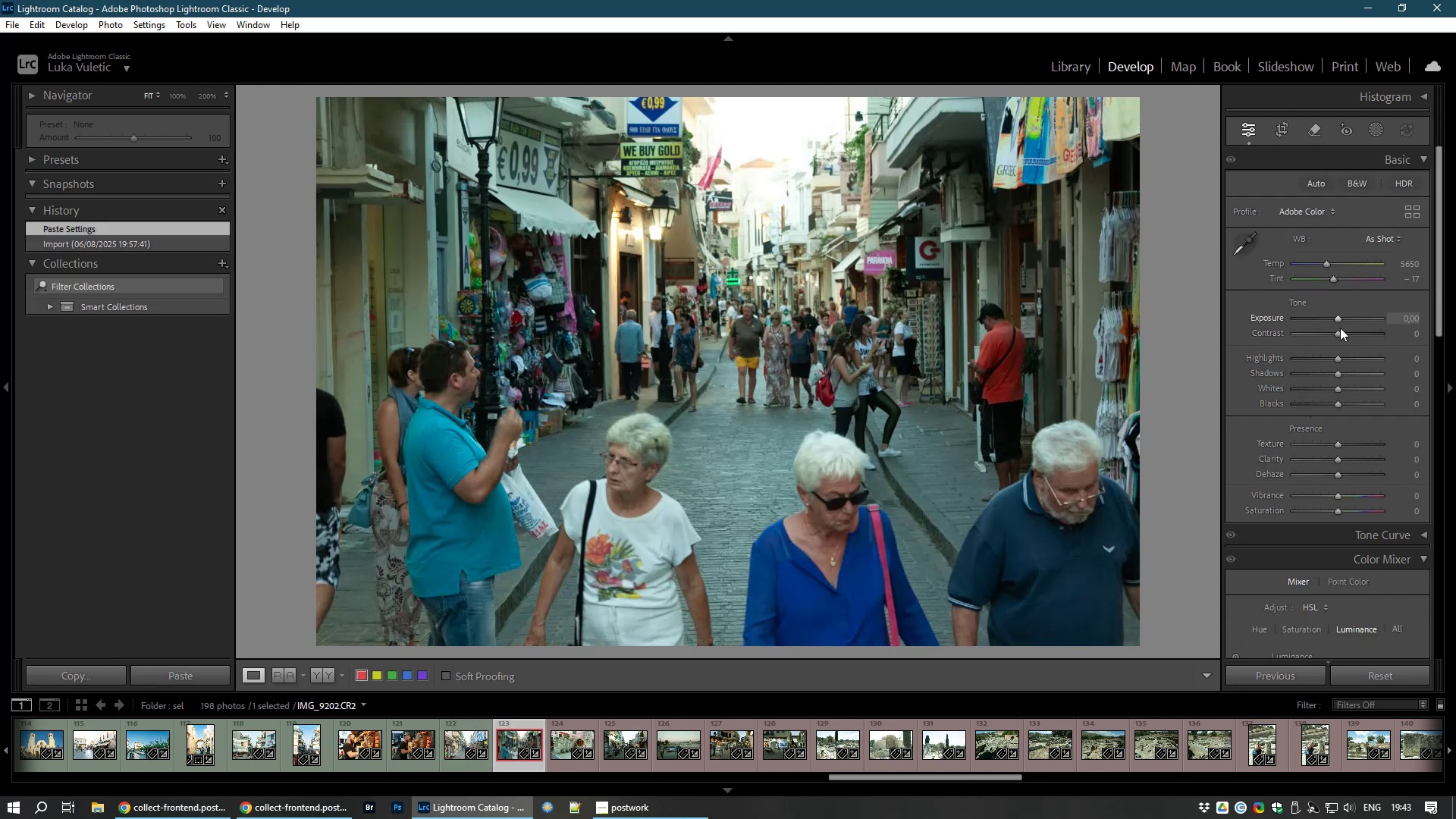 
wait(5.36)
 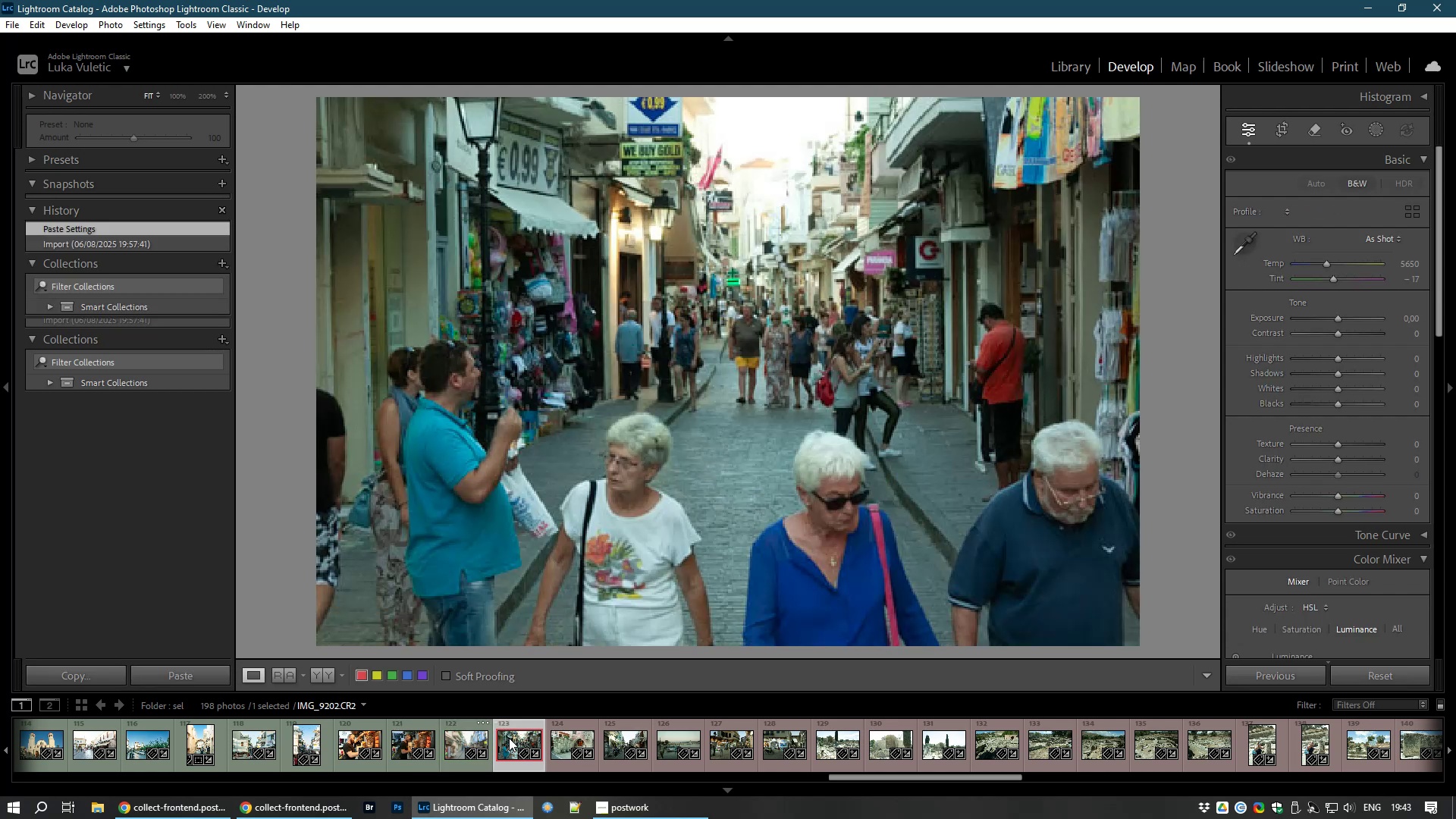 
left_click_drag(start_coordinate=[1337, 321], to_coordinate=[1344, 321])
 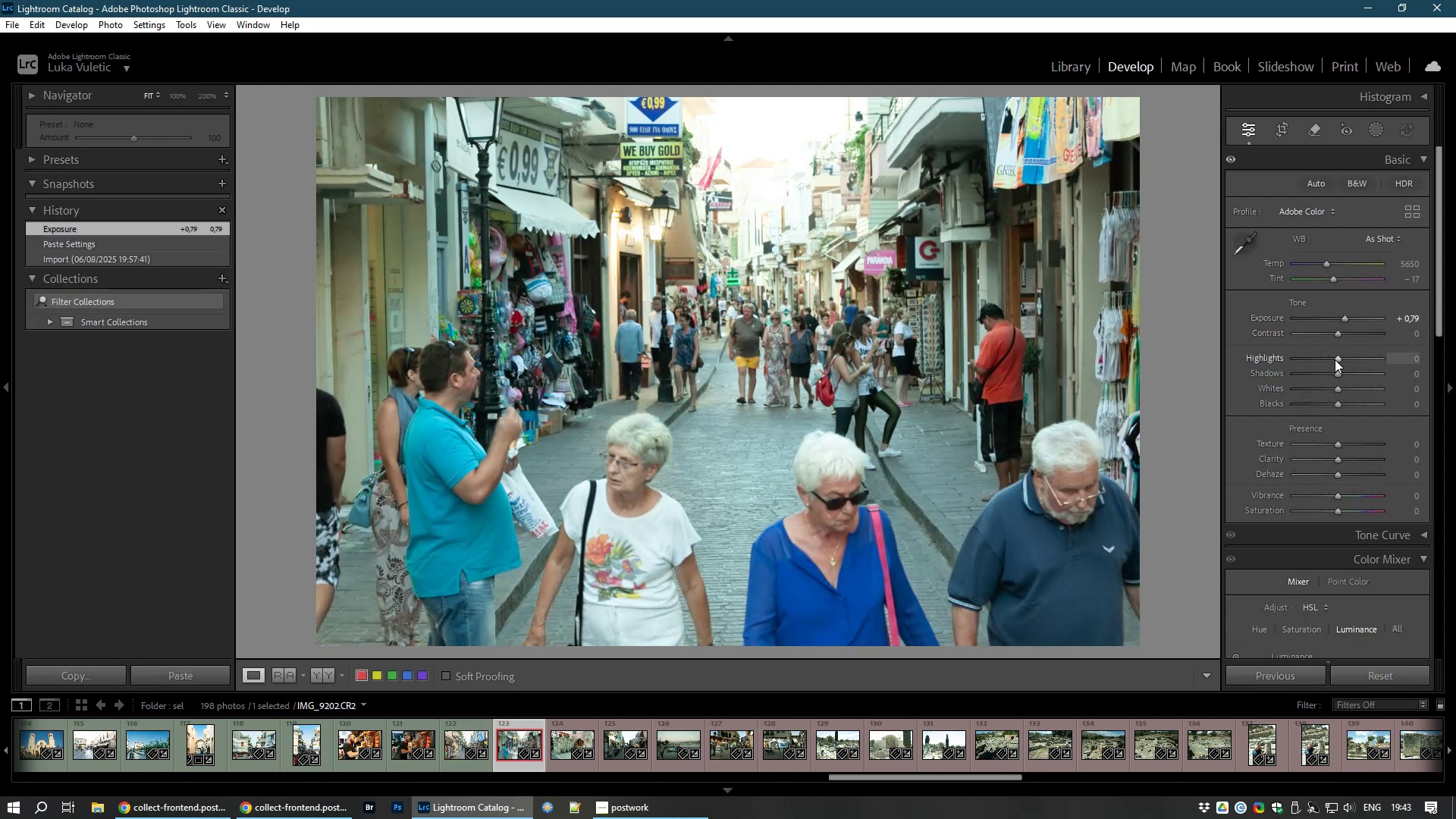 
left_click_drag(start_coordinate=[1335, 359], to_coordinate=[1310, 363])
 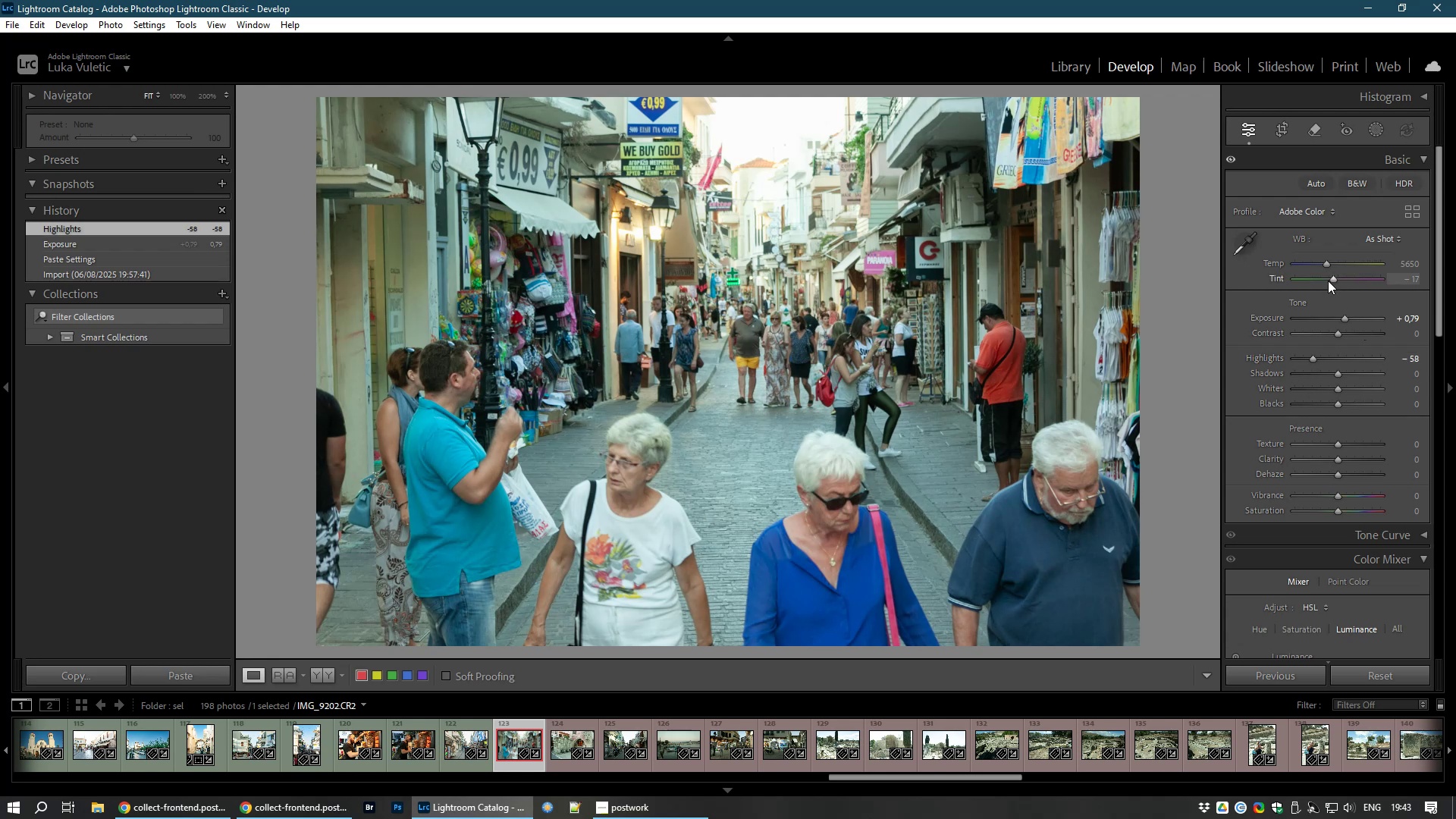 
left_click_drag(start_coordinate=[1334, 282], to_coordinate=[1338, 282])
 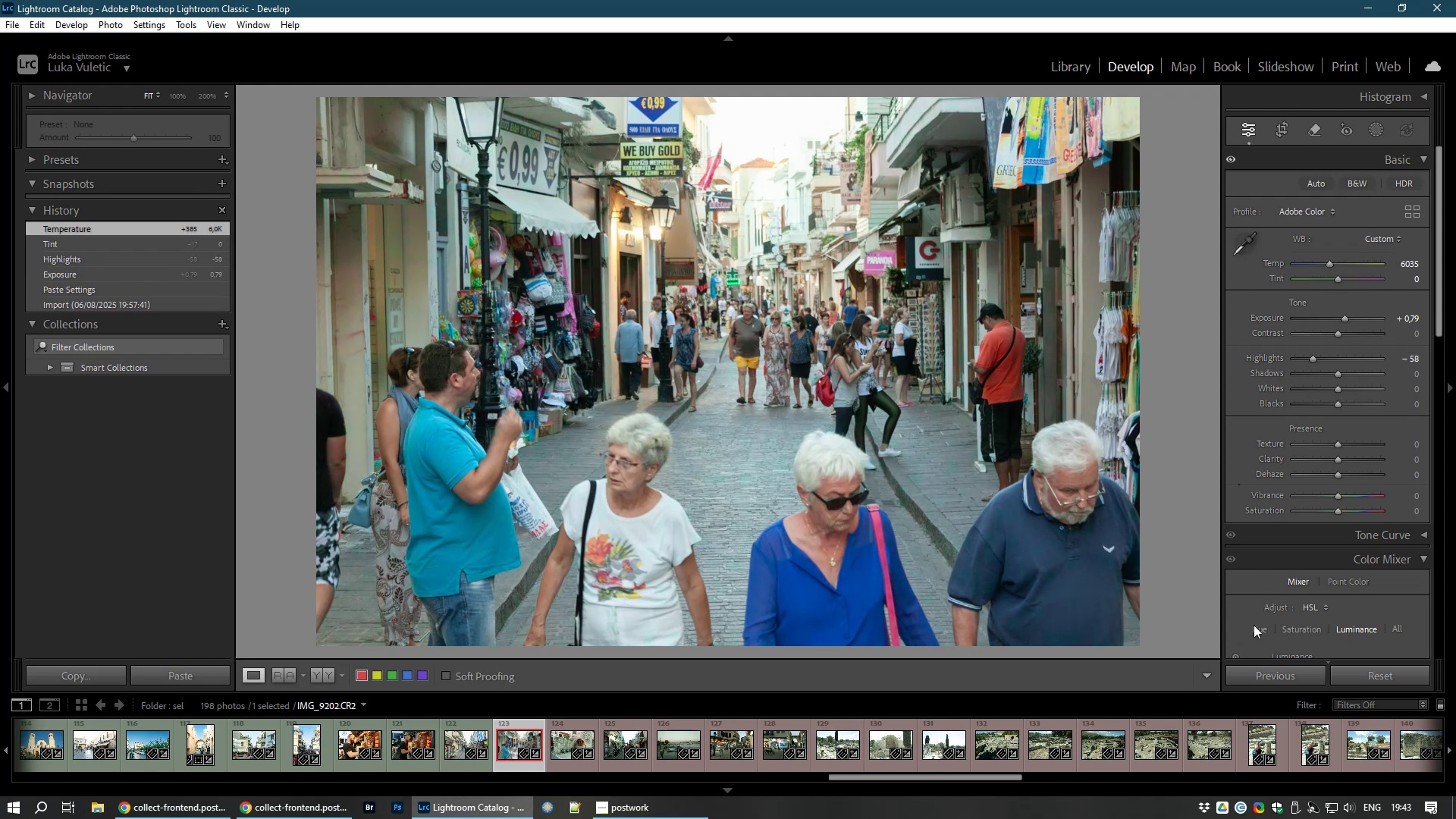 
wait(6.11)
 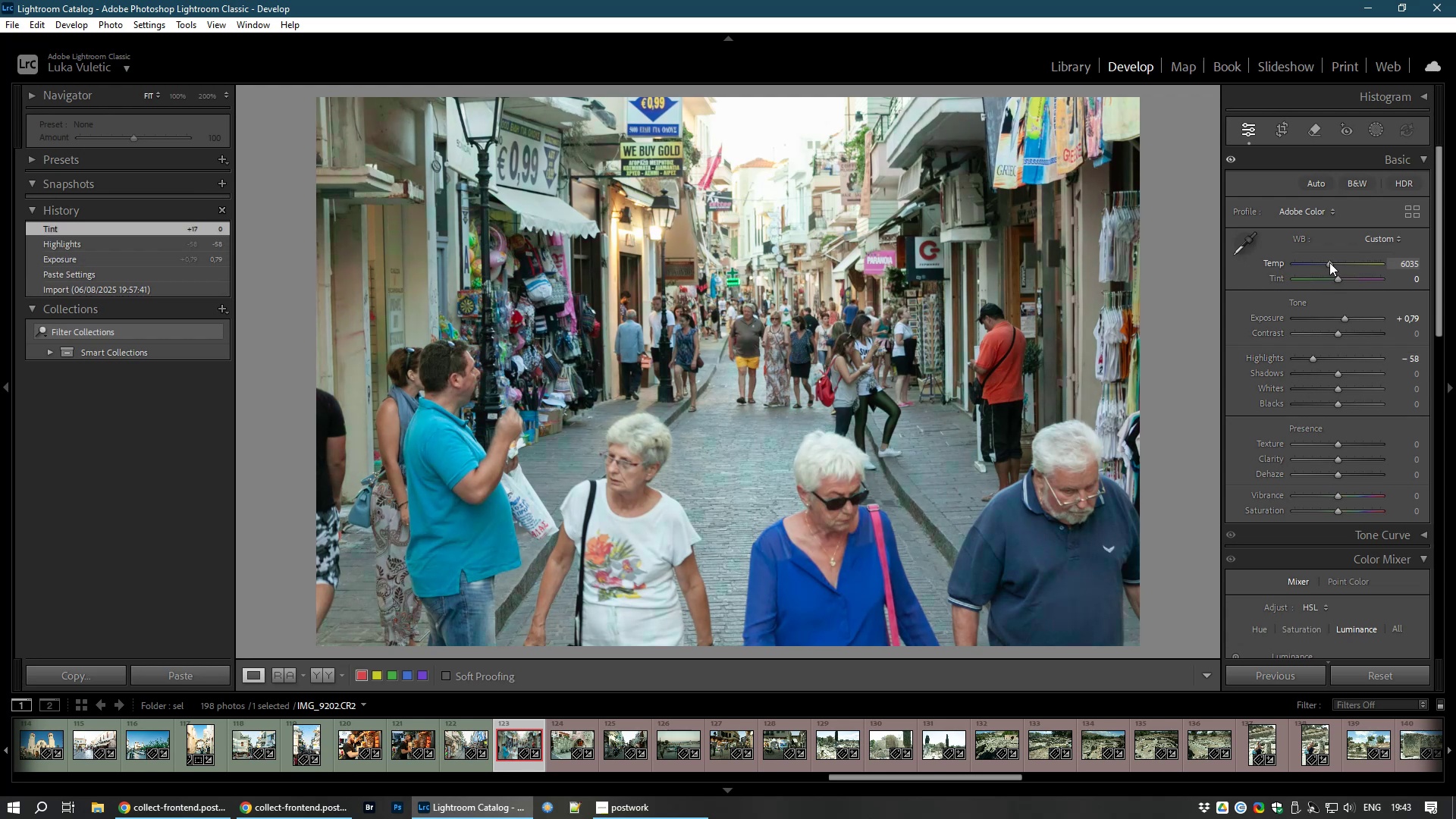 
hold_key(key=8, duration=0.3)
 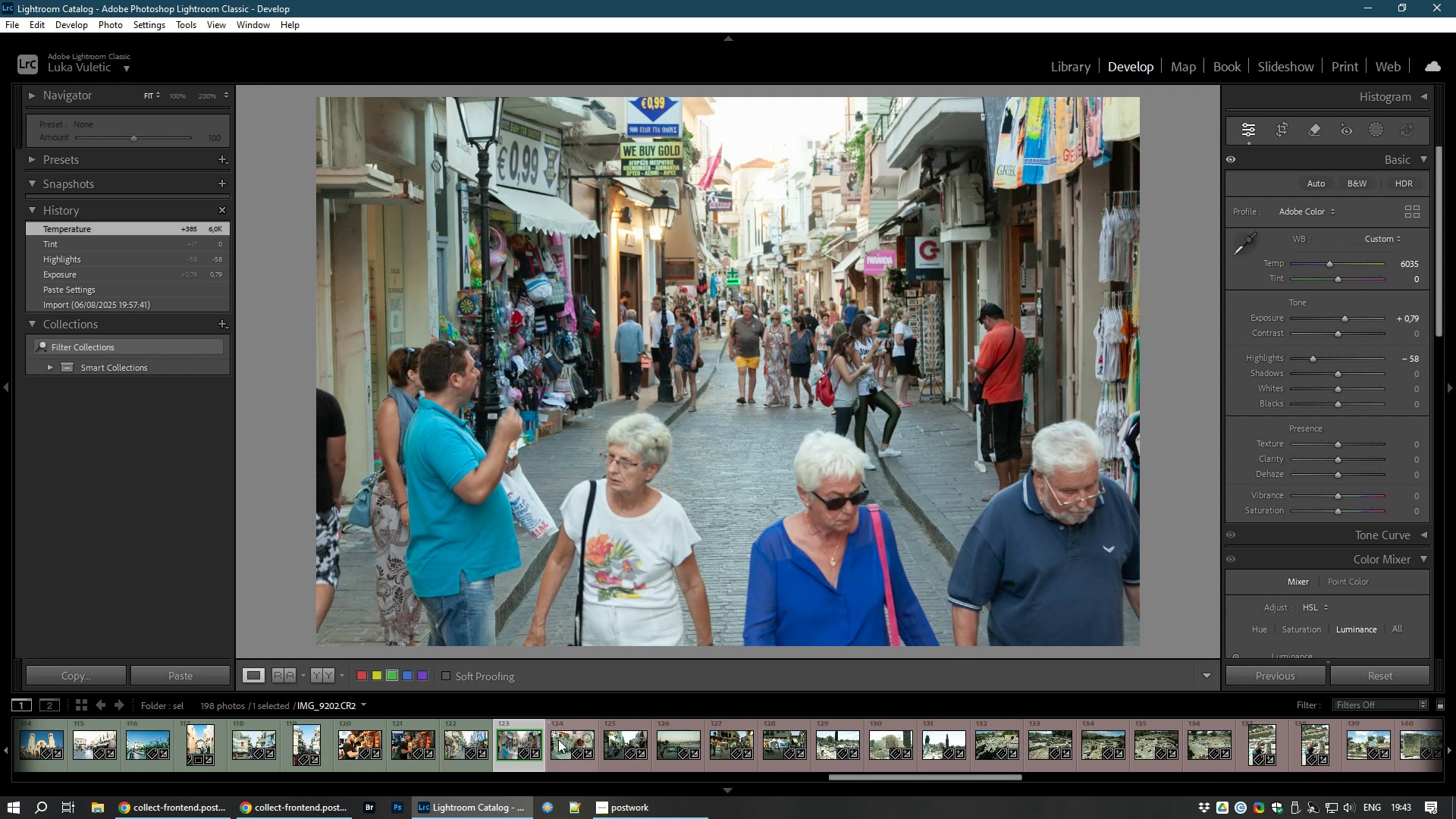 
left_click([575, 750])
 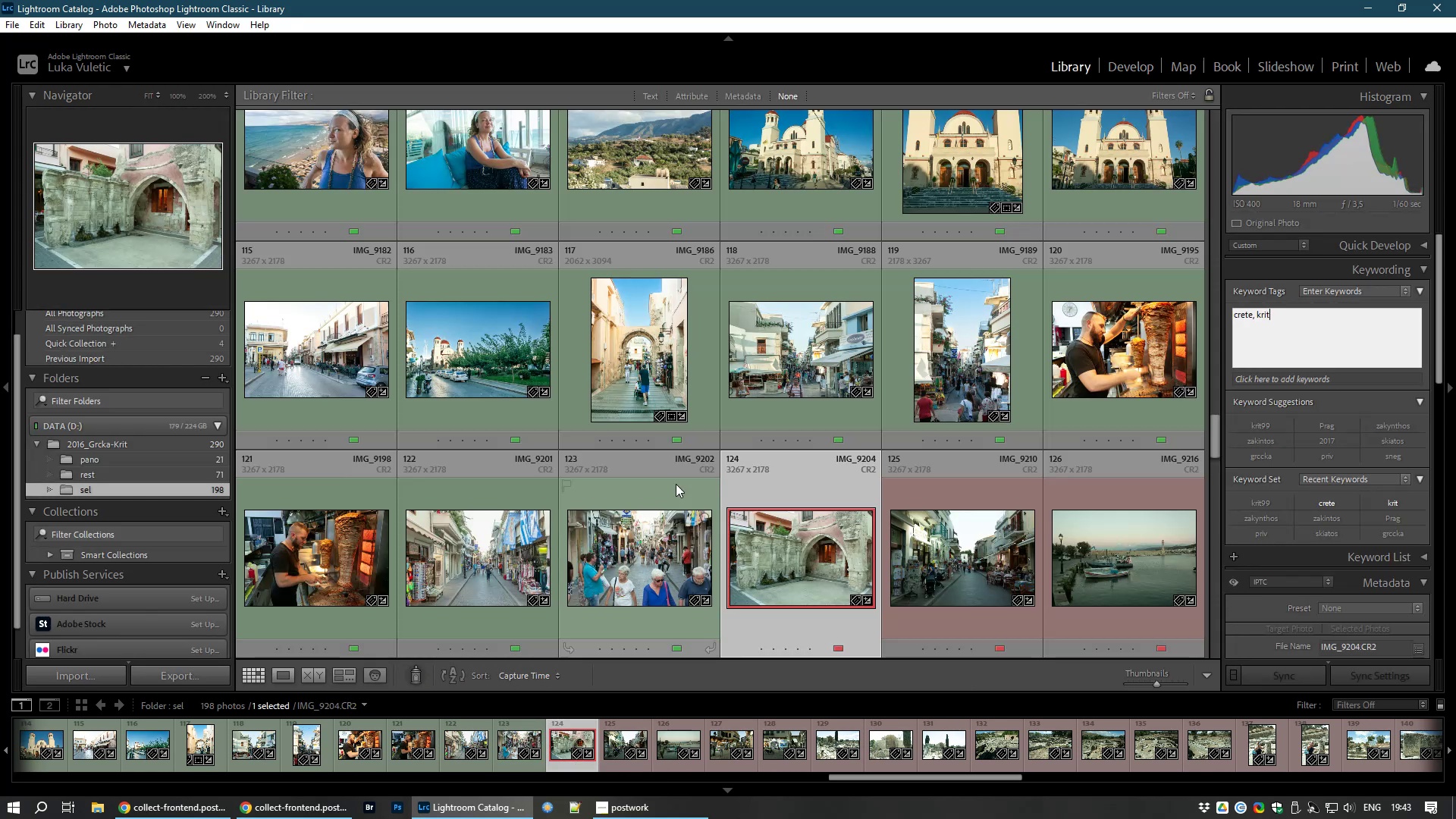 
left_click([1131, 71])
 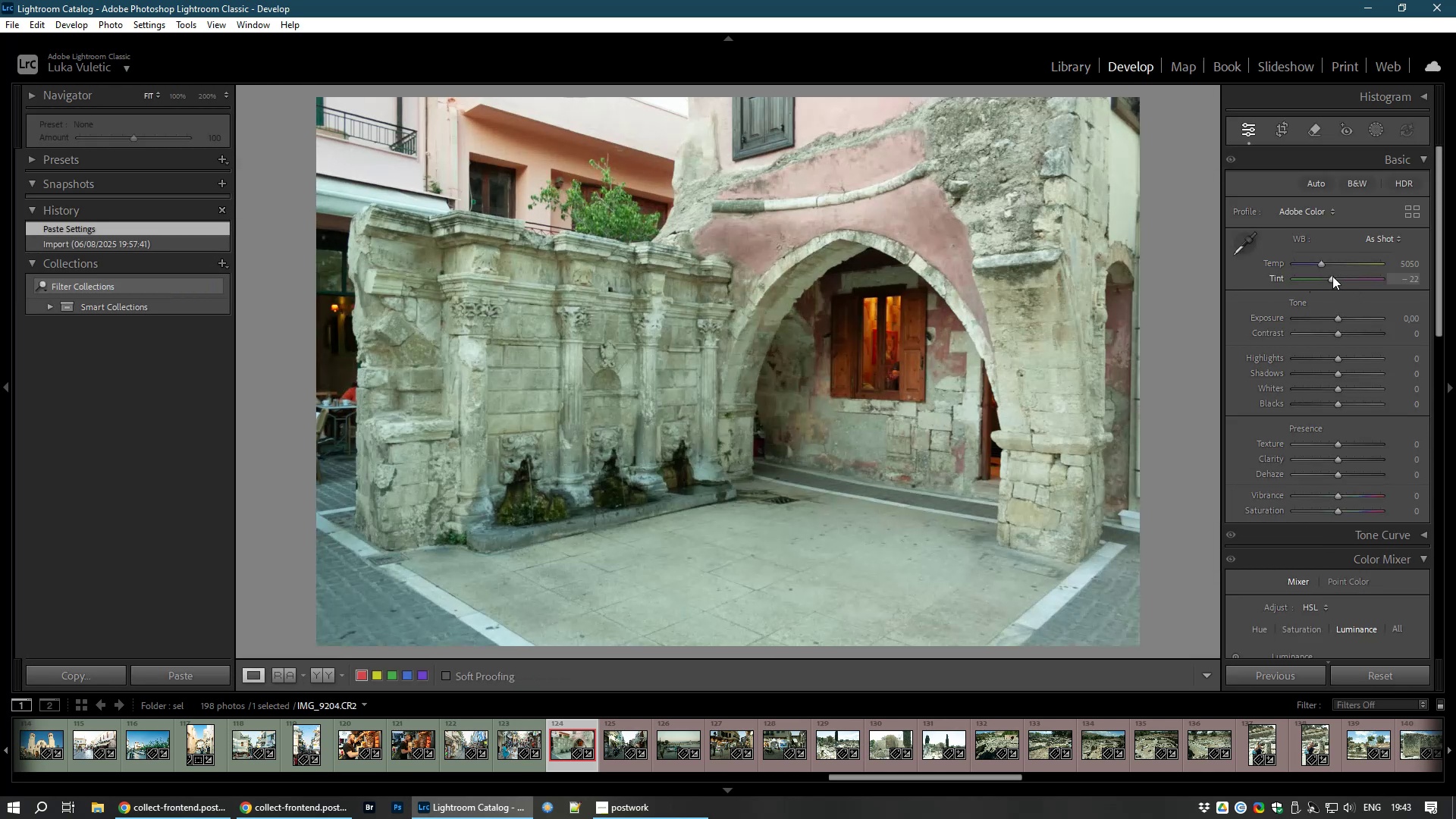 
left_click_drag(start_coordinate=[1331, 281], to_coordinate=[1337, 281])
 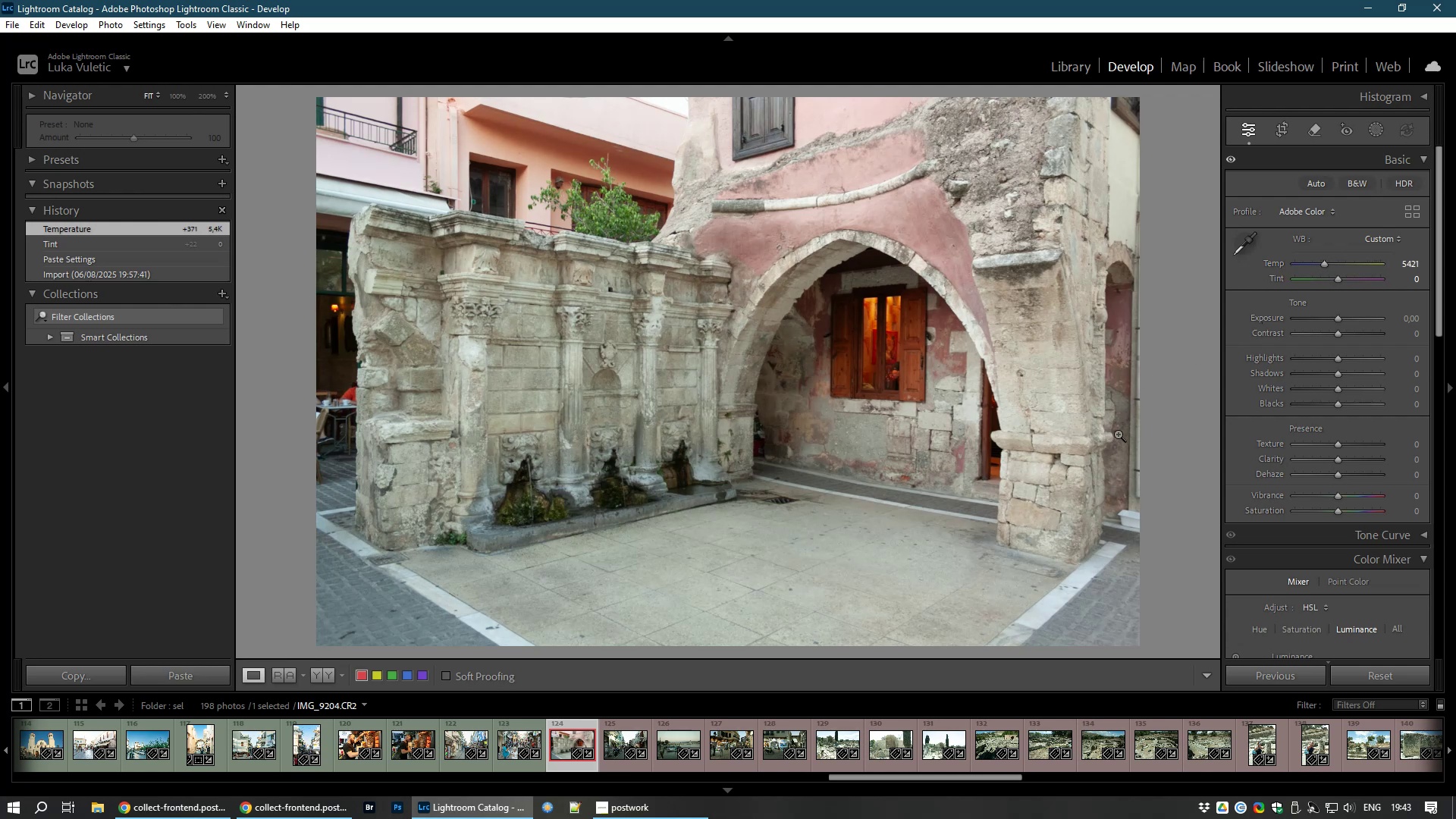 
wait(7.12)
 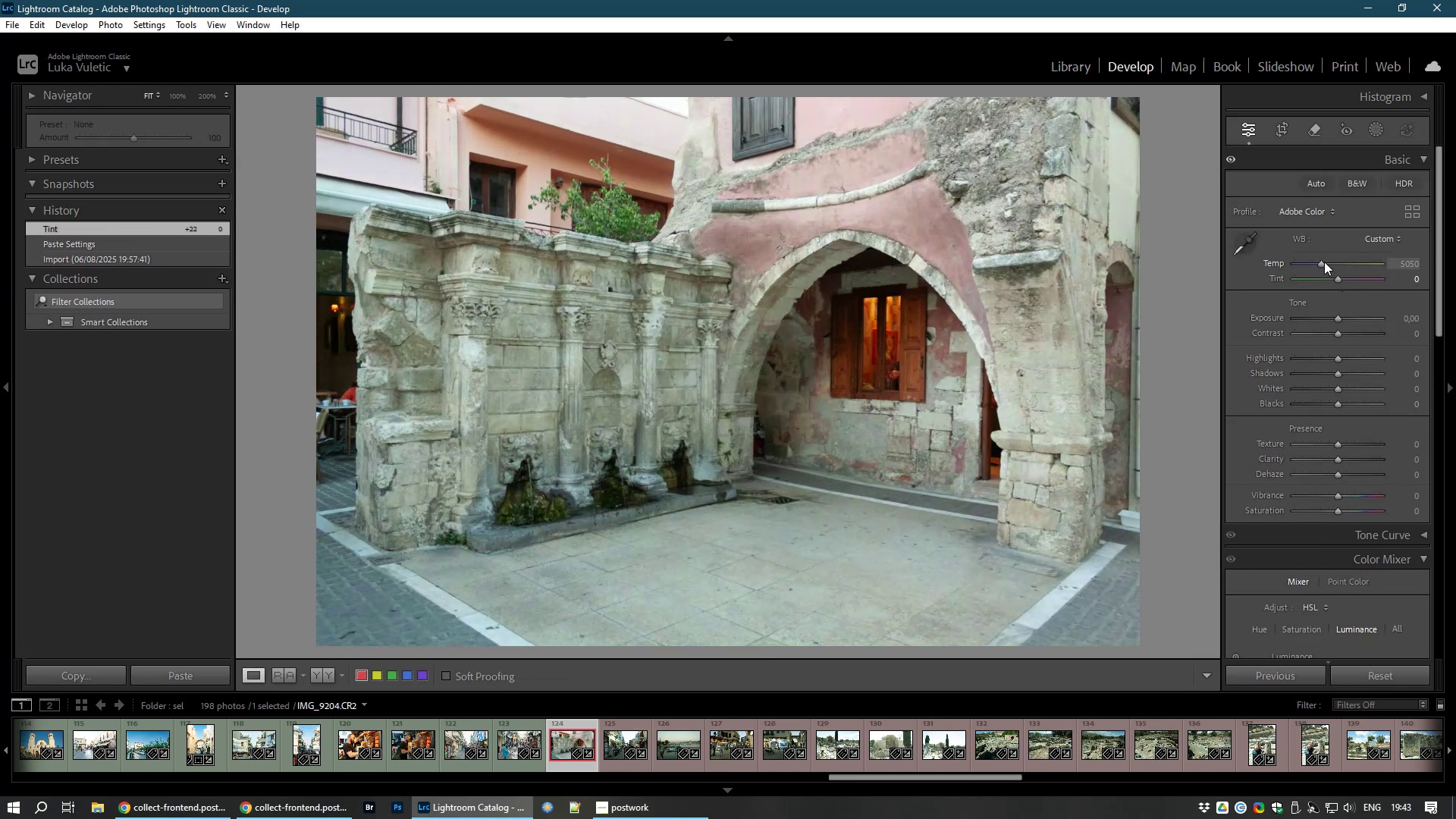 
left_click_drag(start_coordinate=[1336, 372], to_coordinate=[1348, 371])
 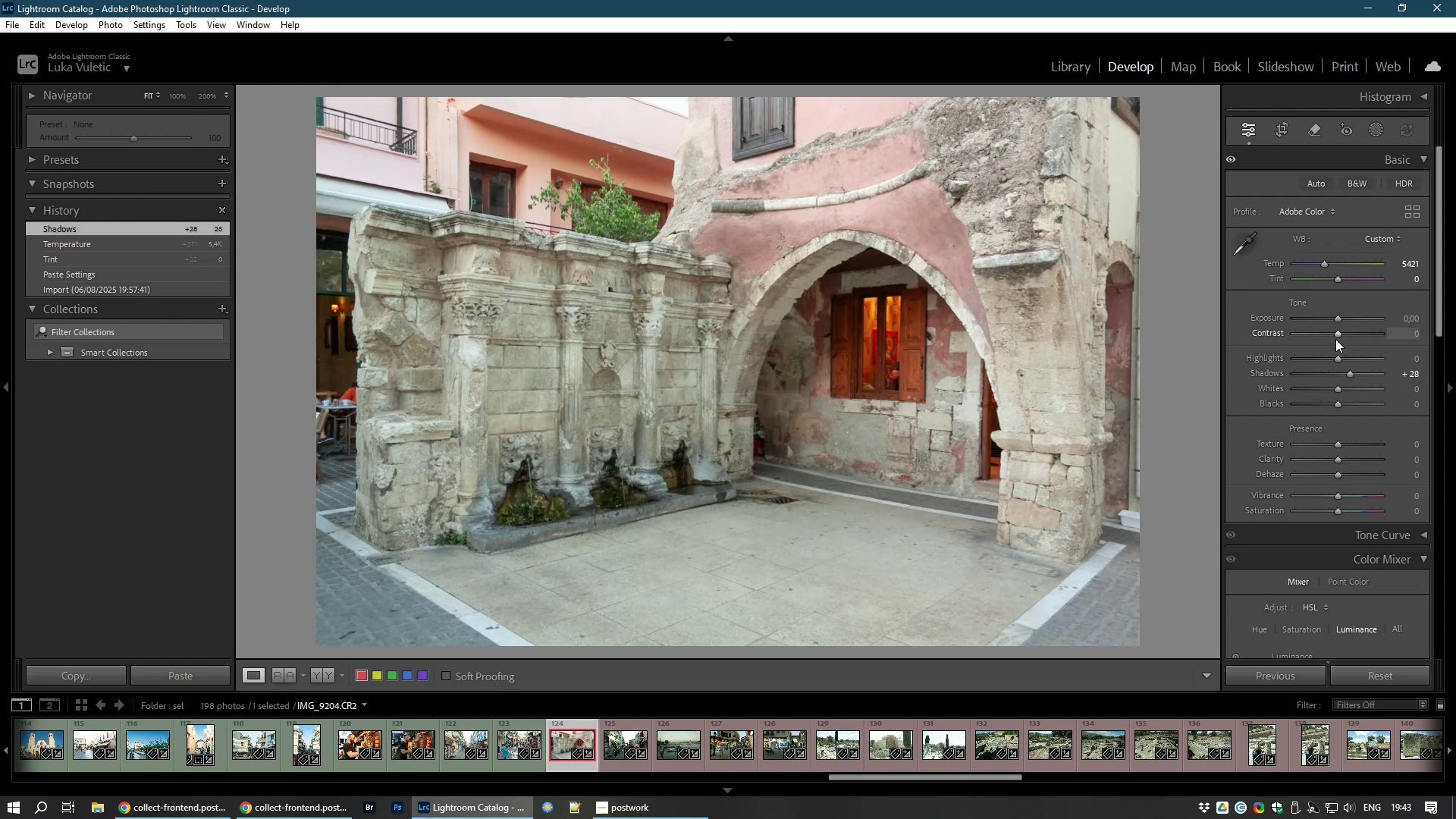 
left_click_drag(start_coordinate=[1336, 334], to_coordinate=[1342, 334])
 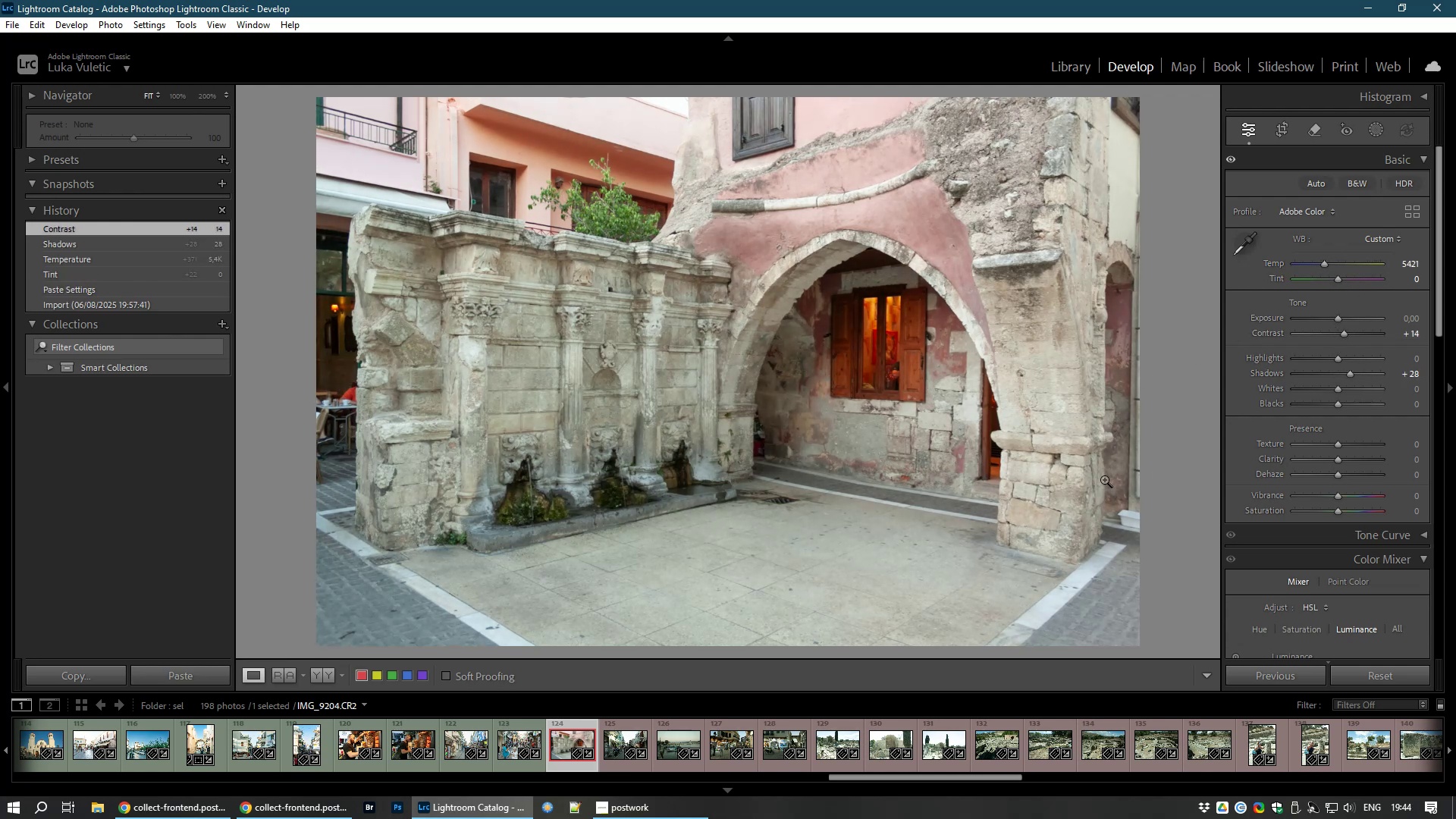 
key(8)
 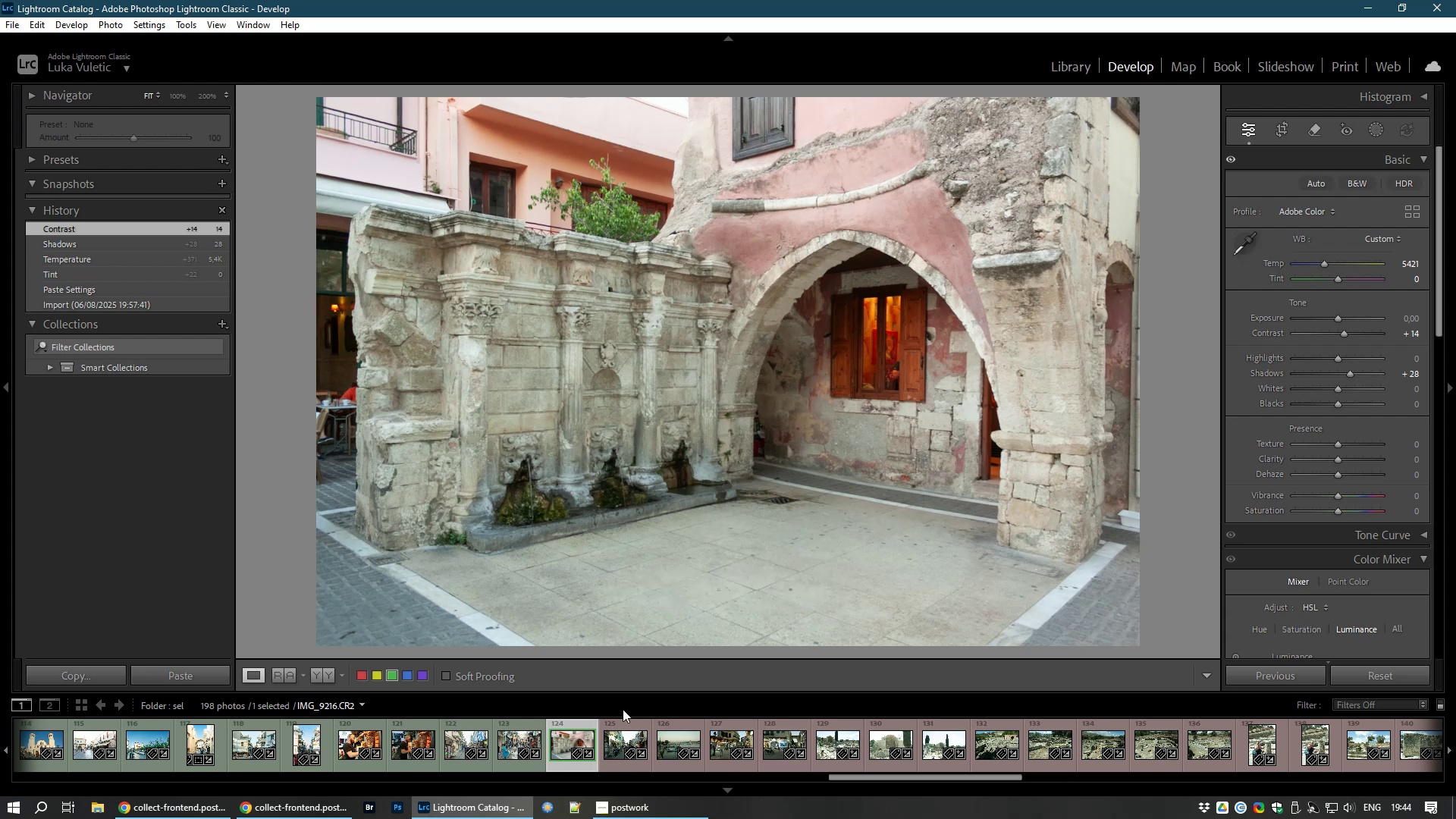 
left_click([620, 744])
 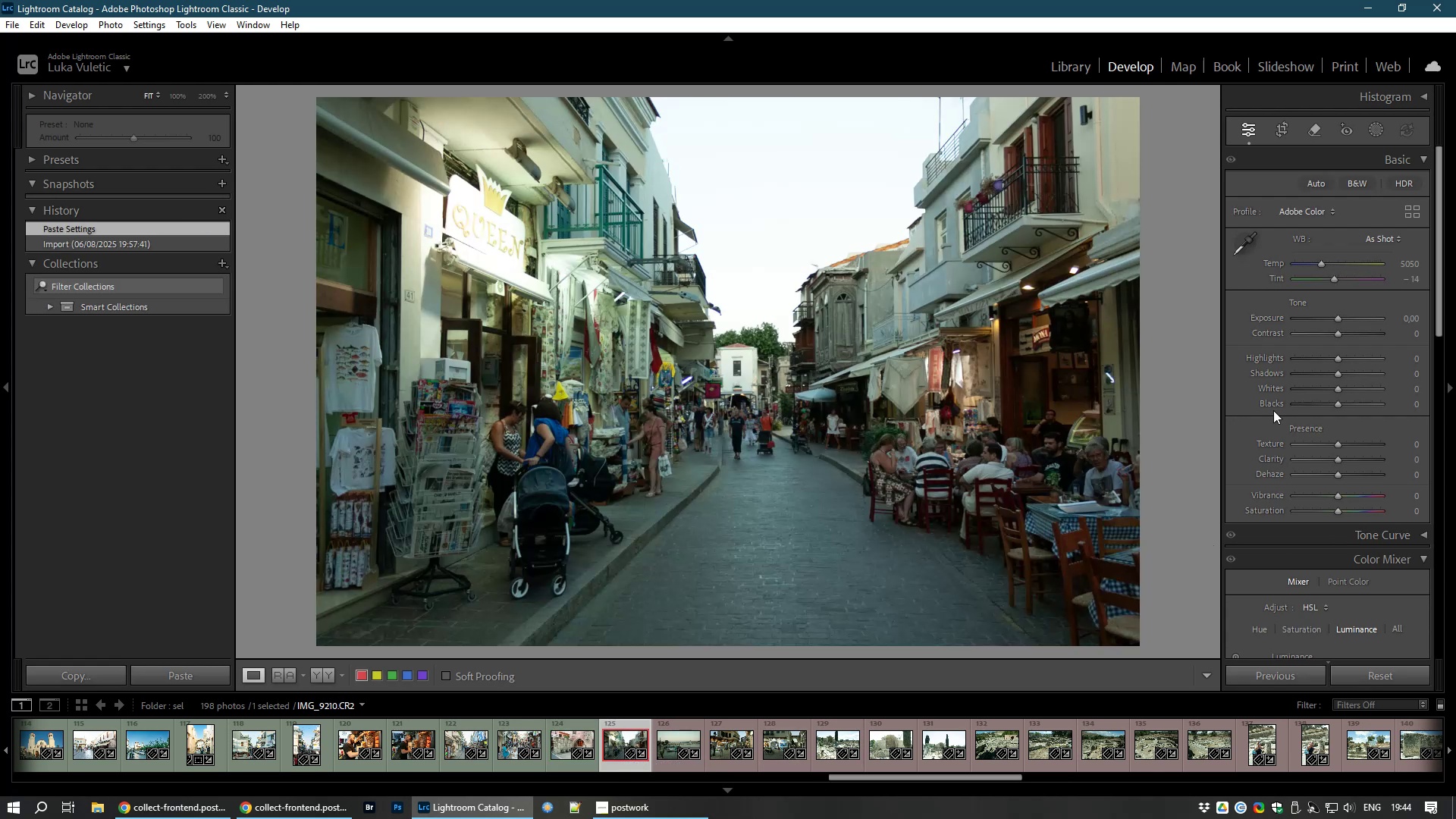 
wait(7.73)
 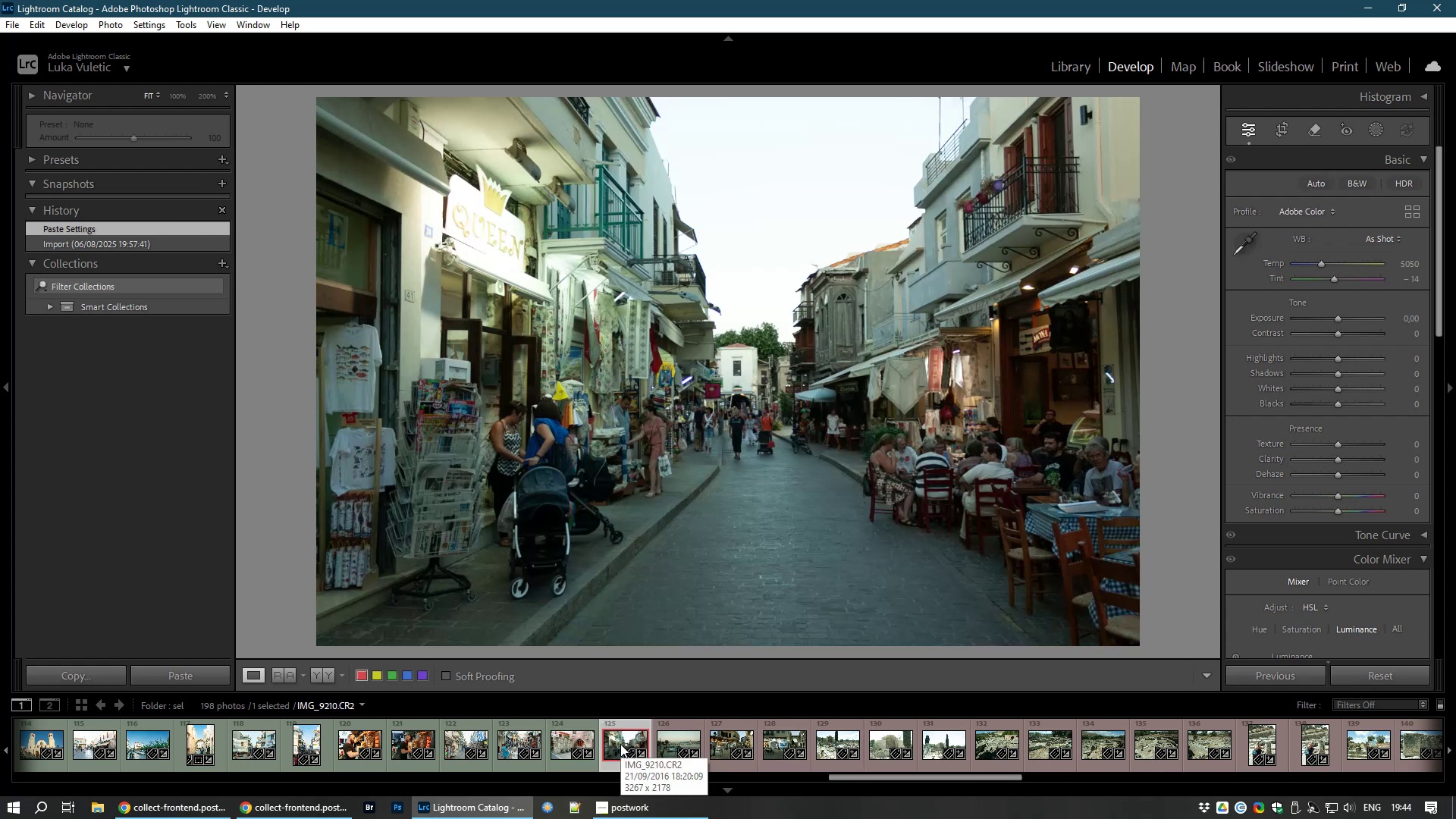 
left_click_drag(start_coordinate=[1335, 278], to_coordinate=[1342, 279])
 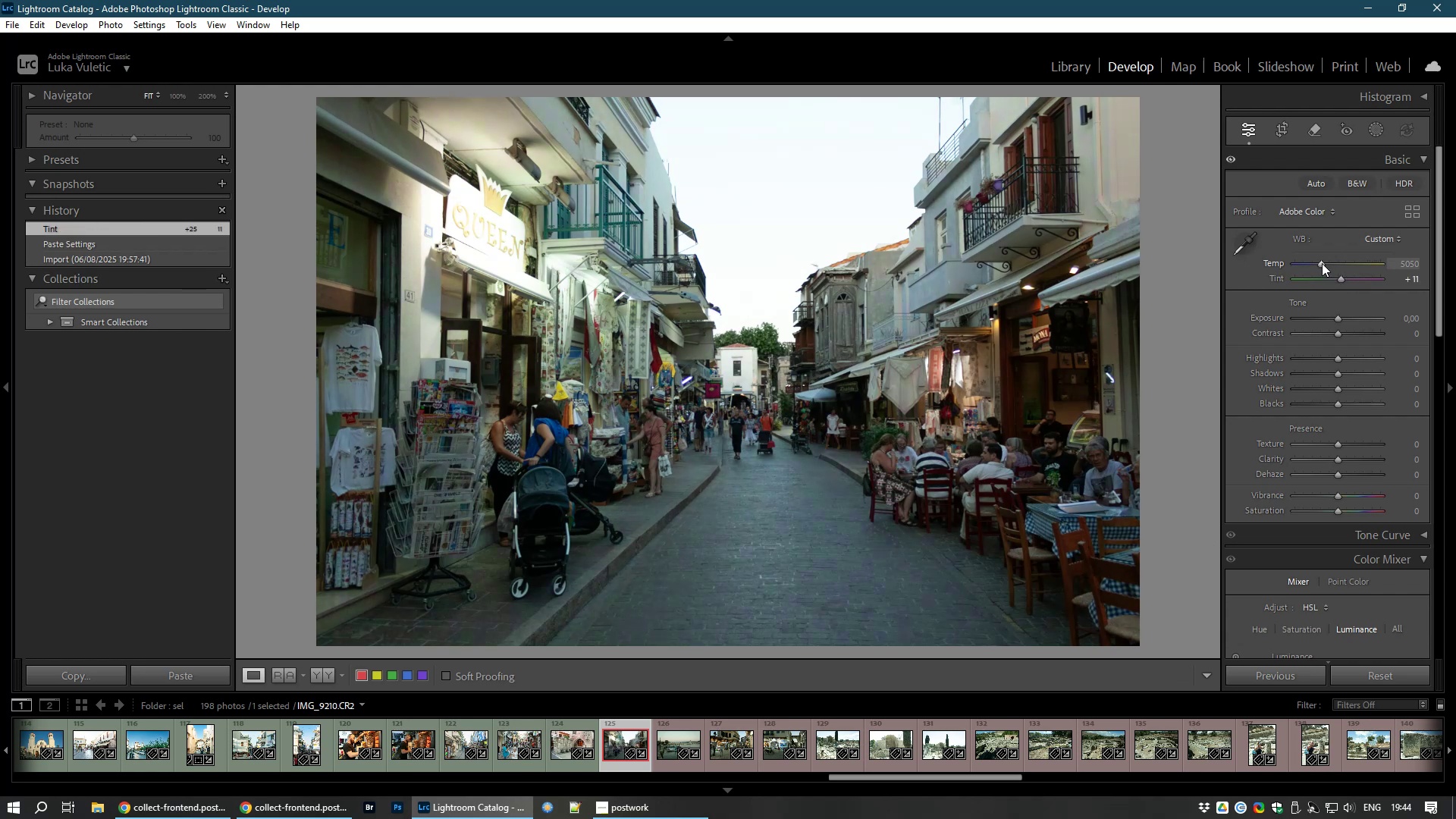 
left_click_drag(start_coordinate=[1323, 262], to_coordinate=[1326, 262])
 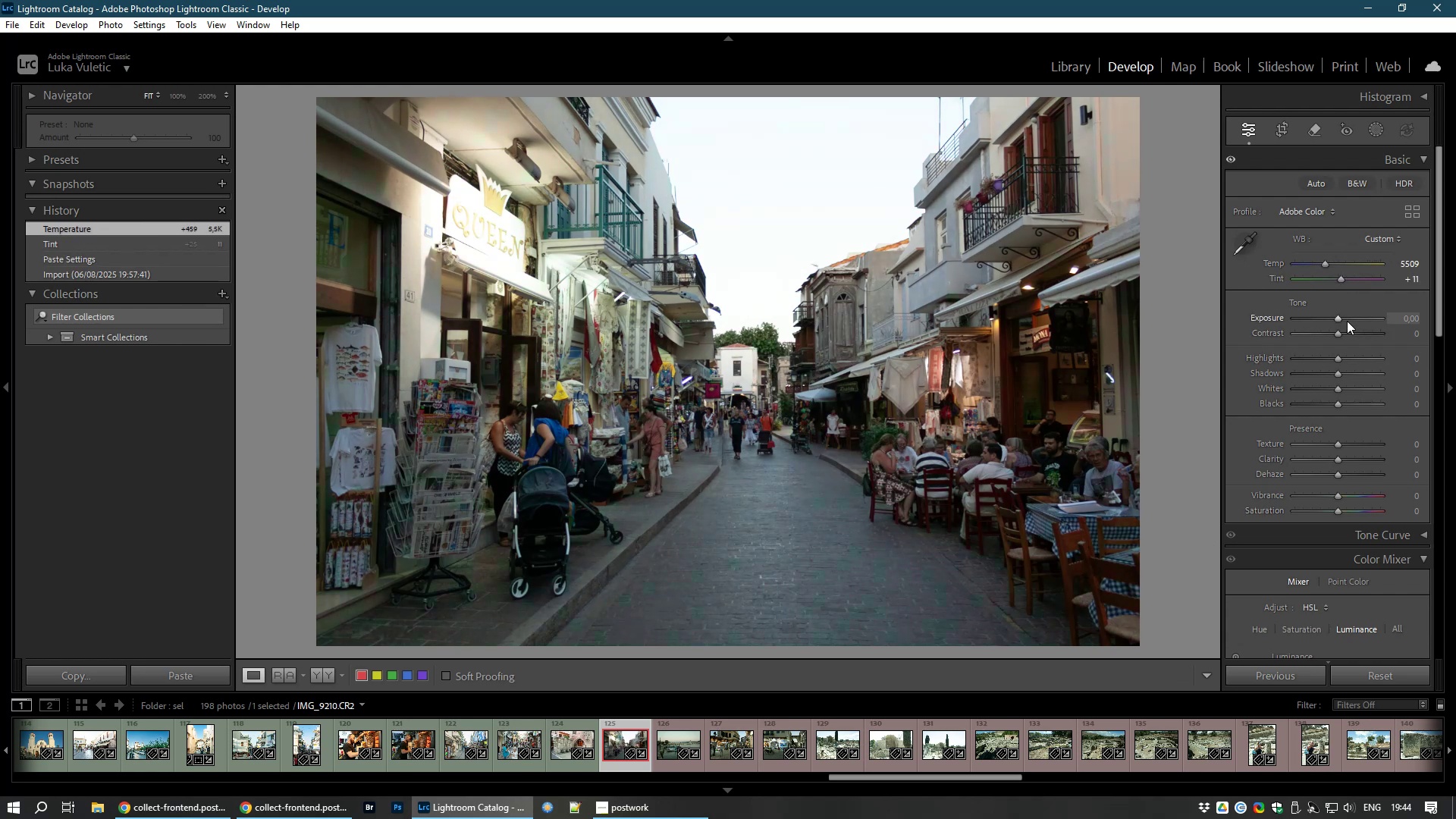 
left_click_drag(start_coordinate=[1337, 318], to_coordinate=[1347, 316])
 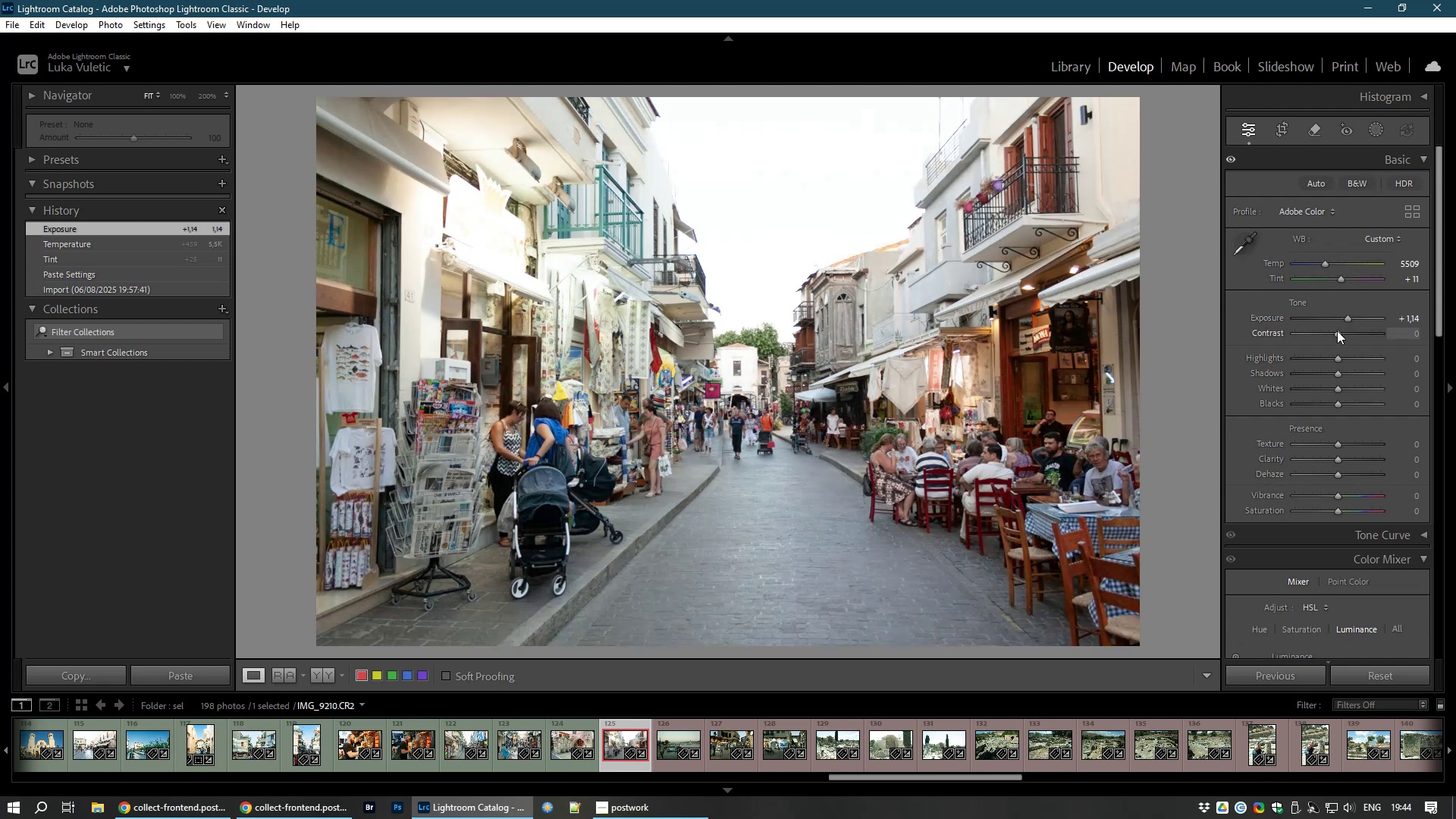 
left_click_drag(start_coordinate=[1338, 333], to_coordinate=[1342, 334])
 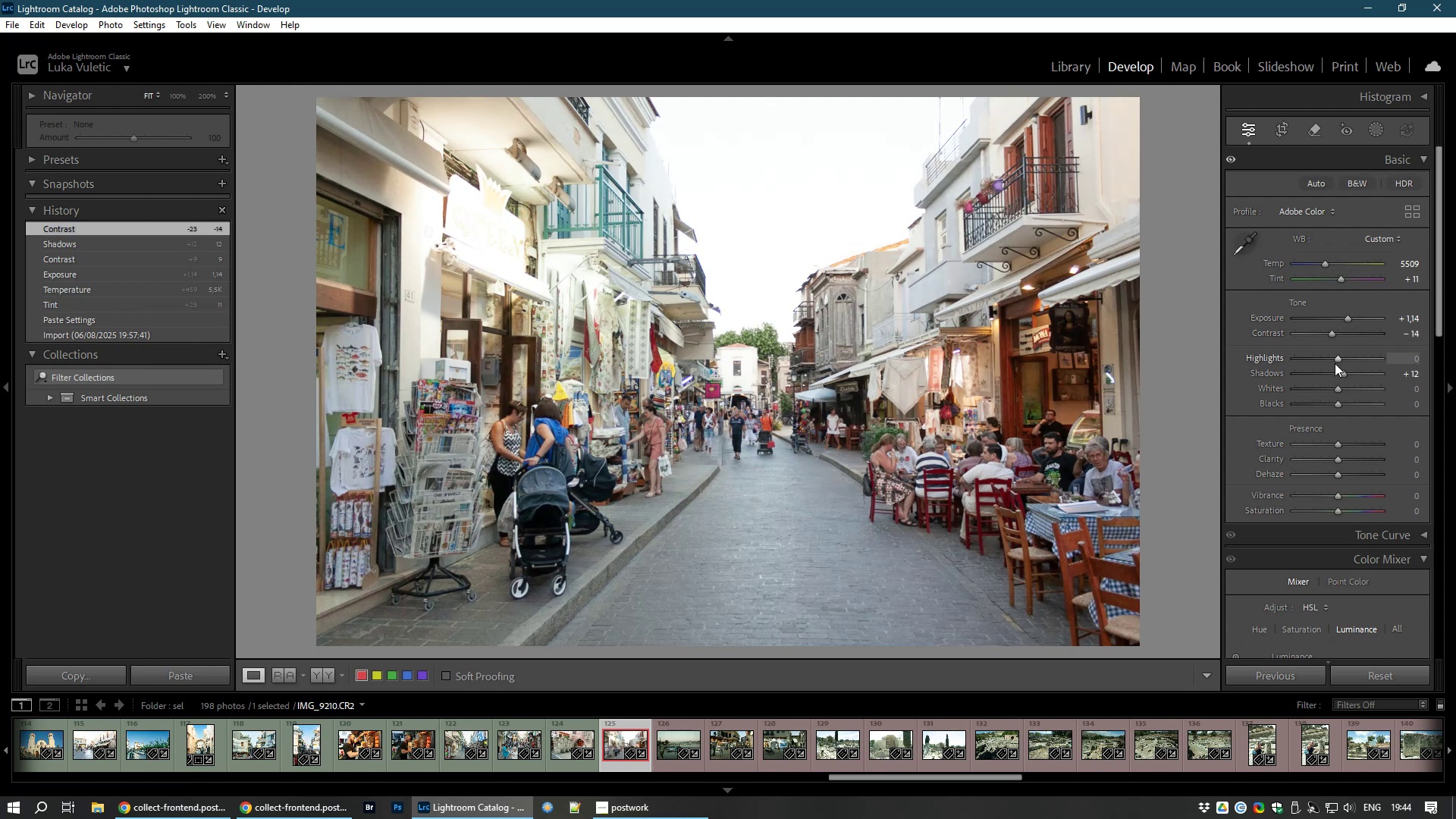 
wait(17.25)
 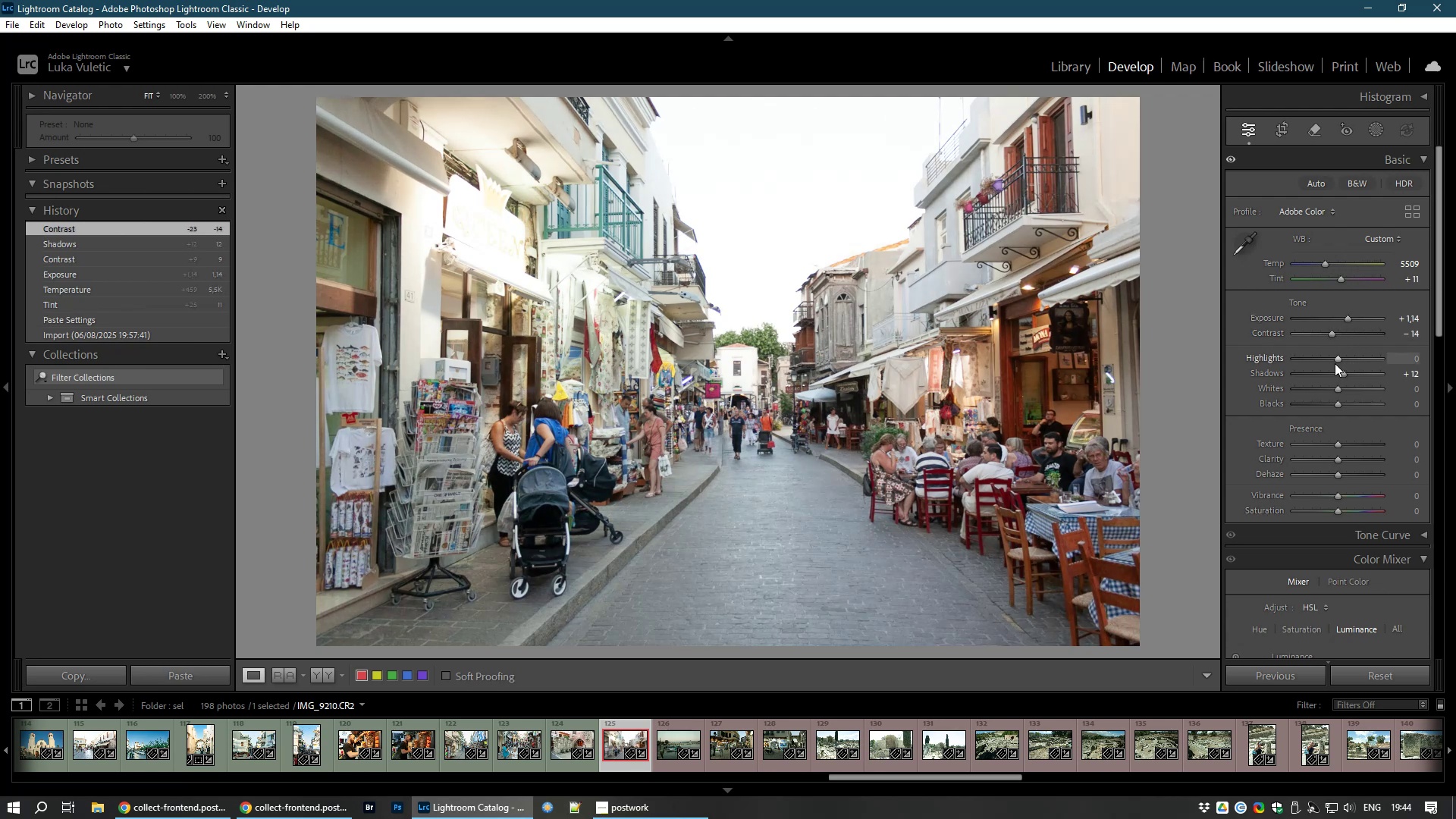 
key(8)
 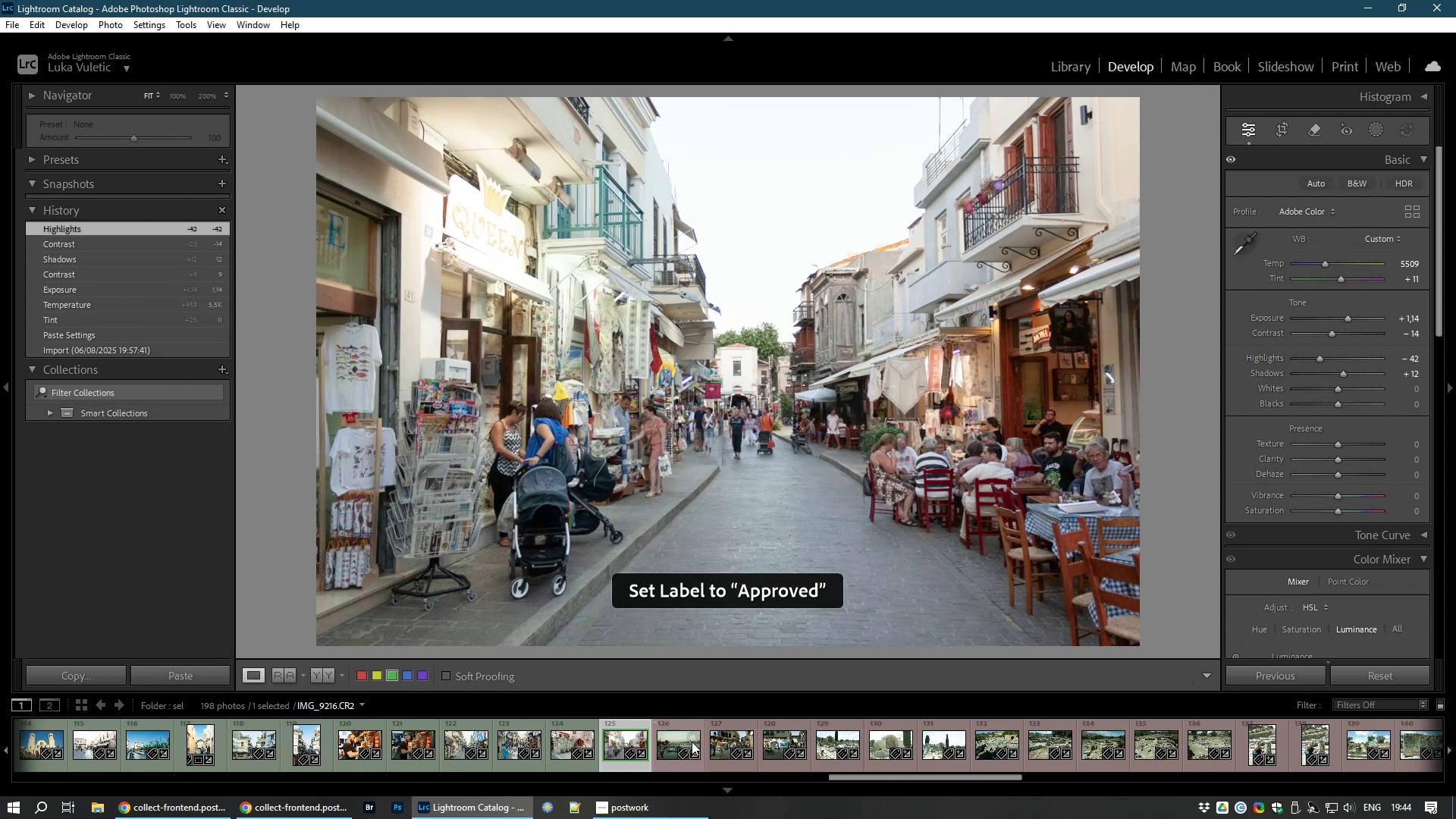 
left_click([669, 752])
 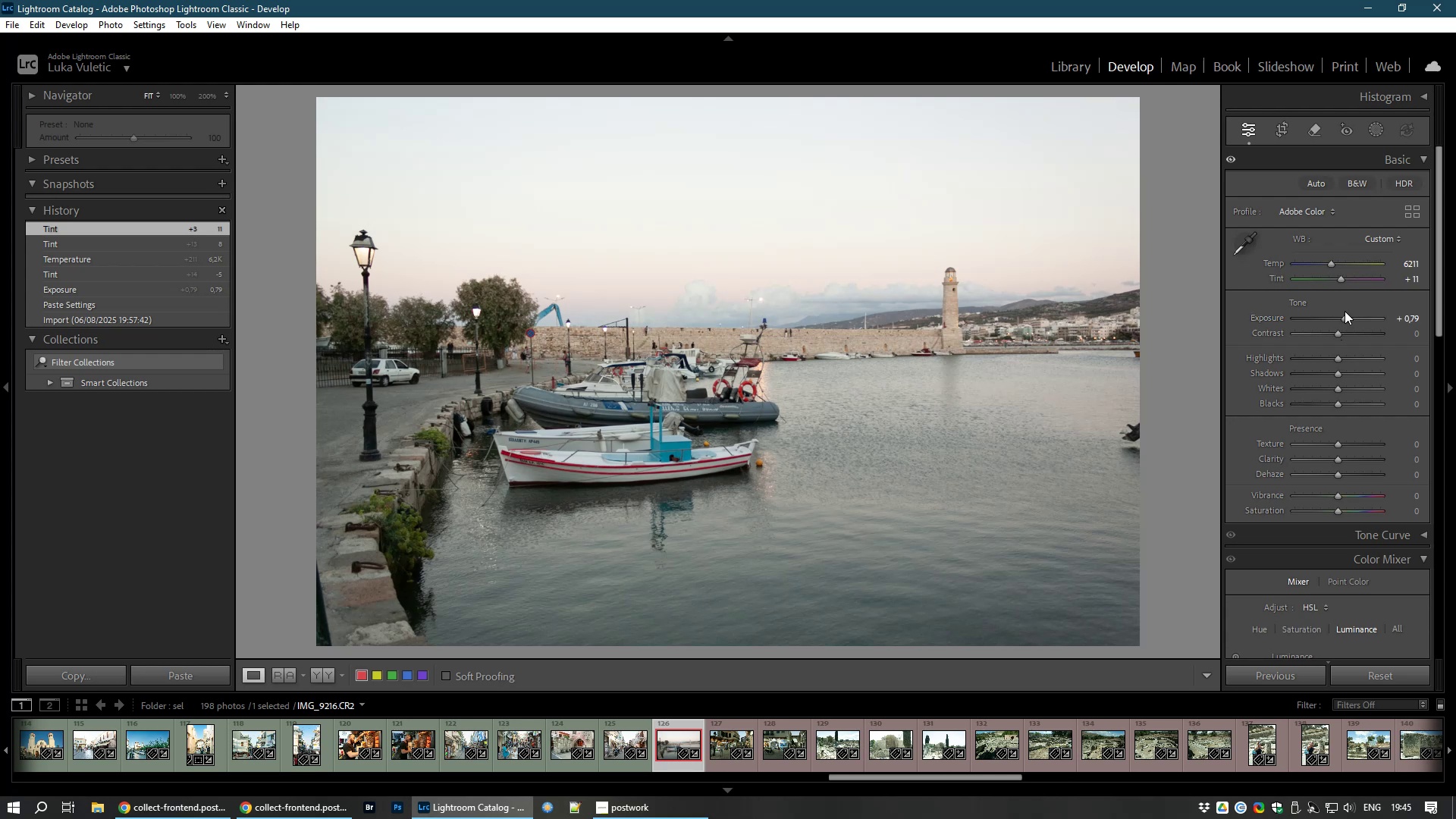 
wait(33.45)
 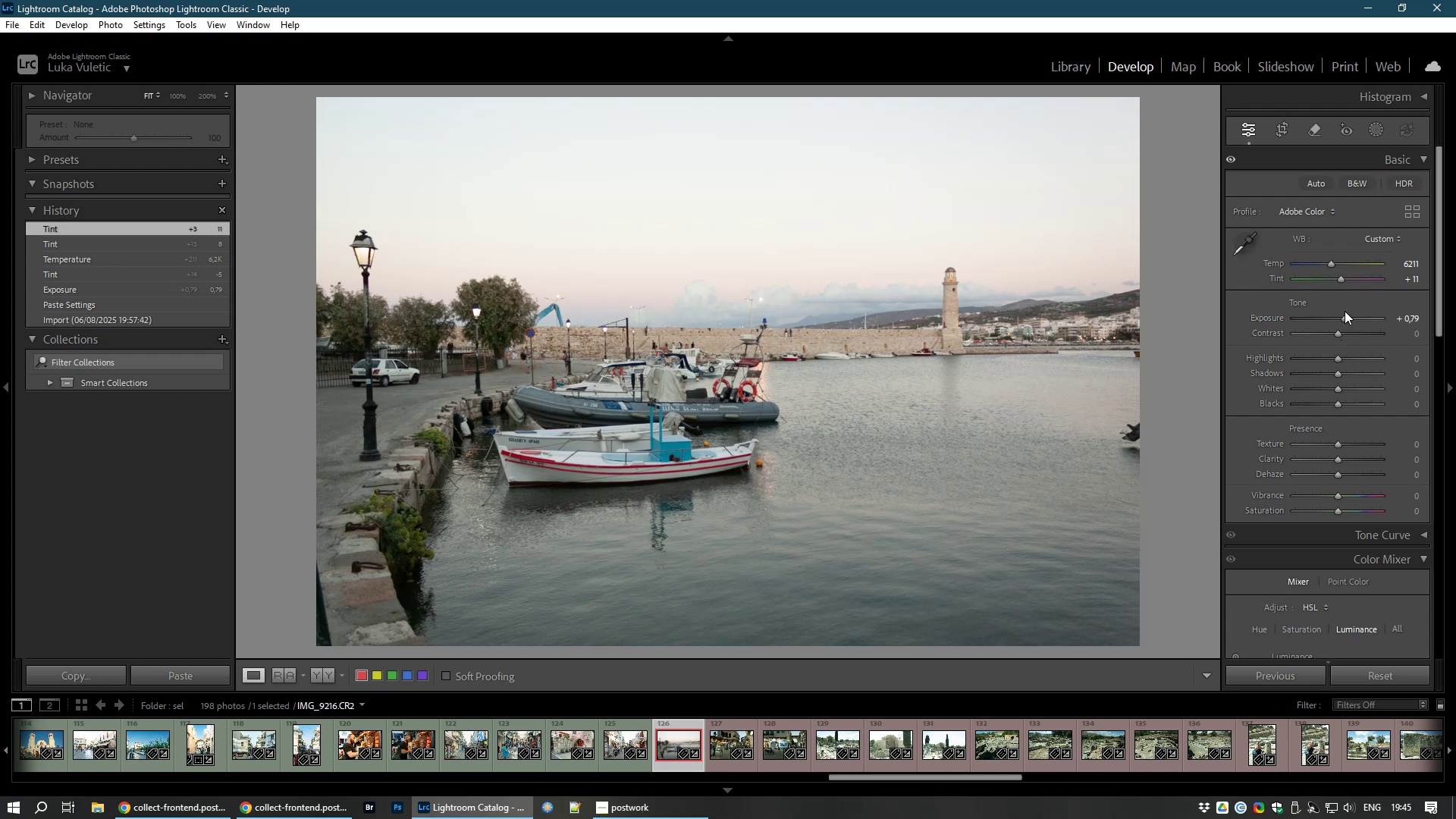 
double_click([1344, 319])
 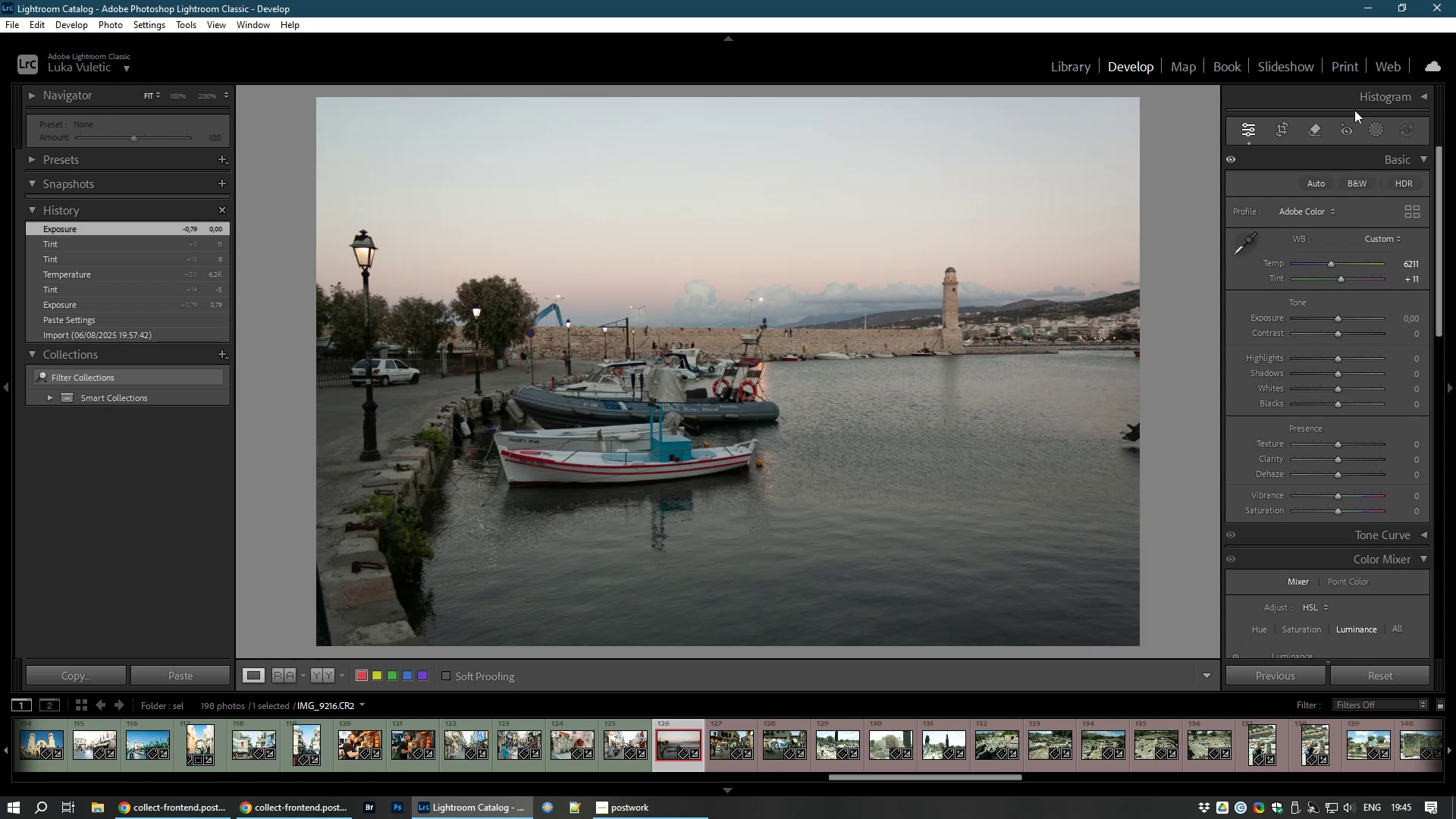 
left_click([1372, 133])
 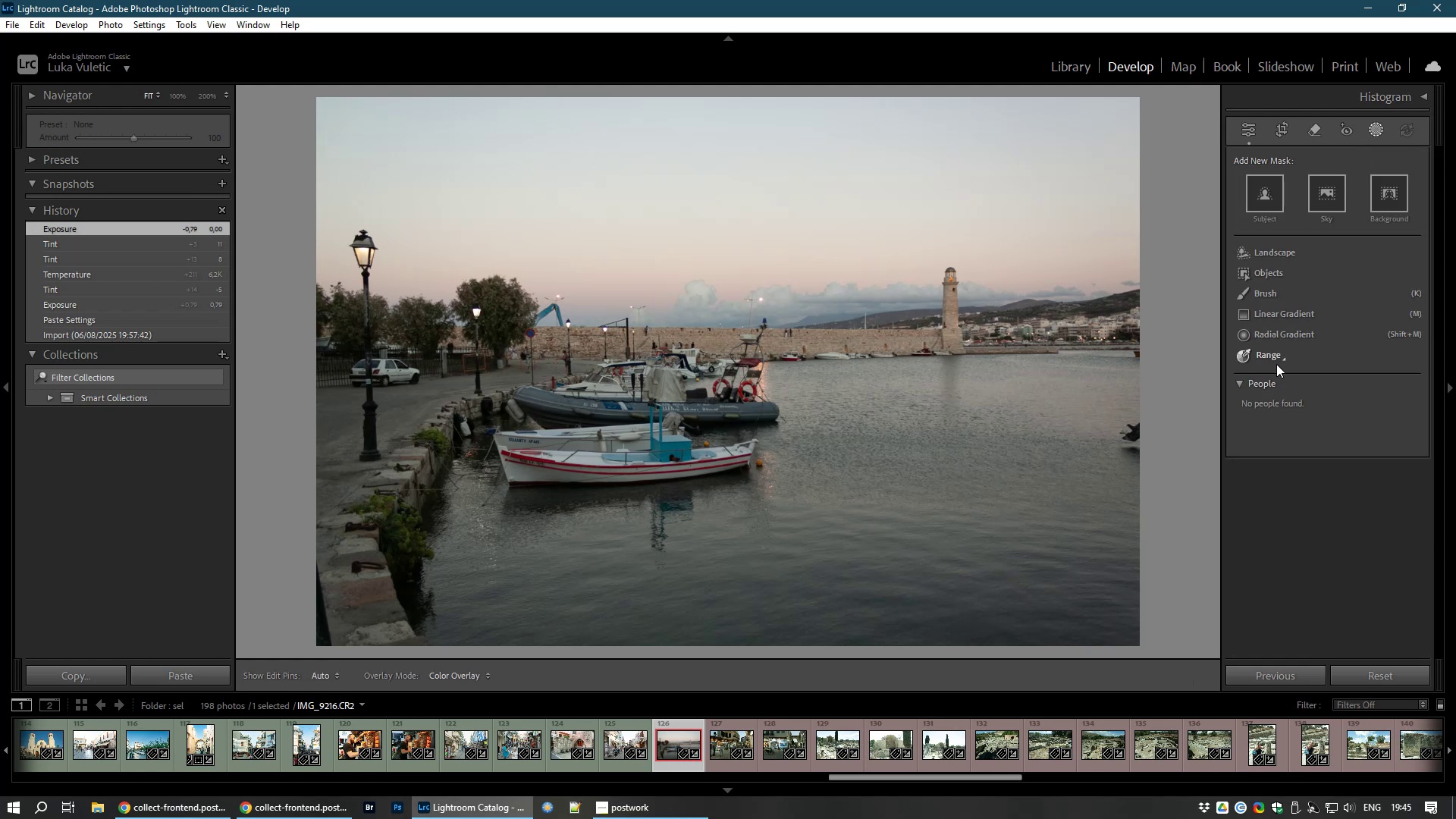 
wait(6.24)
 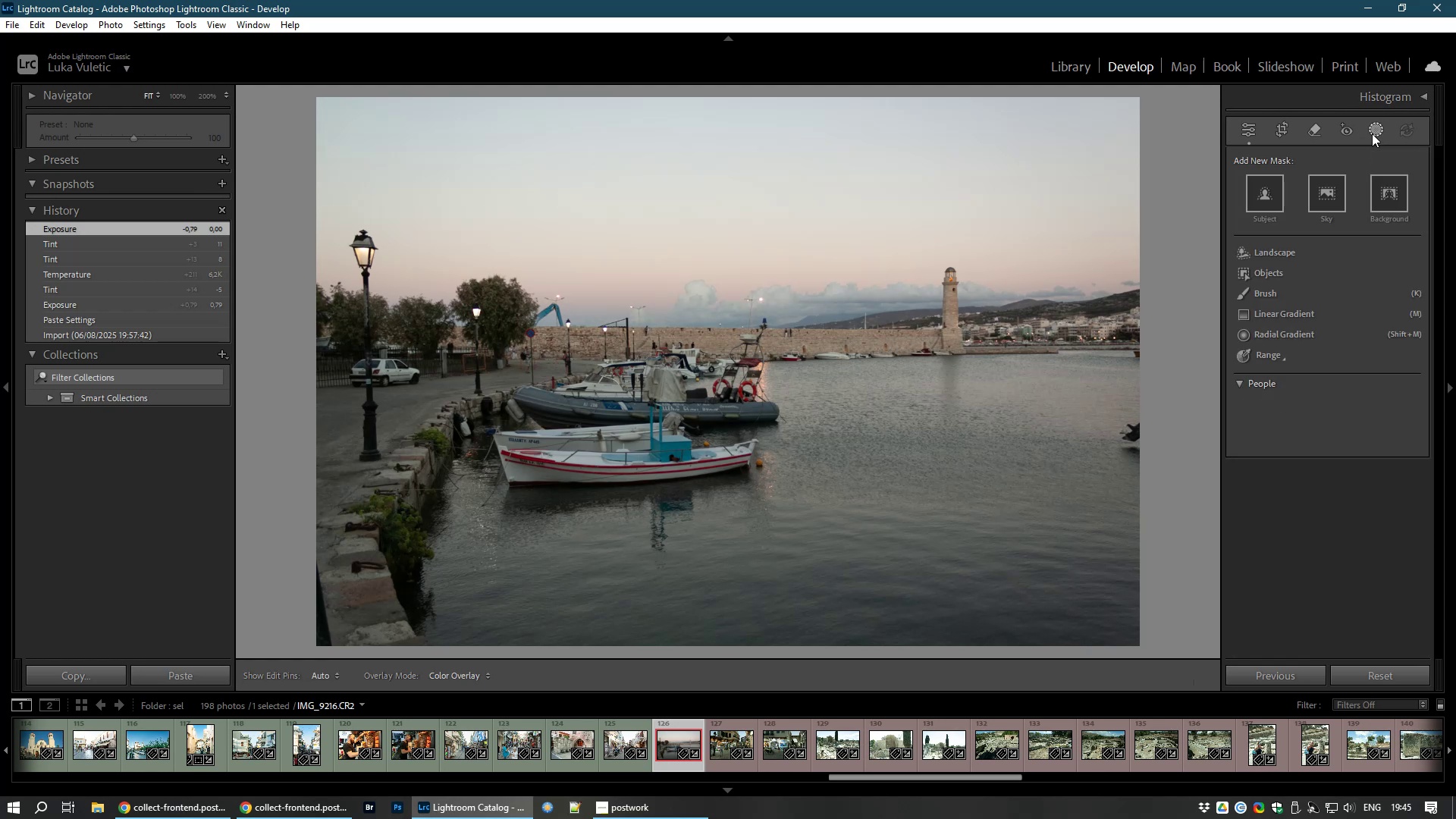 
left_click([1283, 313])
 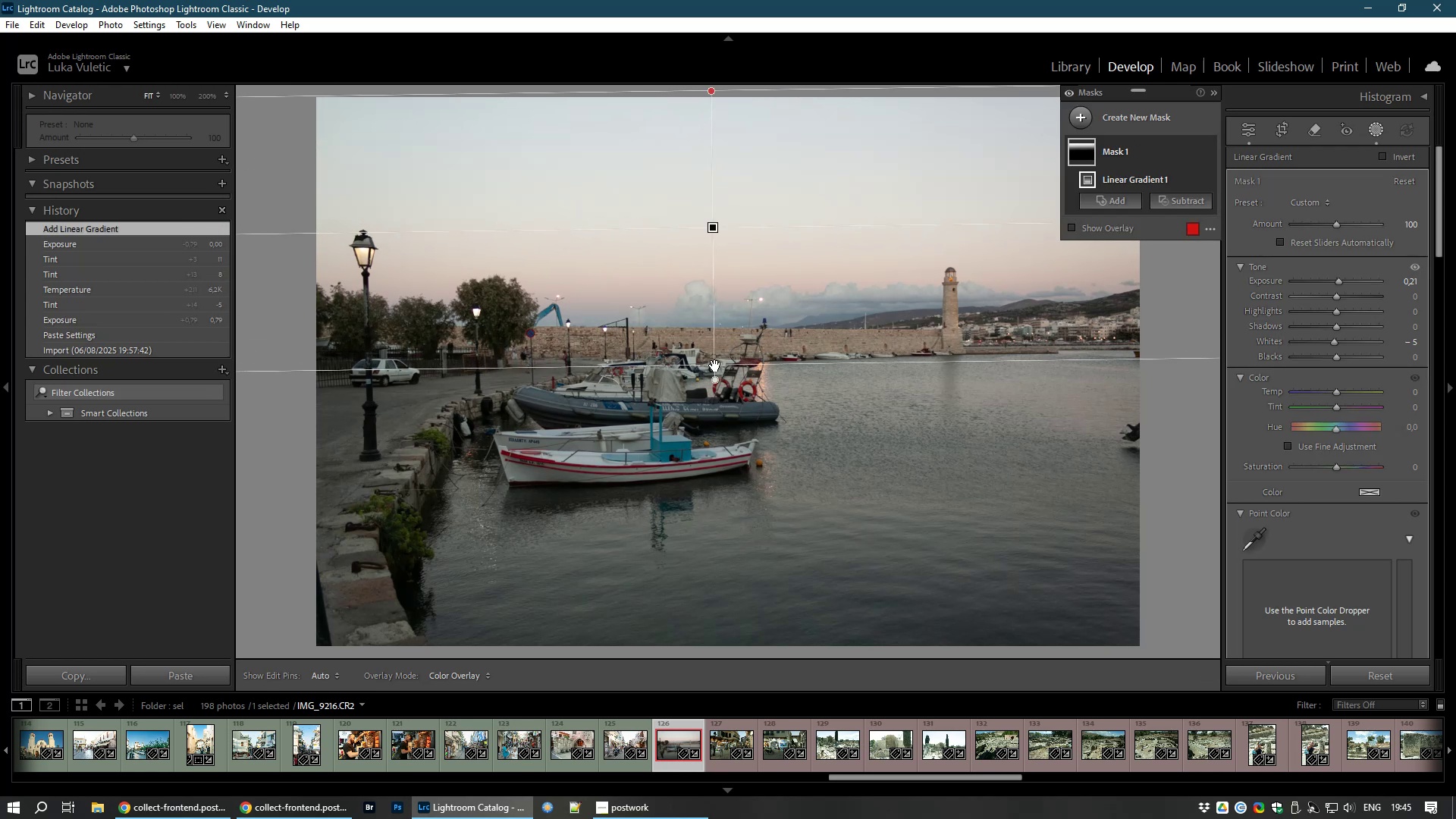 
wait(14.2)
 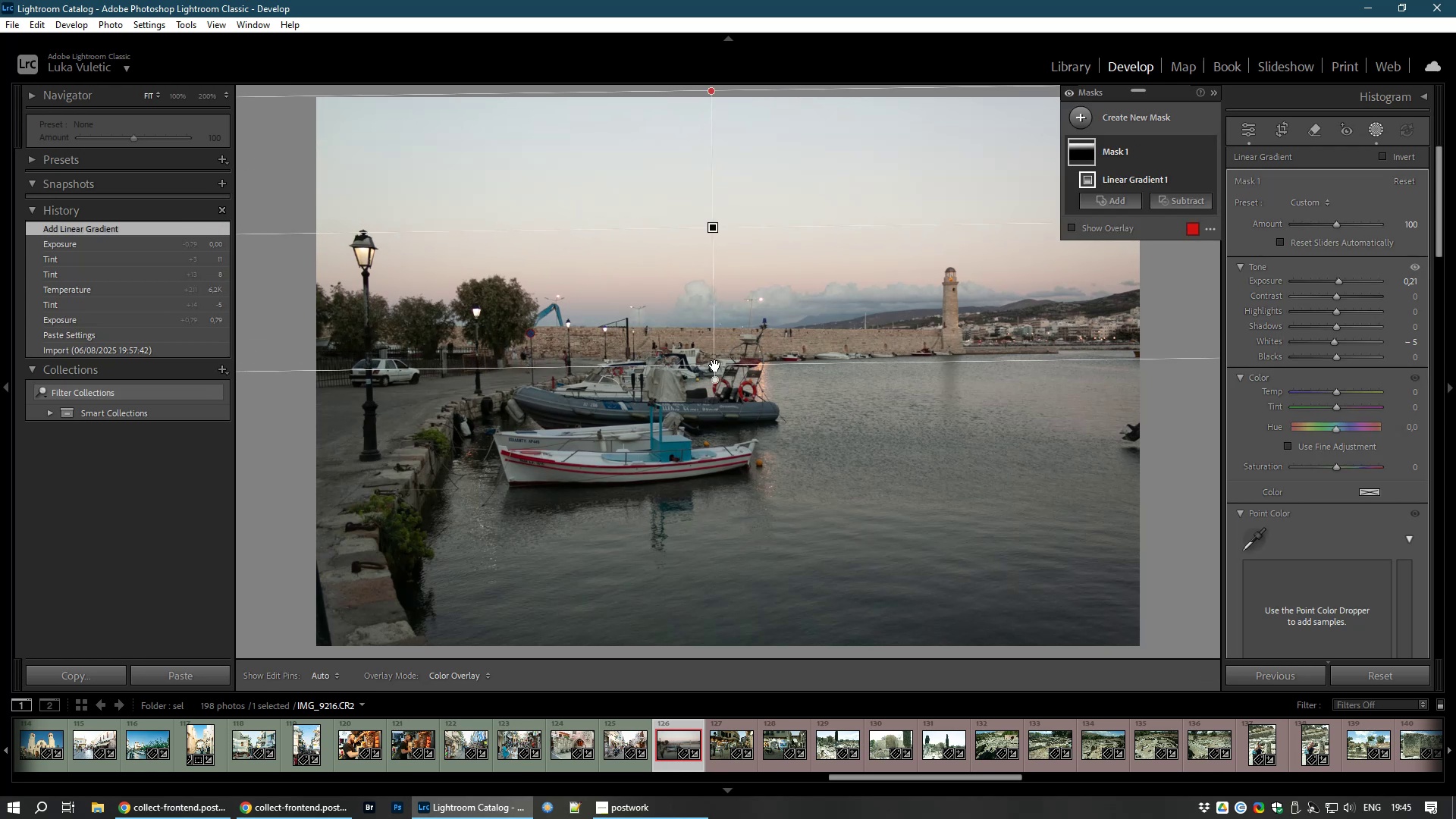 
right_click([1077, 152])
 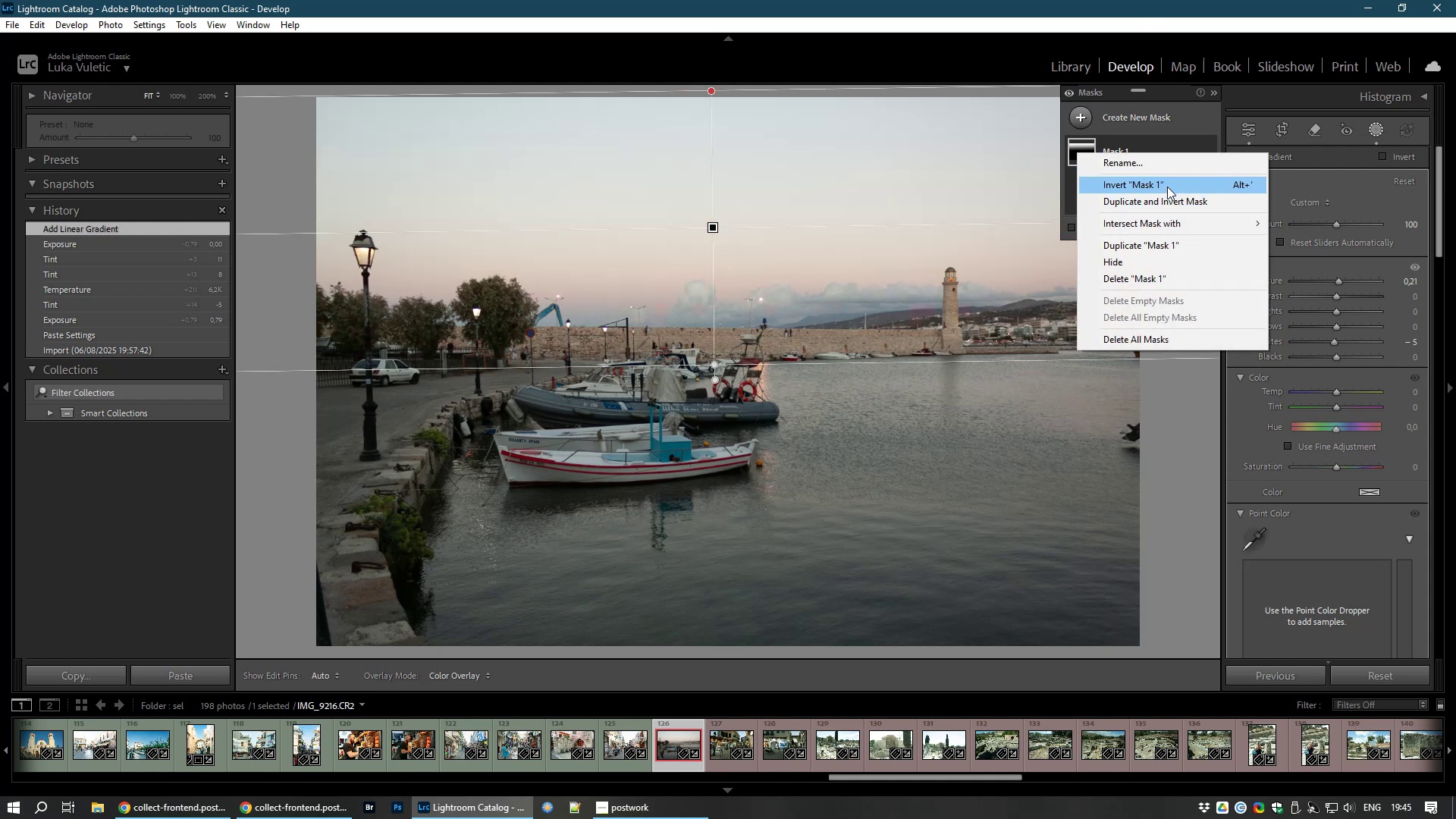 
left_click([1167, 187])
 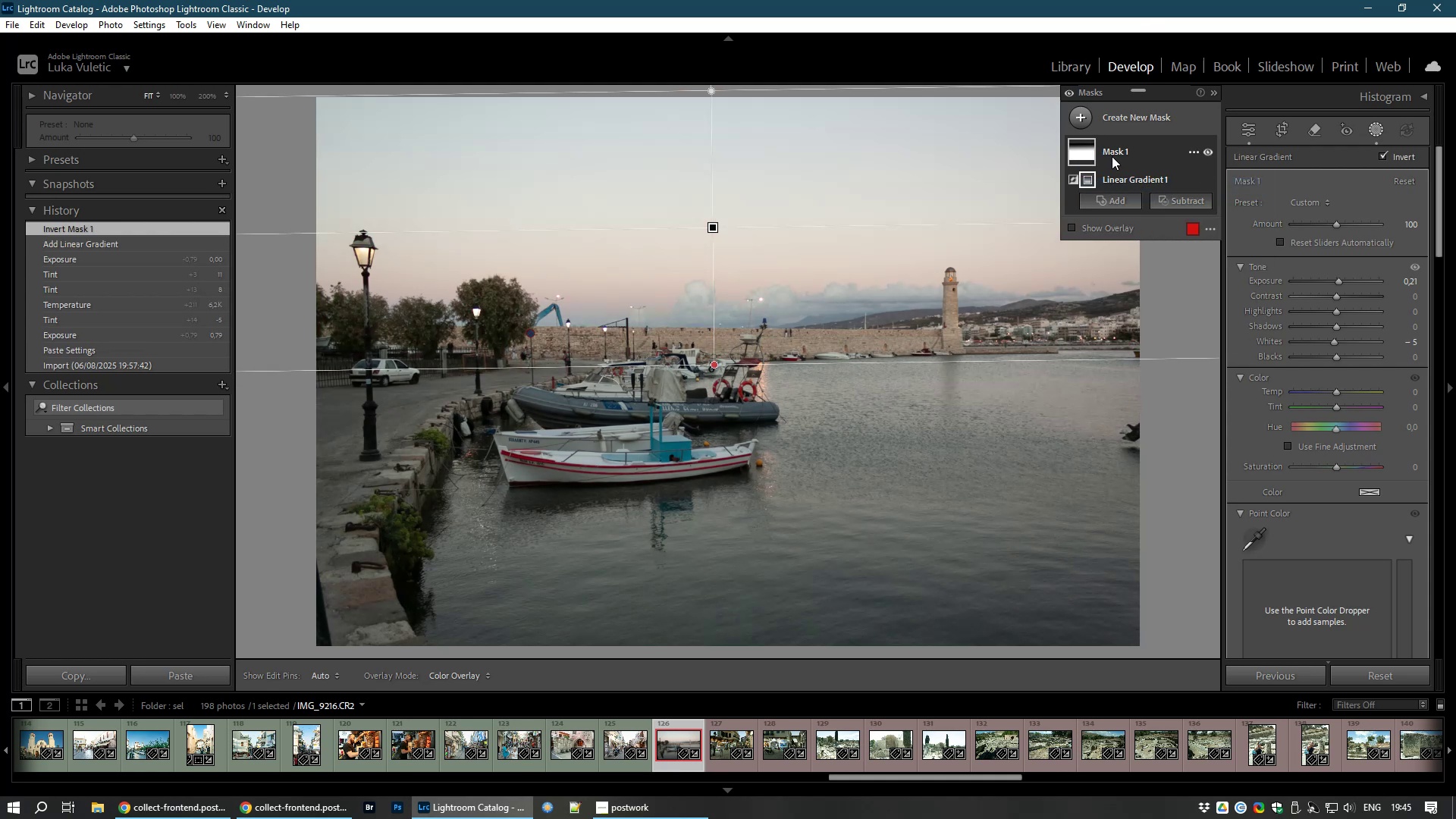 
wait(6.28)
 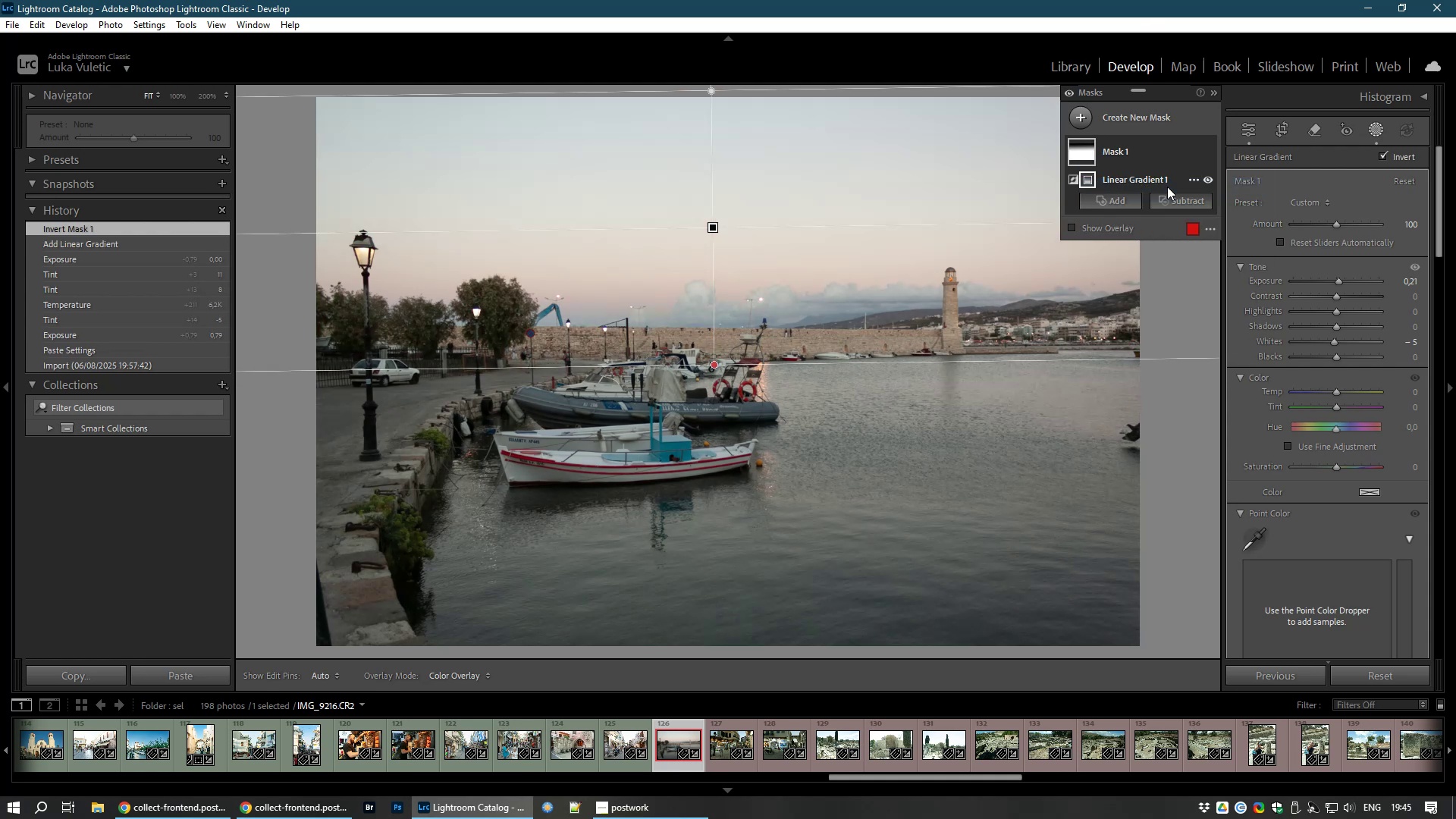 
hold_key(key=ControlLeft, duration=1.78)
 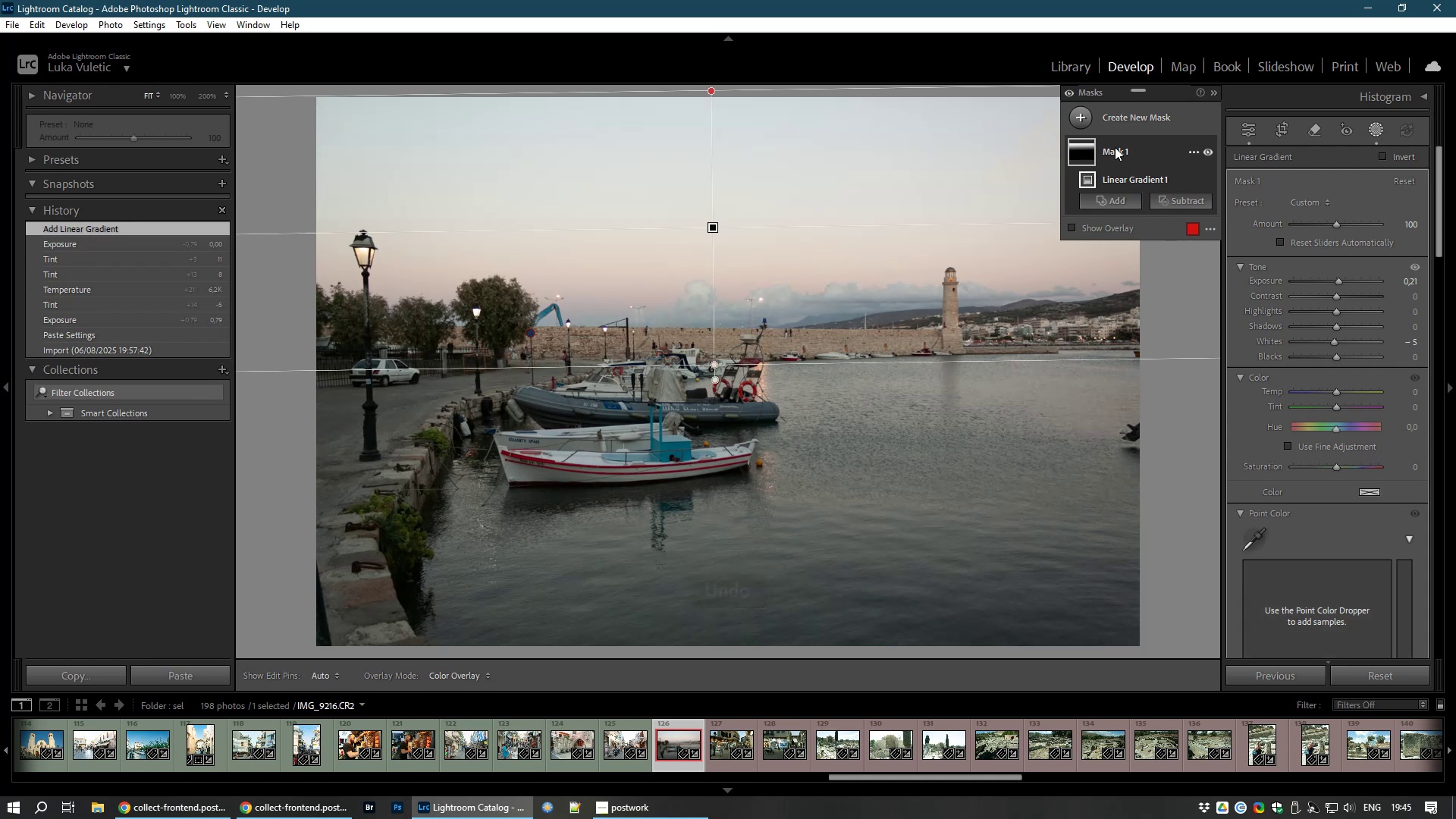 
hold_key(key=Z, duration=0.34)
 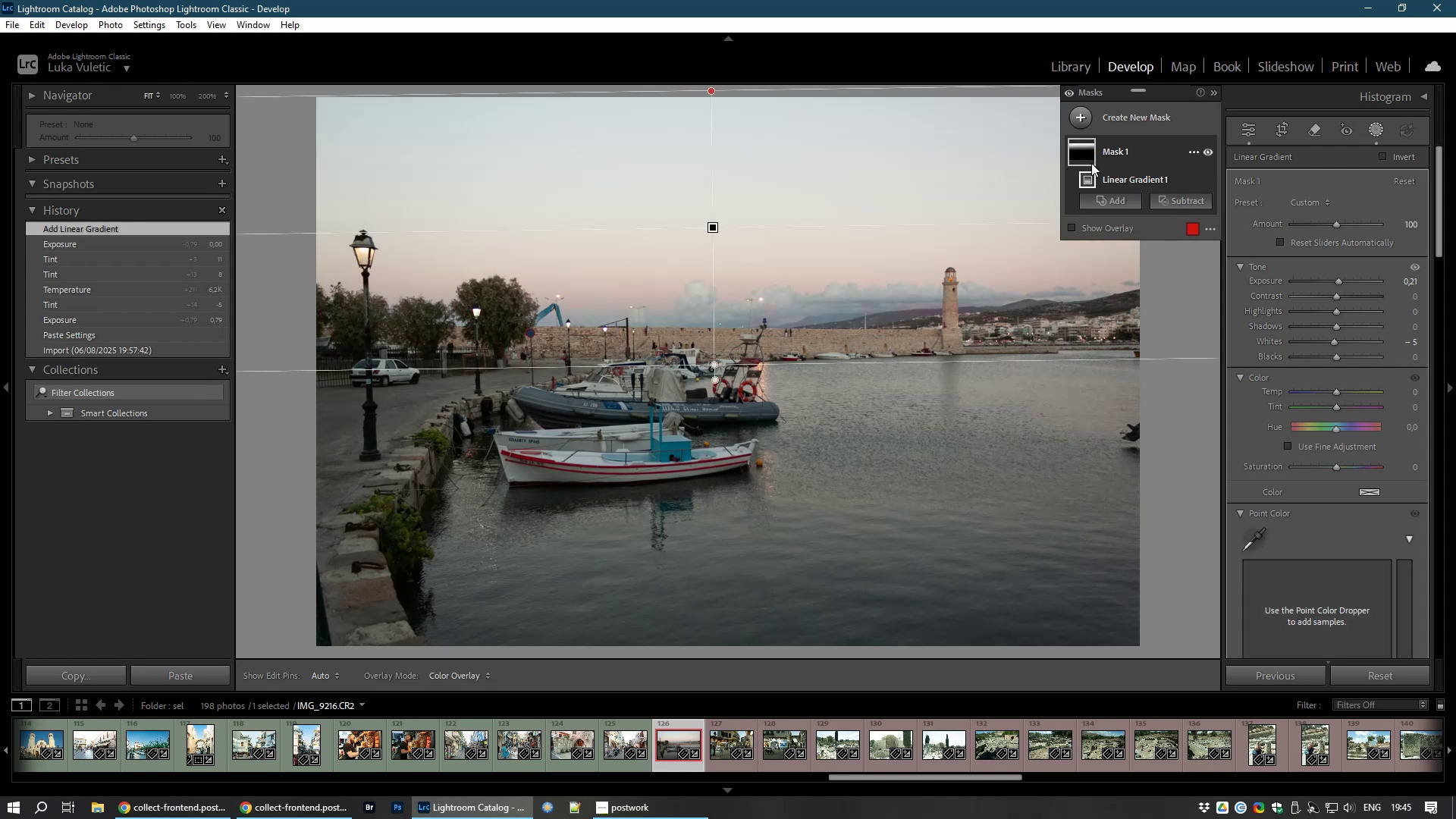 
right_click([1088, 154])
 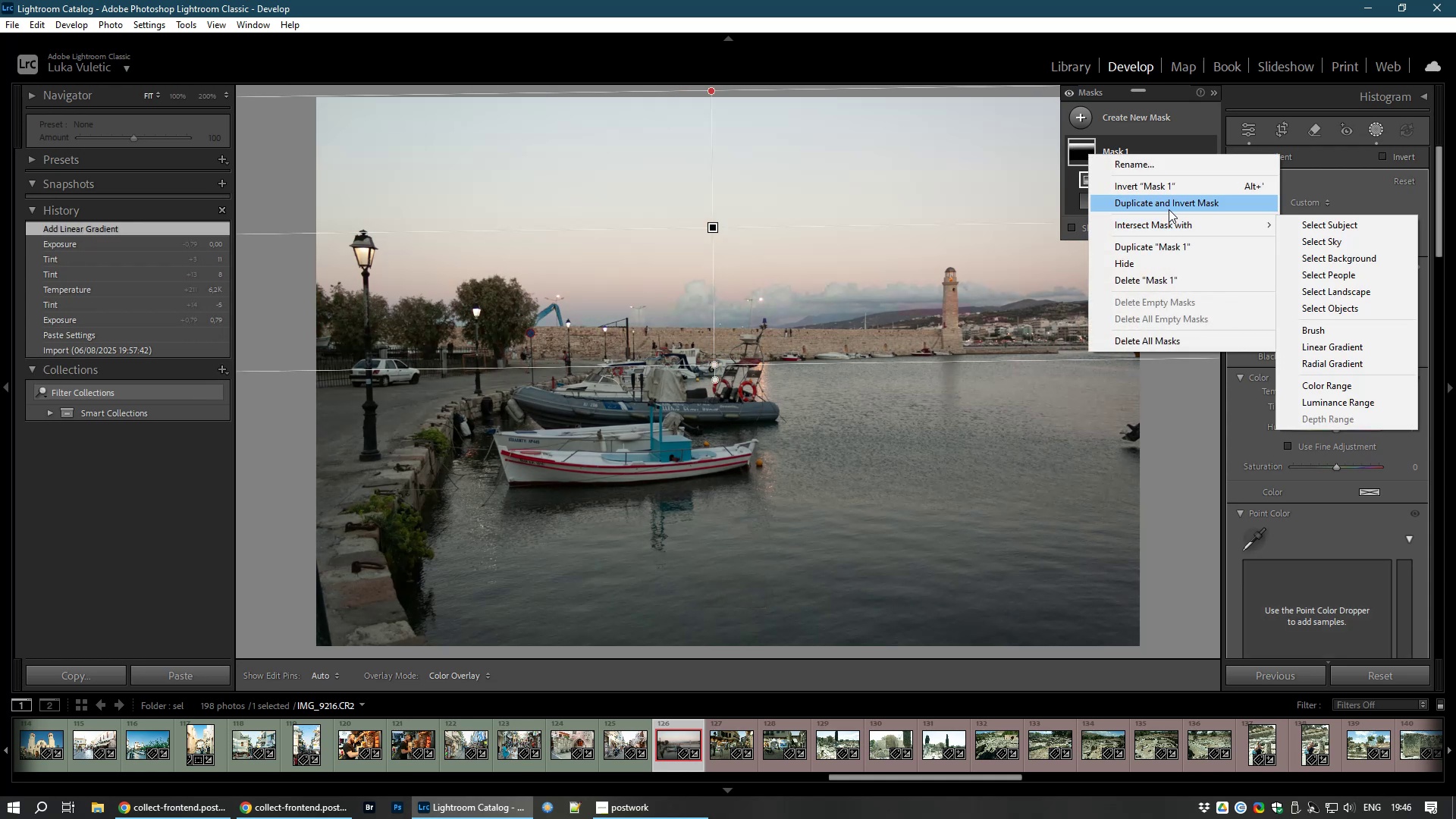 
left_click([1169, 209])
 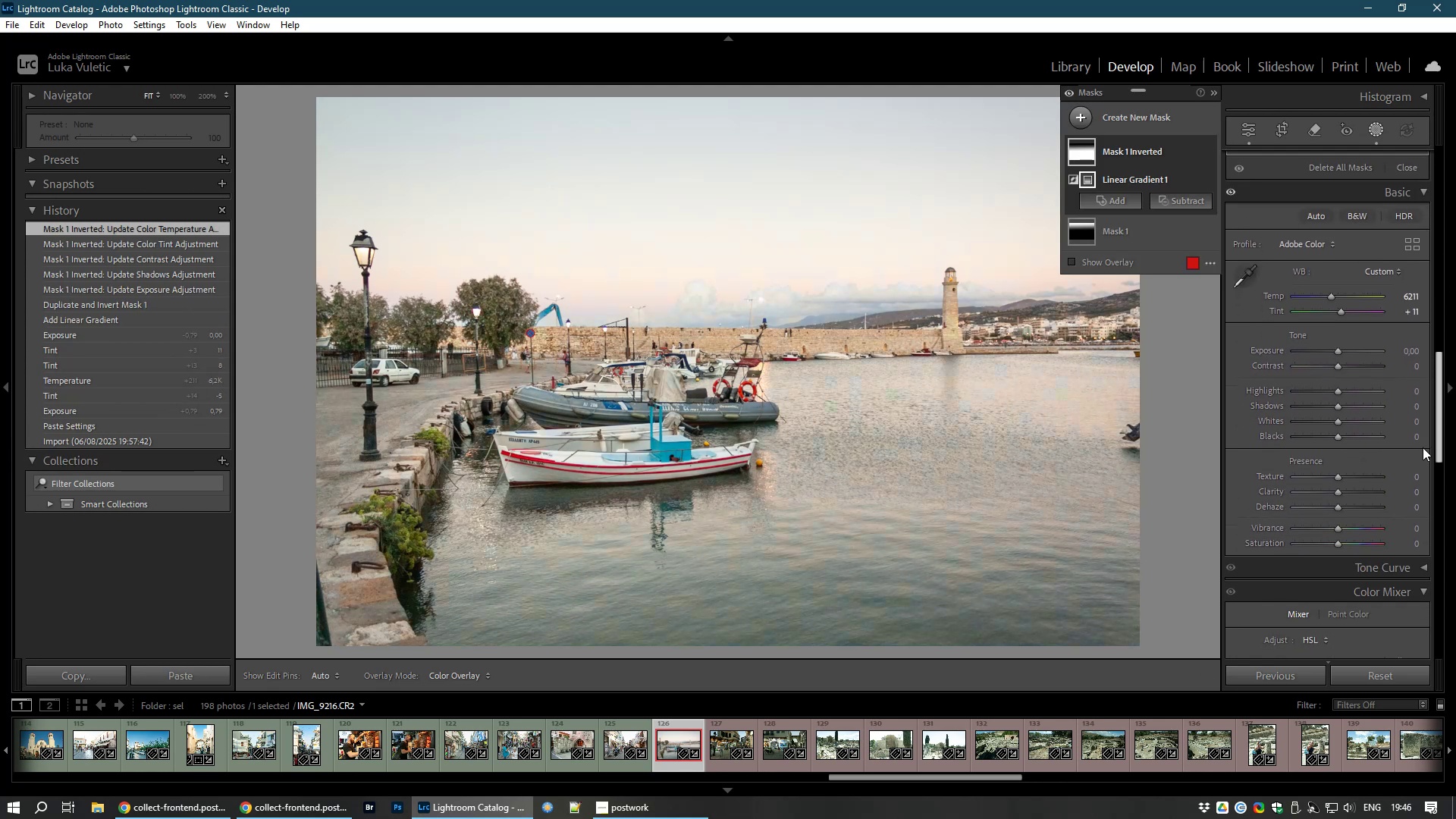 
wait(42.68)
 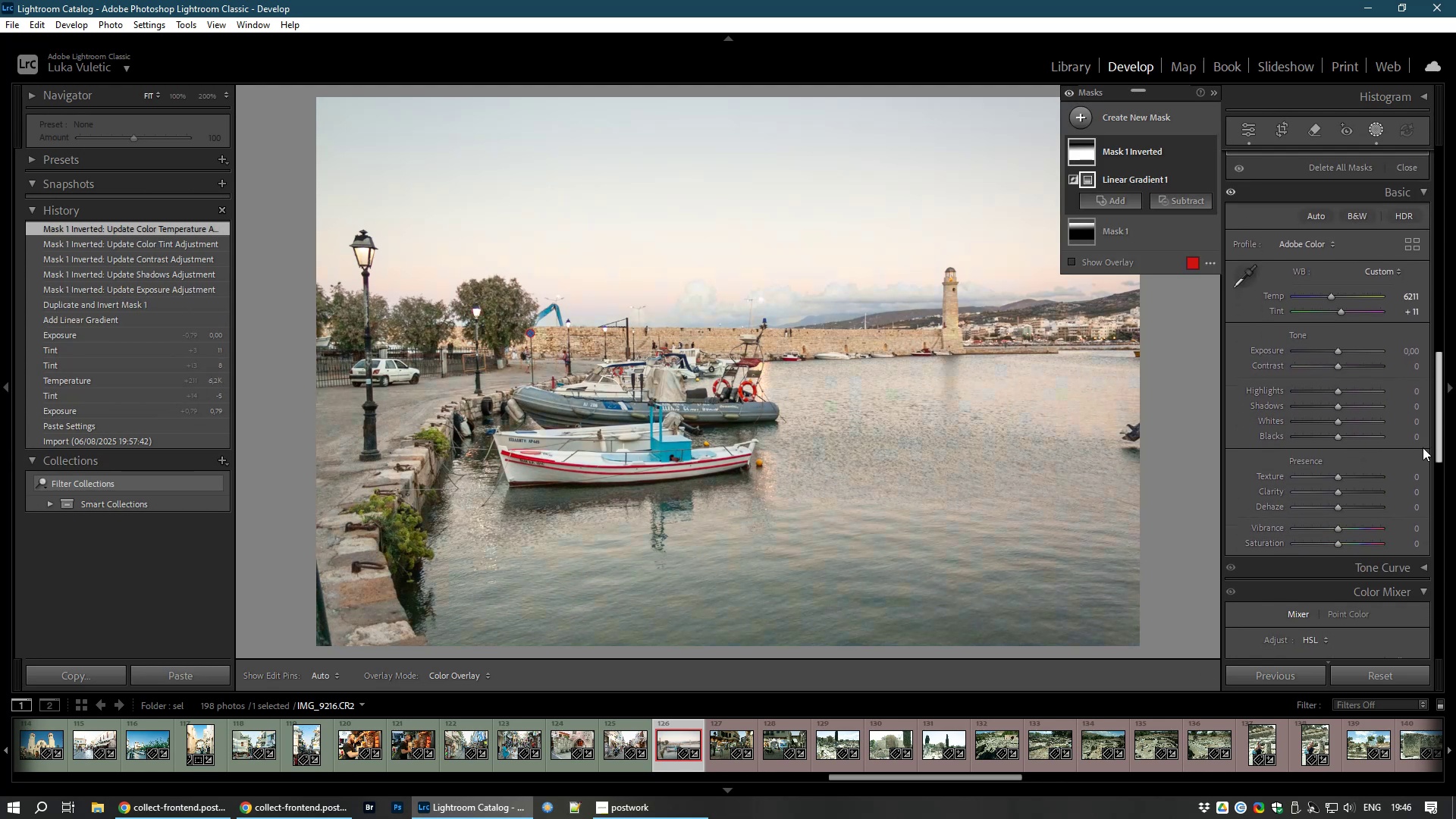 
scroll: coordinate [1103, 171], scroll_direction: up, amount: 3.0
 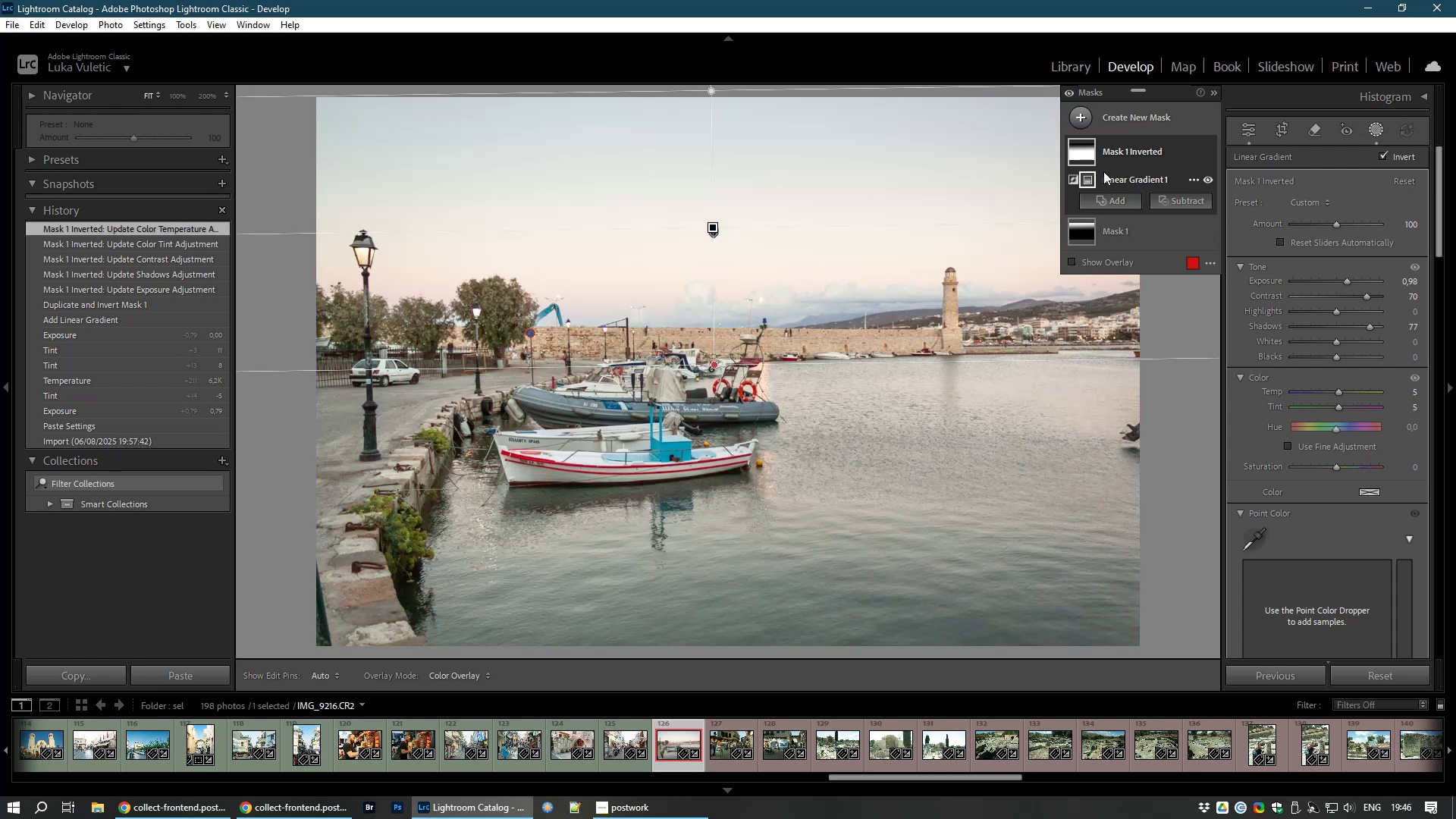 
scroll: coordinate [1103, 171], scroll_direction: down, amount: 3.0
 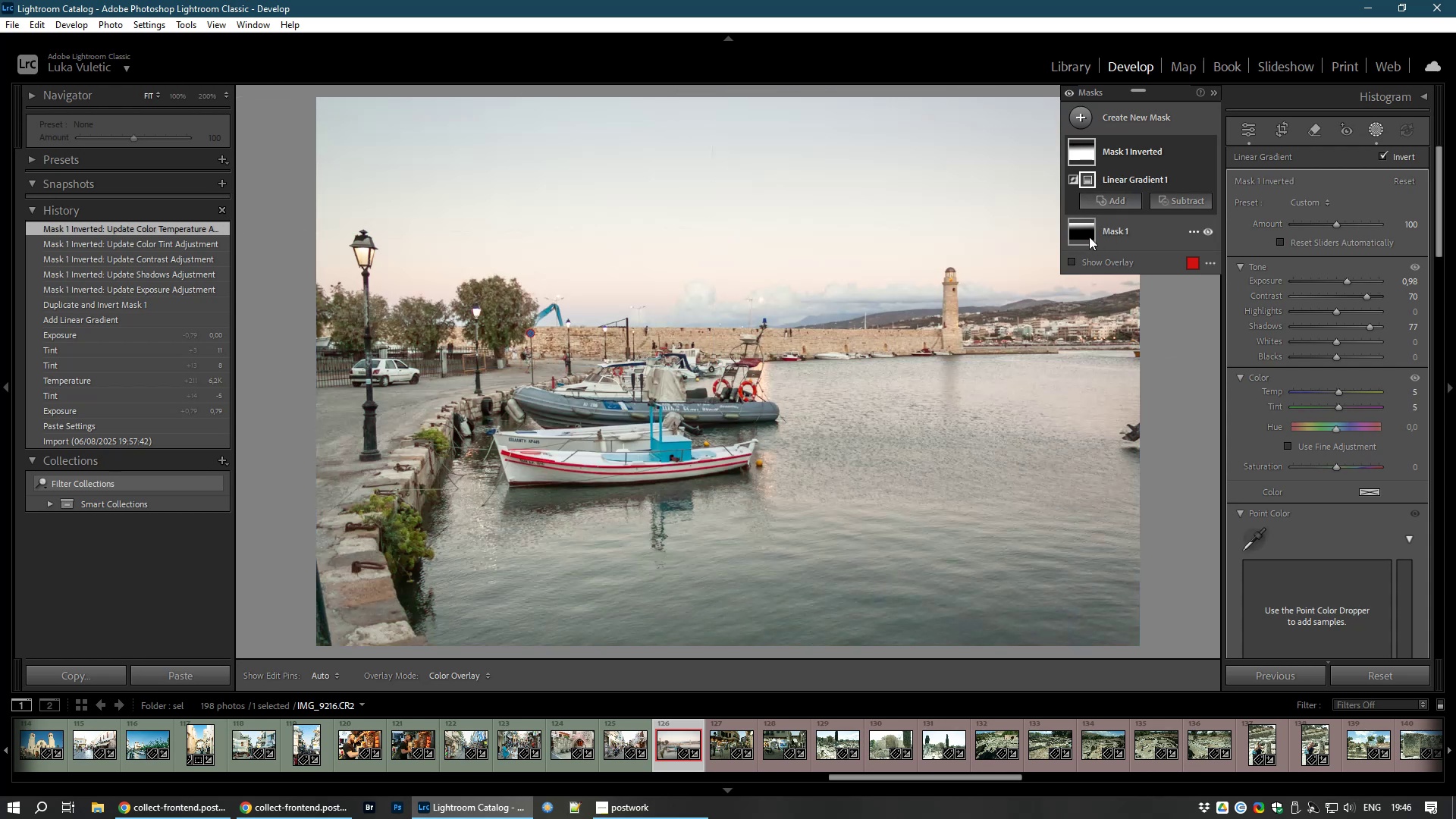 
left_click([1084, 236])
 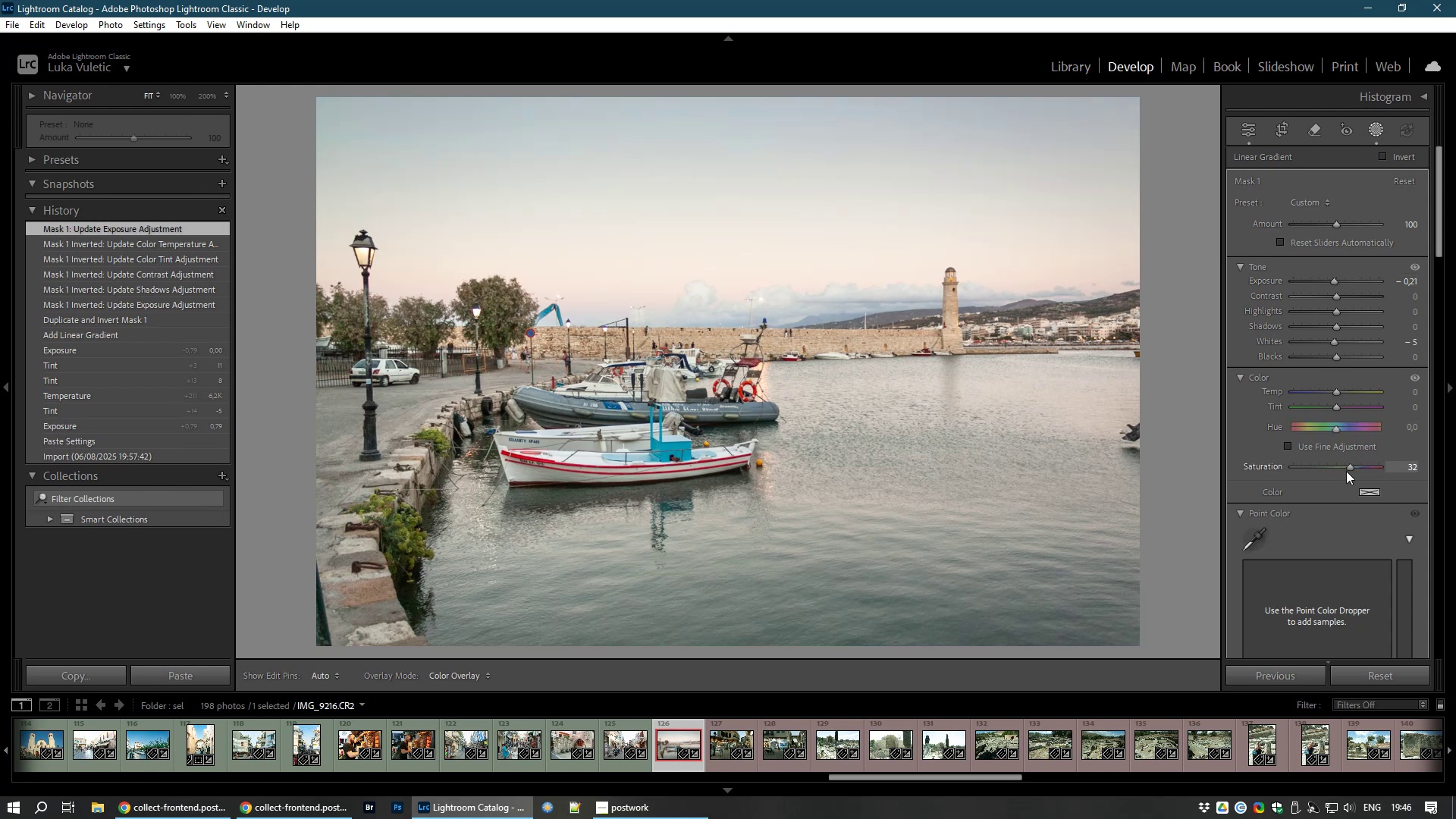 
wait(16.0)
 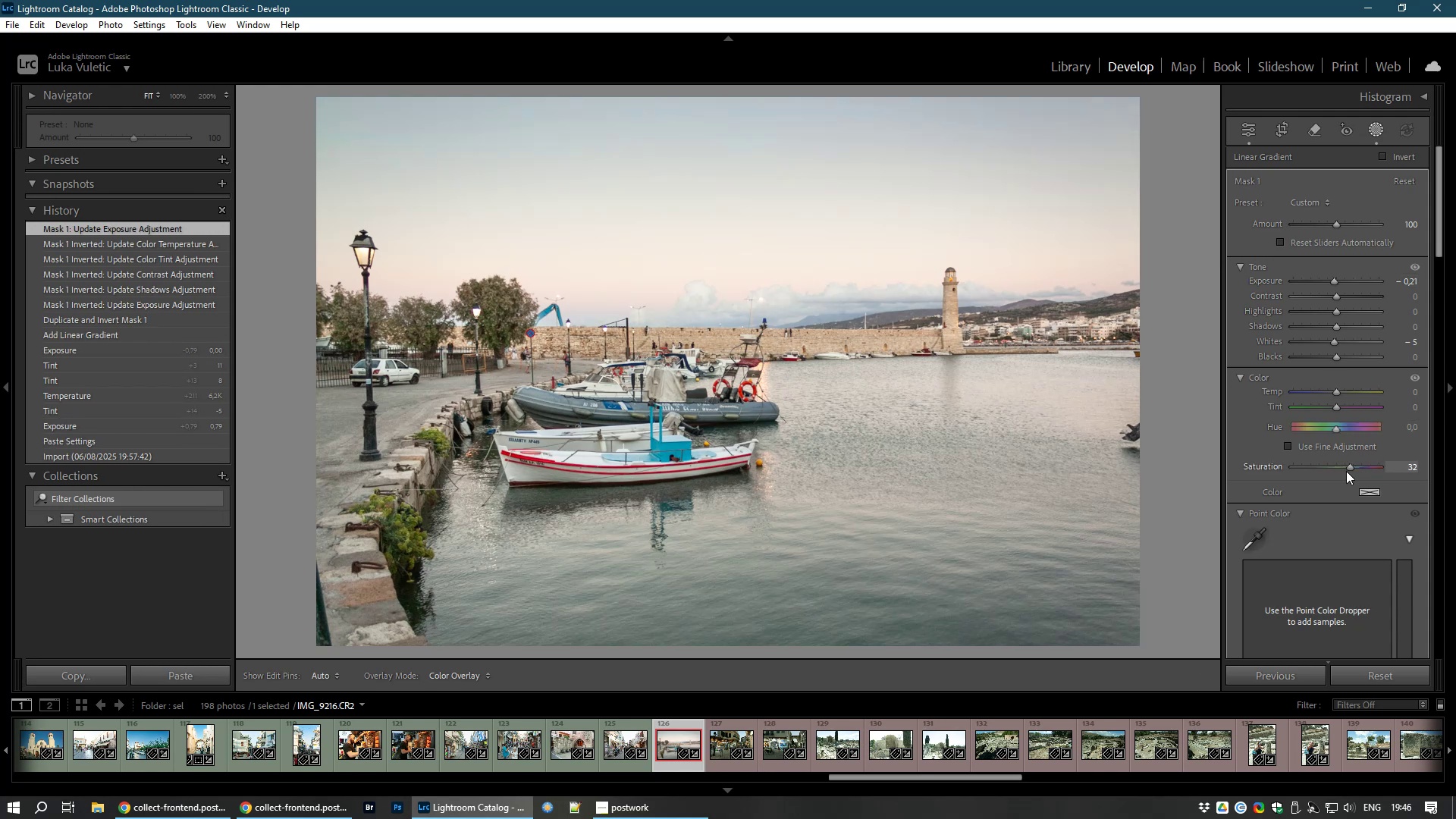 
left_click([1251, 129])
 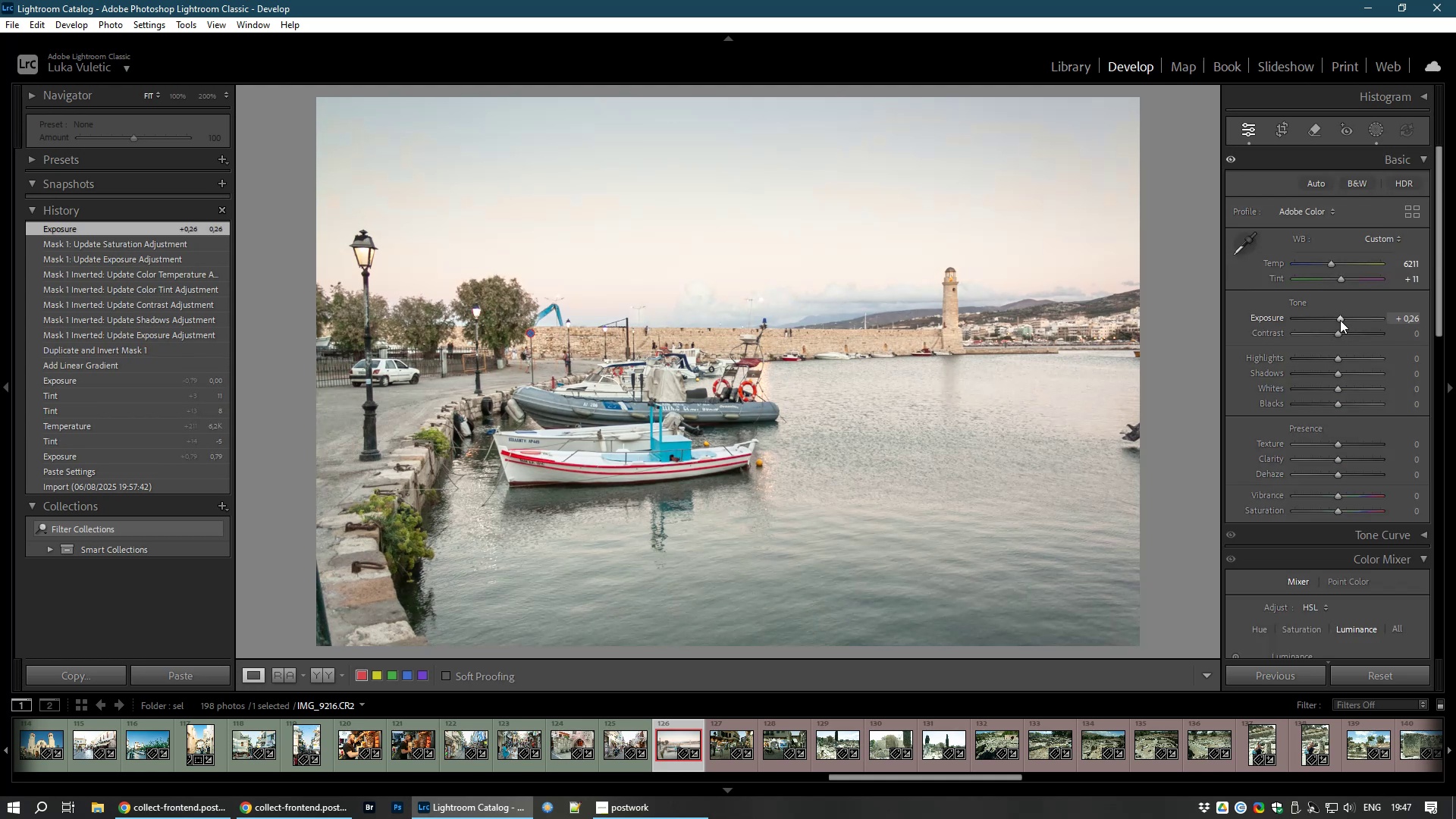 
wait(6.91)
 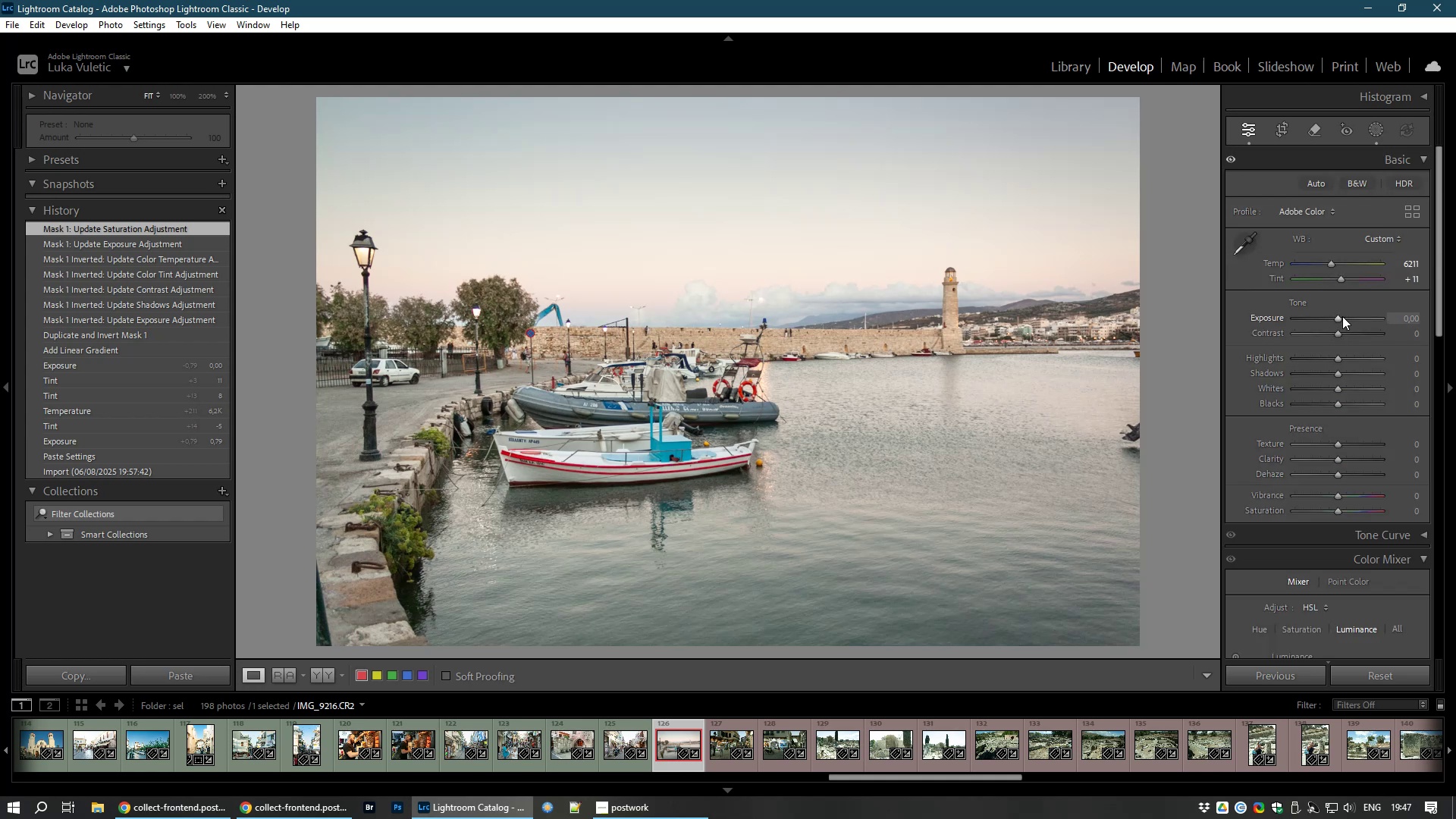 
left_click_drag(start_coordinate=[1340, 320], to_coordinate=[1325, 322])
 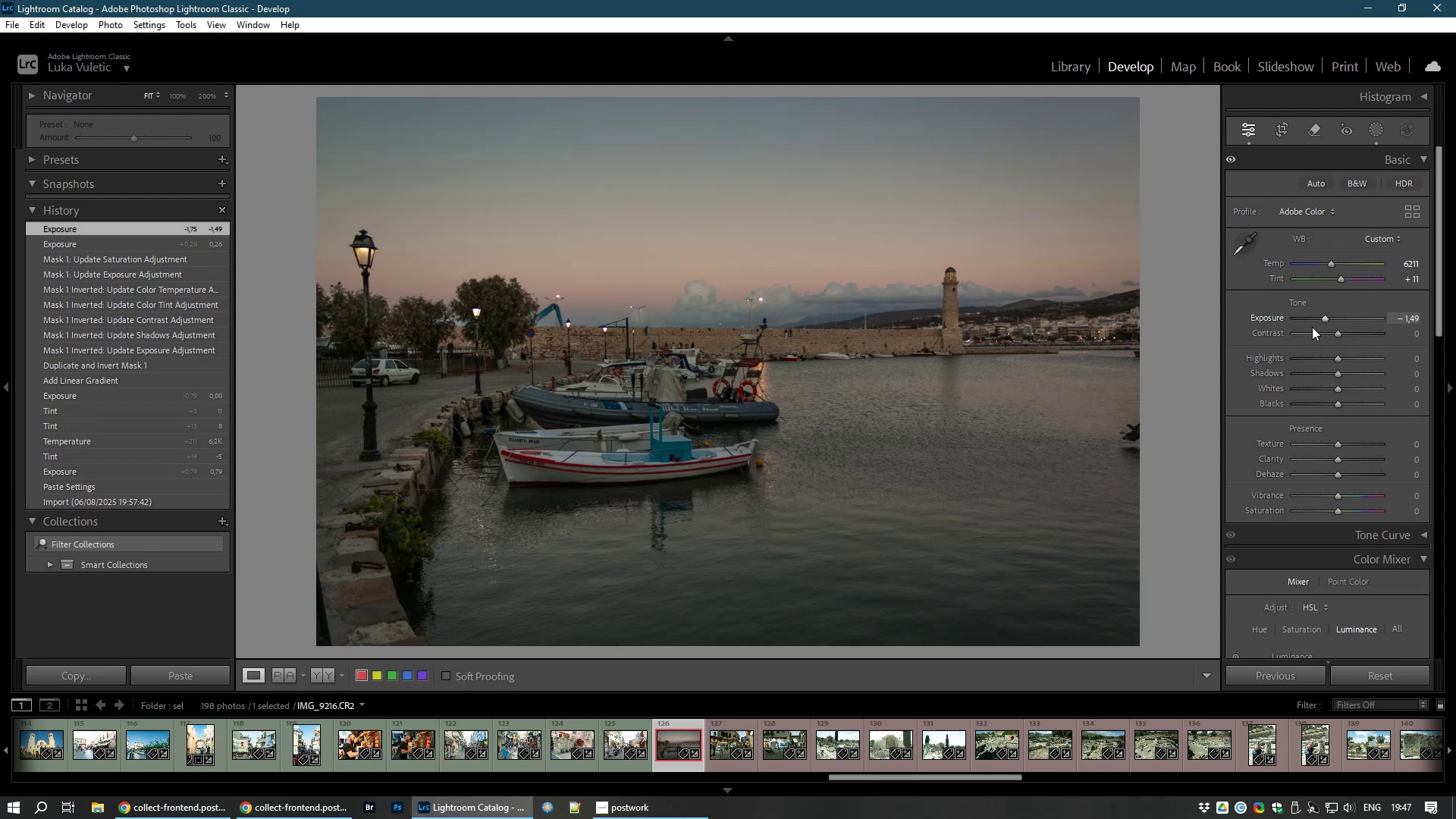 
wait(8.28)
 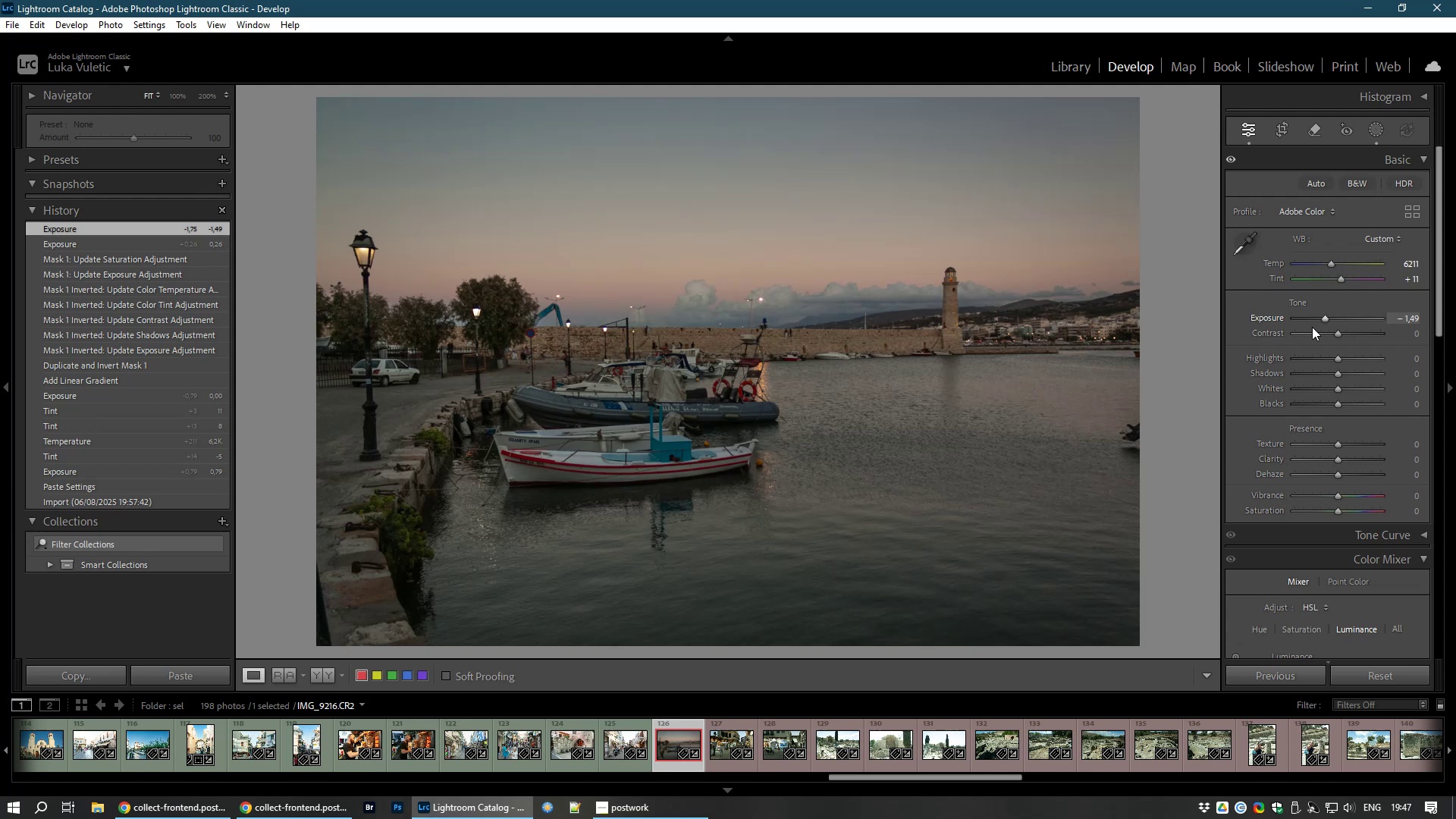 
left_click([717, 754])
 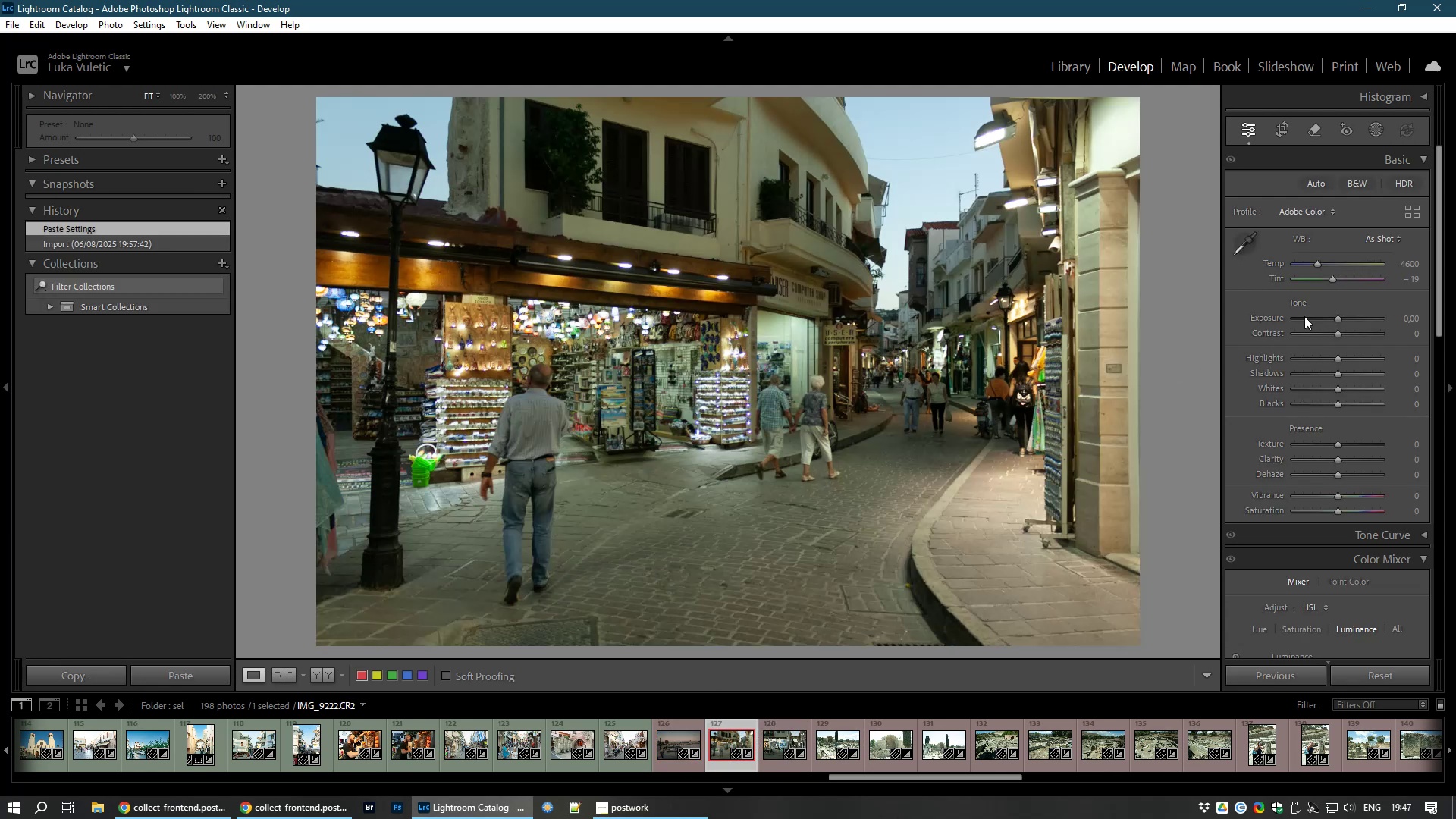 
wait(5.11)
 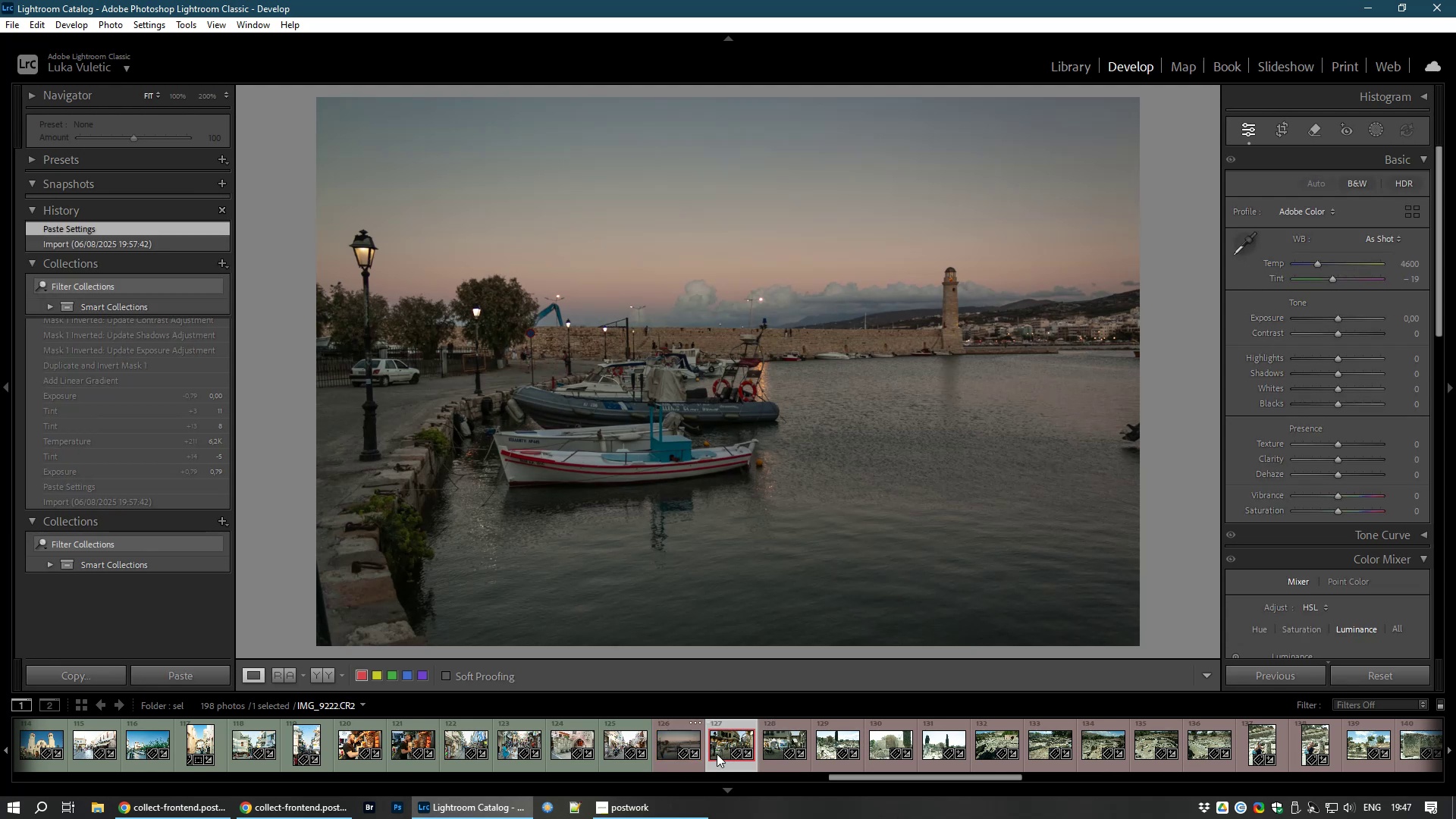 
left_click_drag(start_coordinate=[1331, 279], to_coordinate=[1336, 278])
 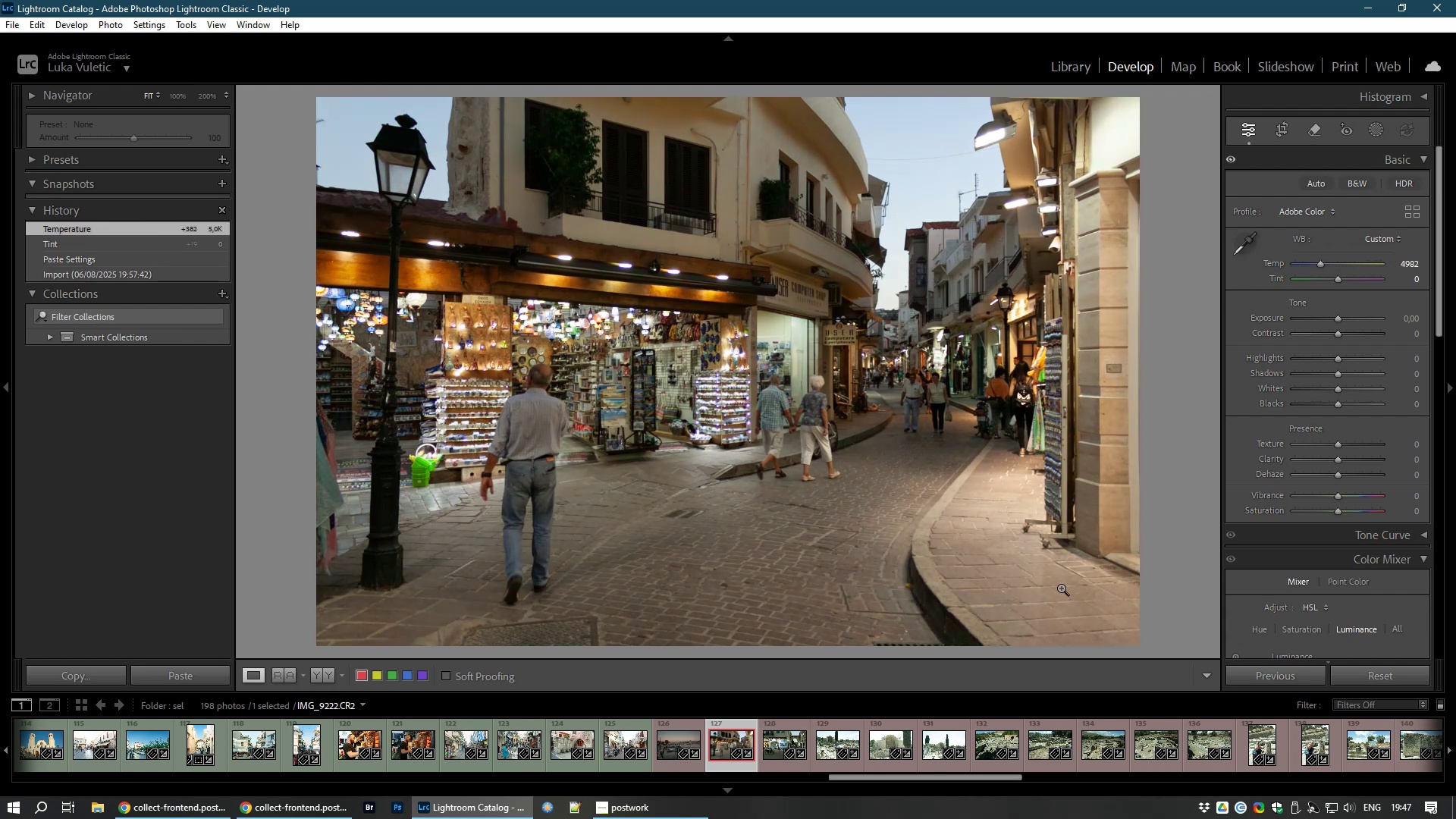 
wait(11.2)
 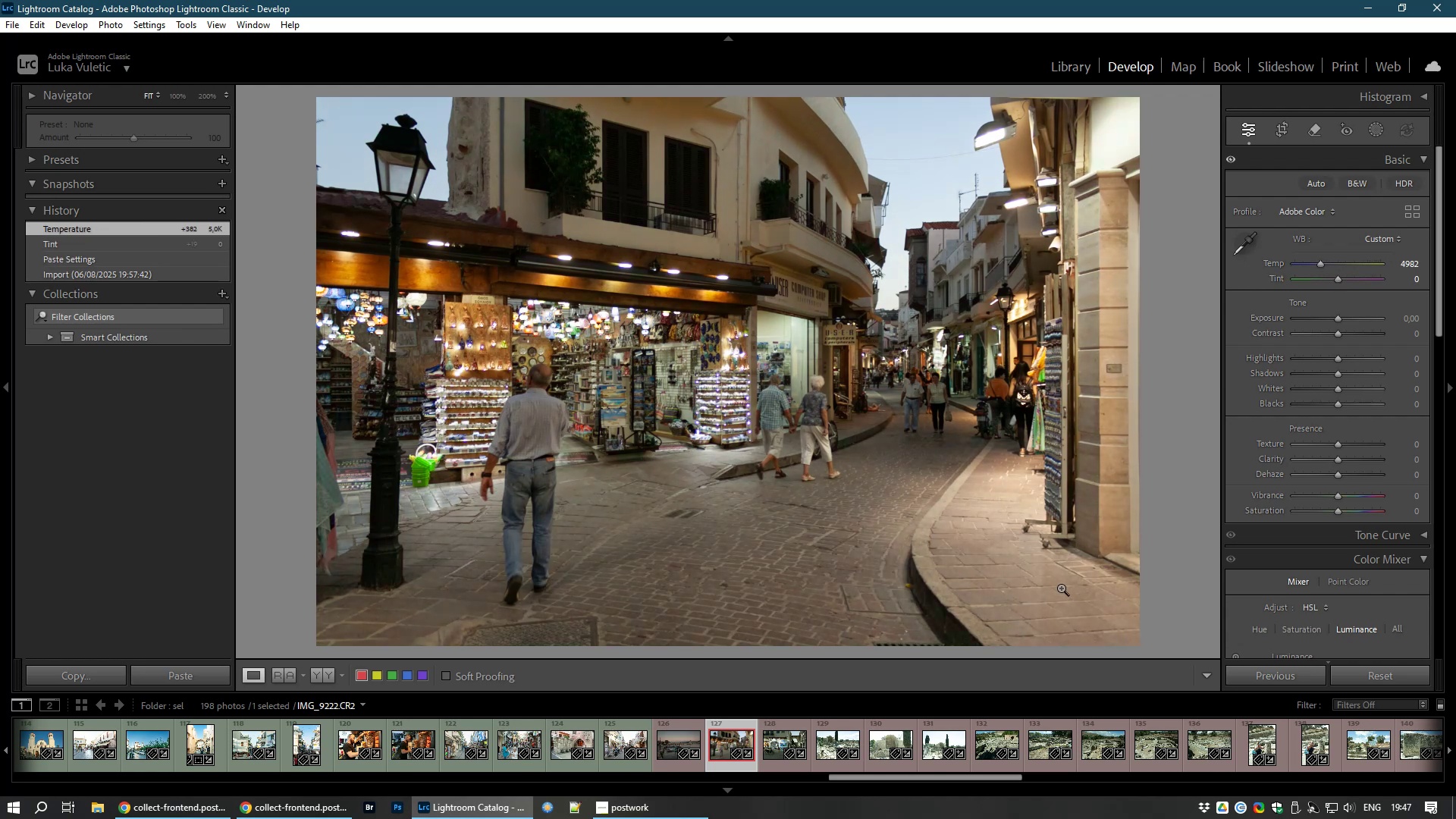 
left_click([1284, 131])
 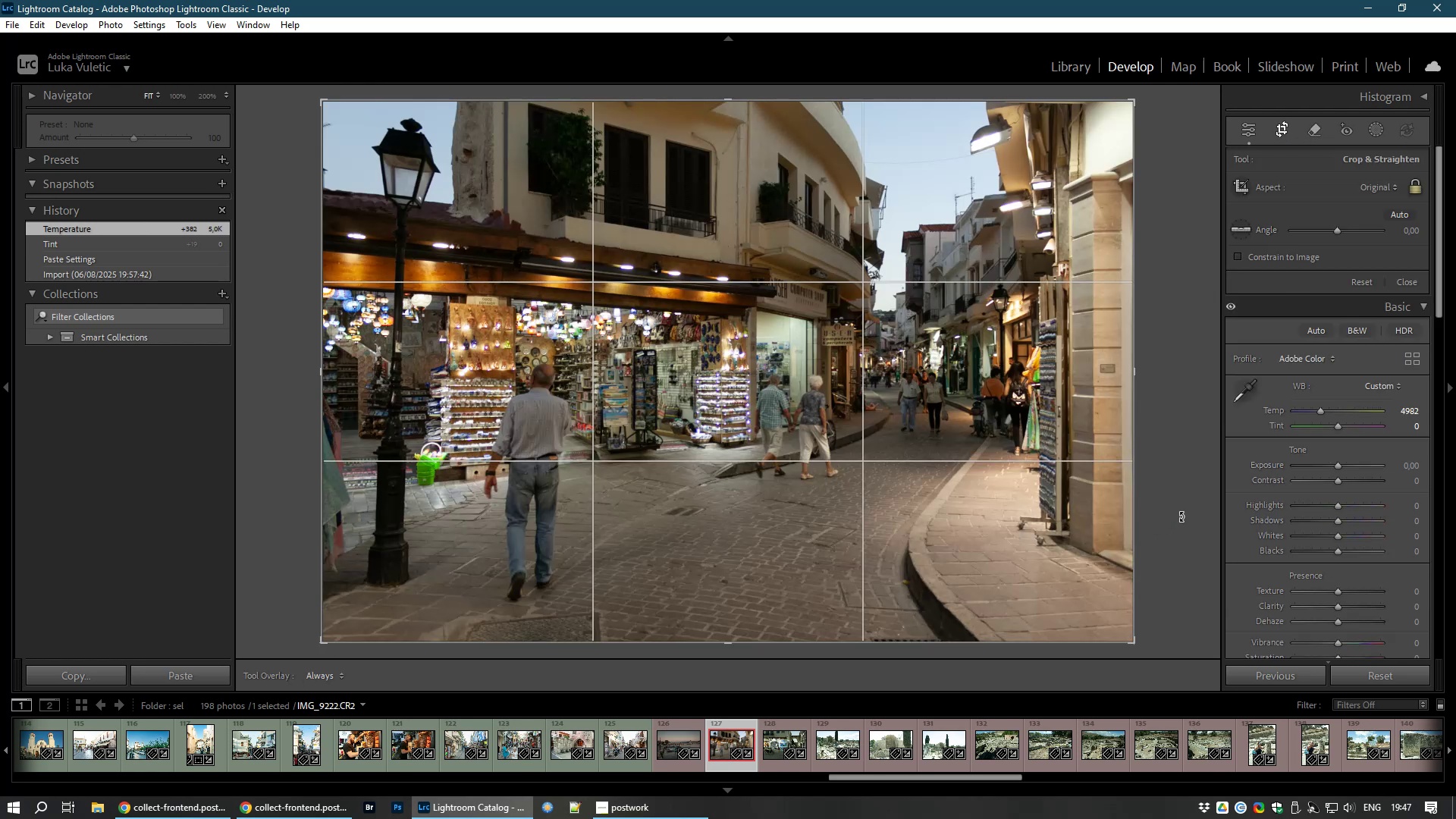 
left_click_drag(start_coordinate=[1166, 519], to_coordinate=[1164, 515])
 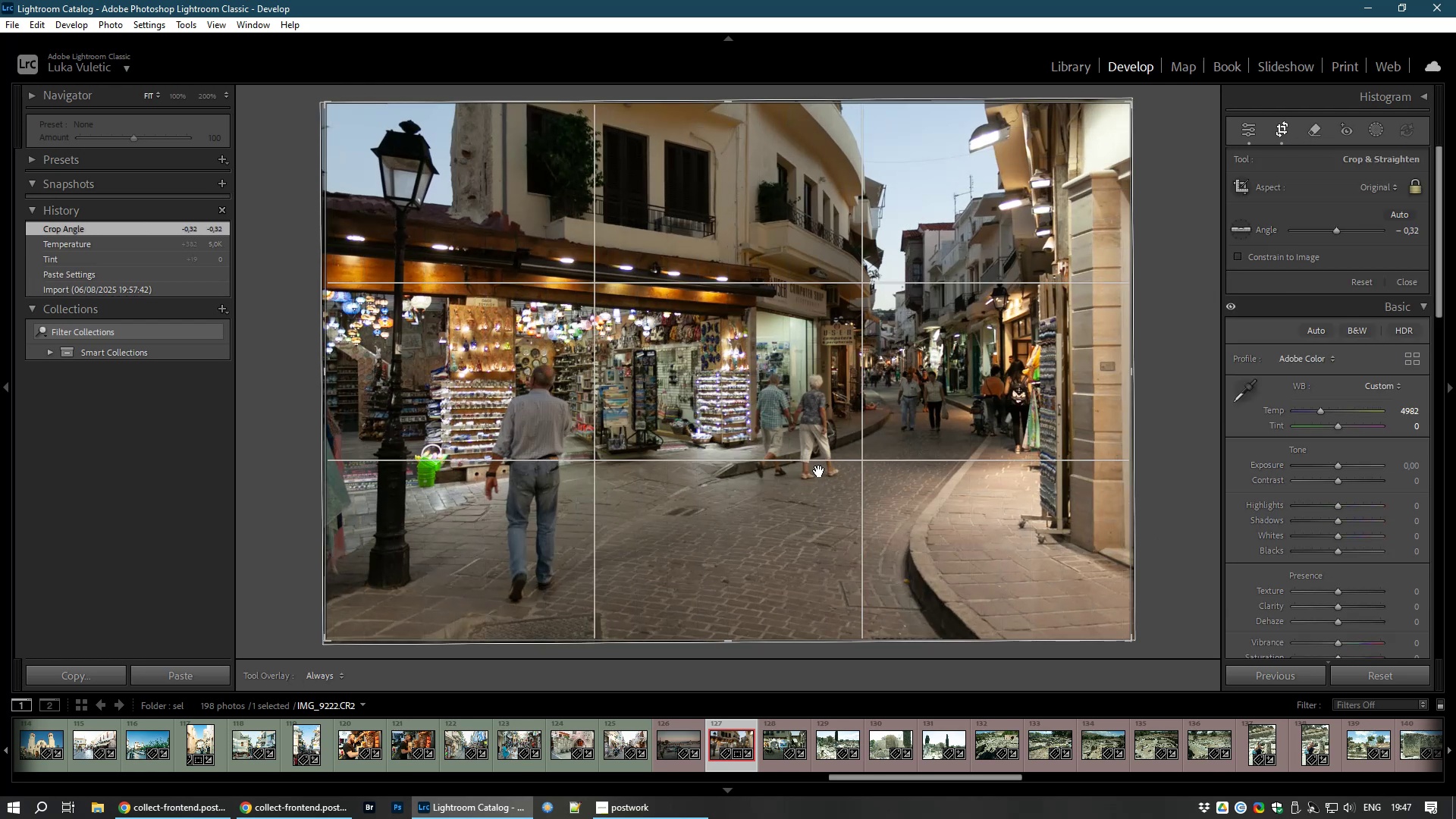 
double_click([819, 471])
 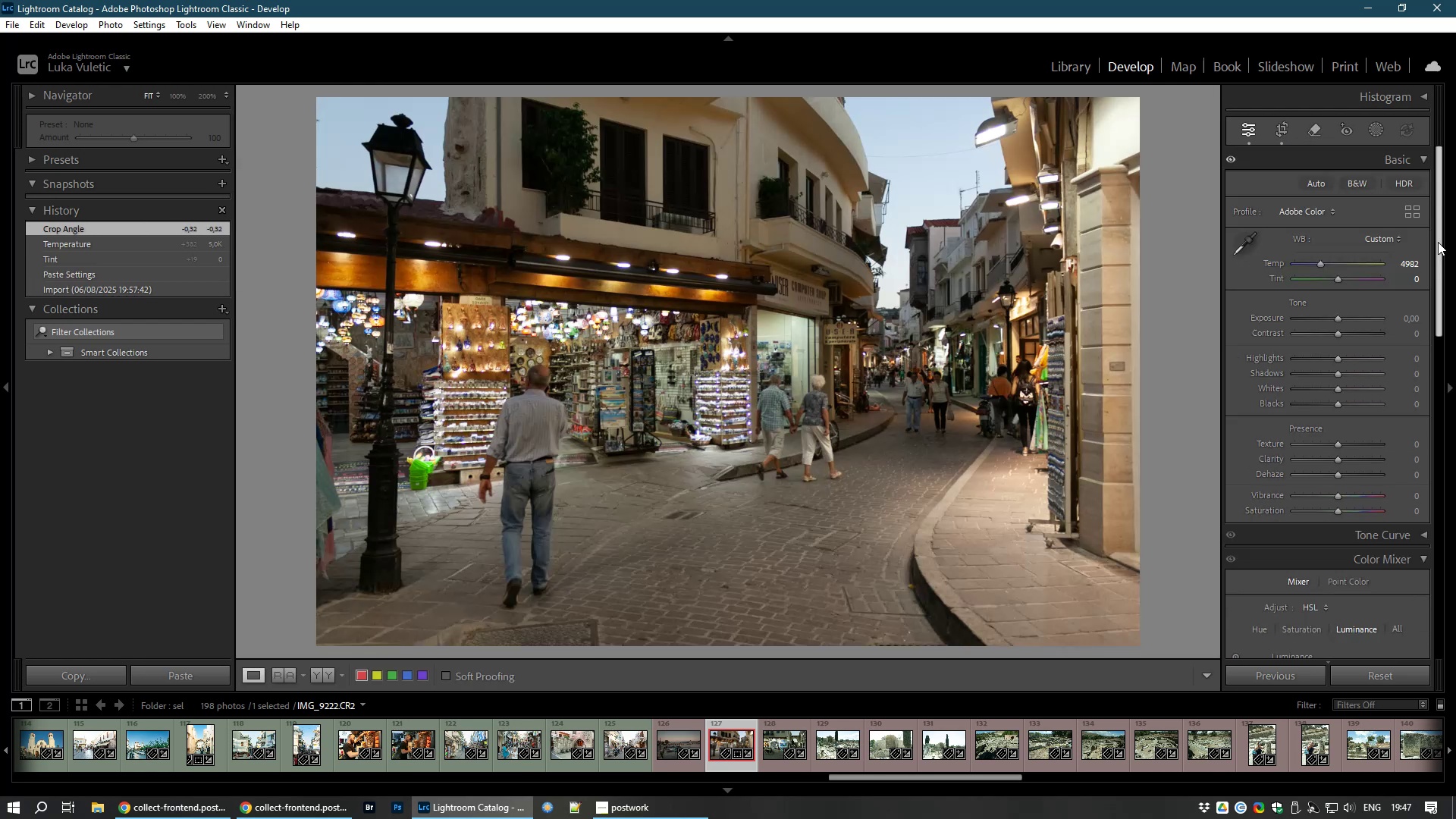 
left_click_drag(start_coordinate=[1437, 241], to_coordinate=[1434, 591])
 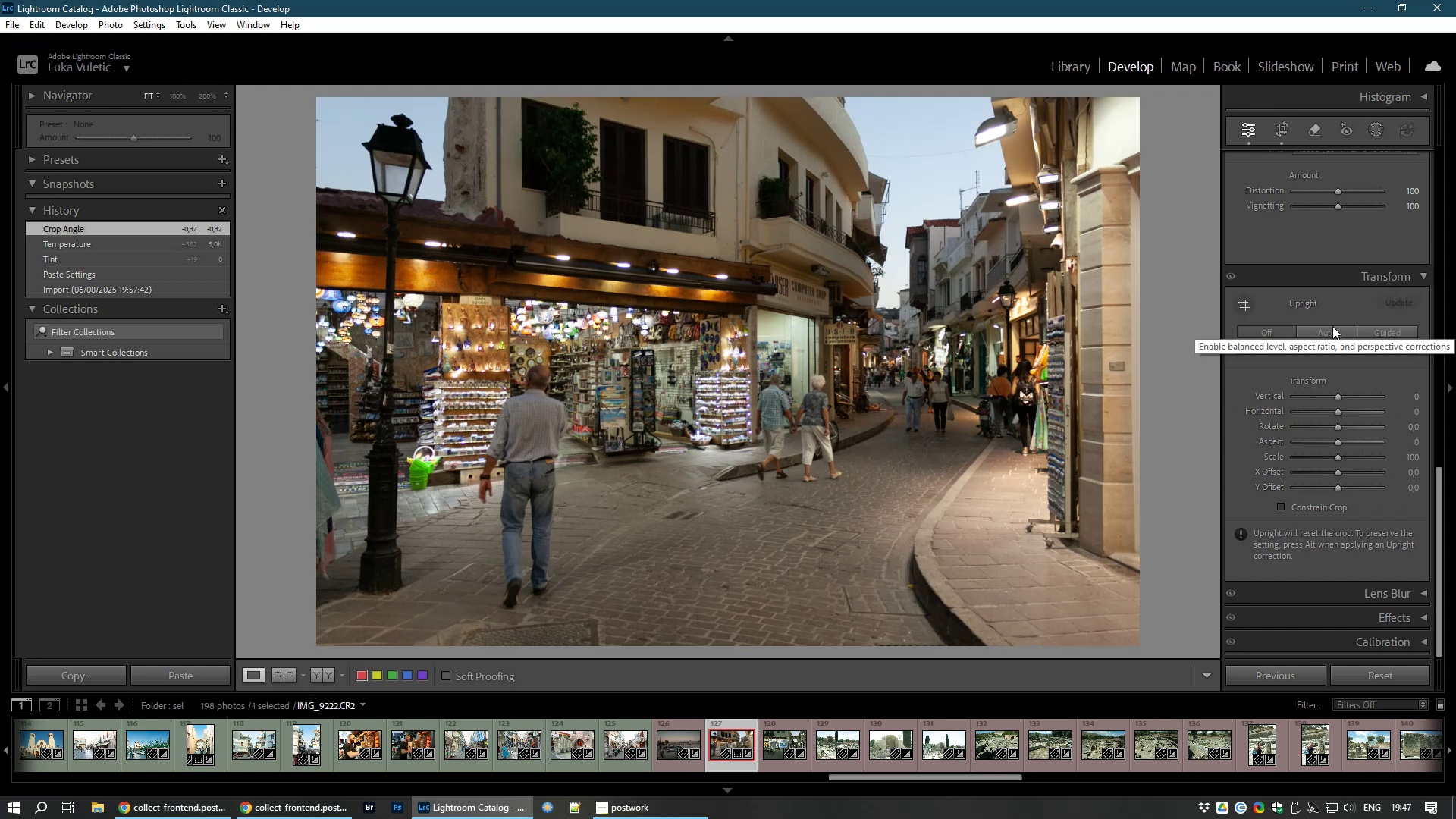 
left_click([1331, 329])
 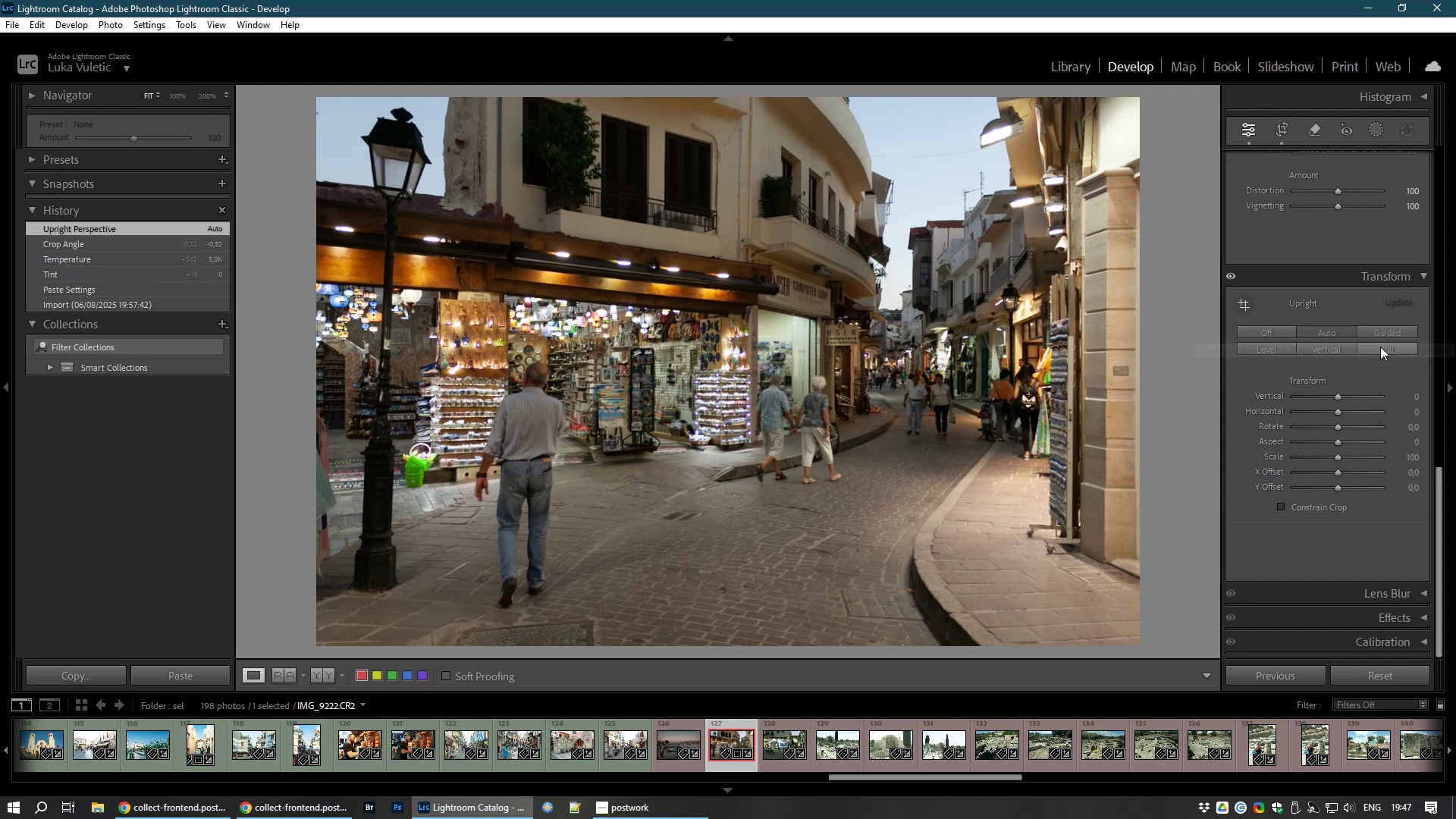 
left_click([1374, 351])
 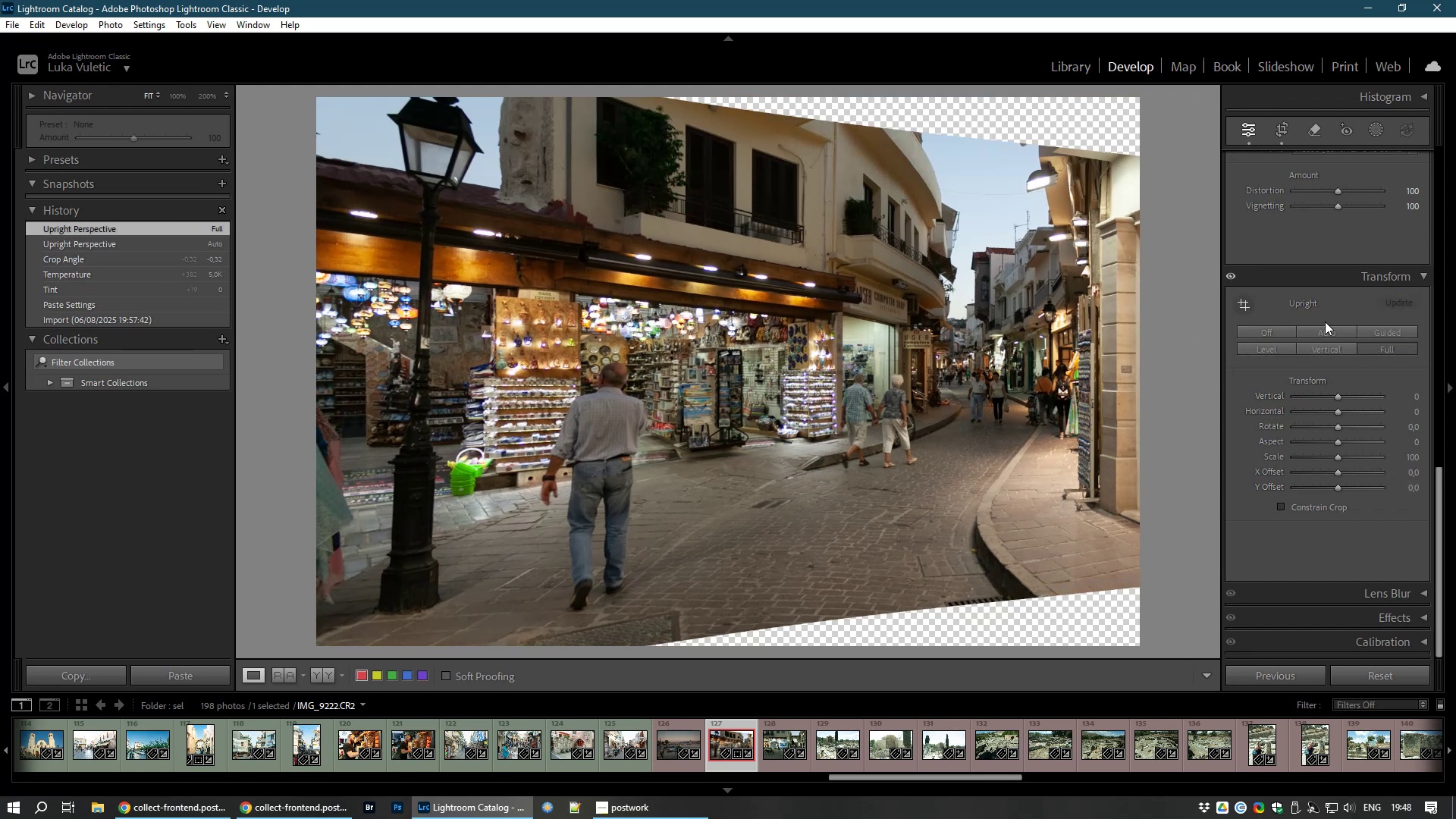 
left_click([1325, 330])
 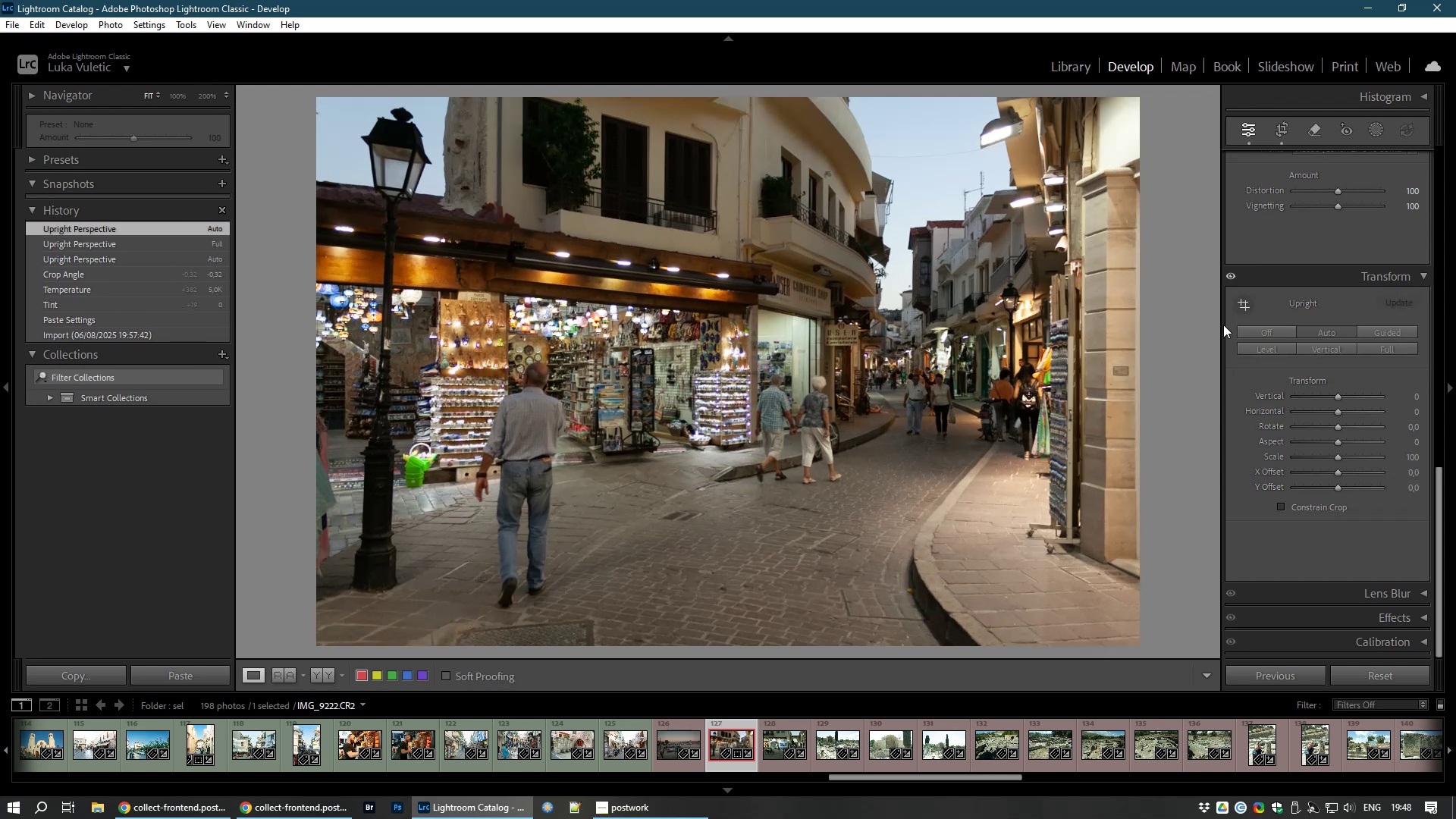 
left_click([1251, 329])
 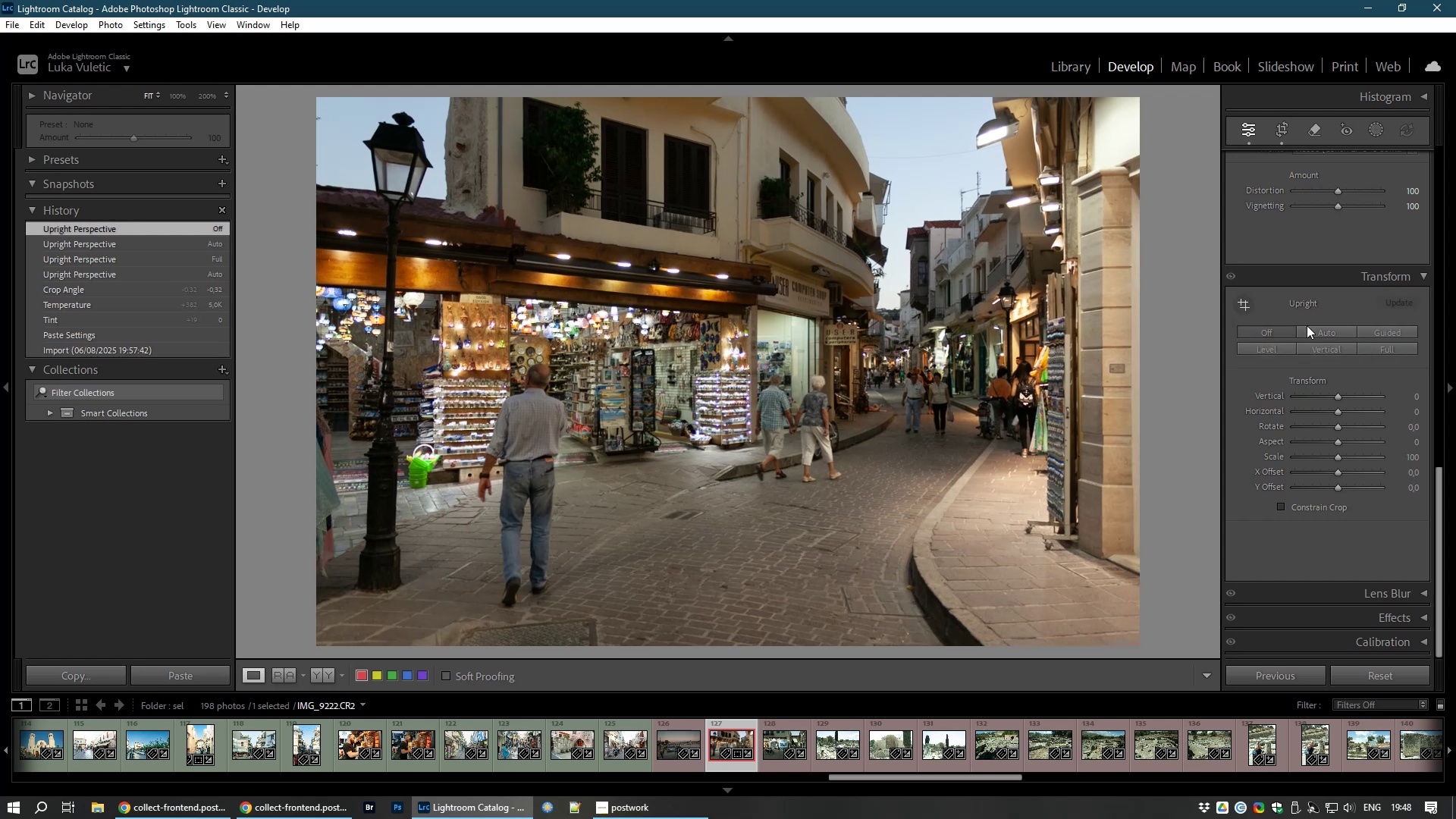 
left_click([1307, 325])
 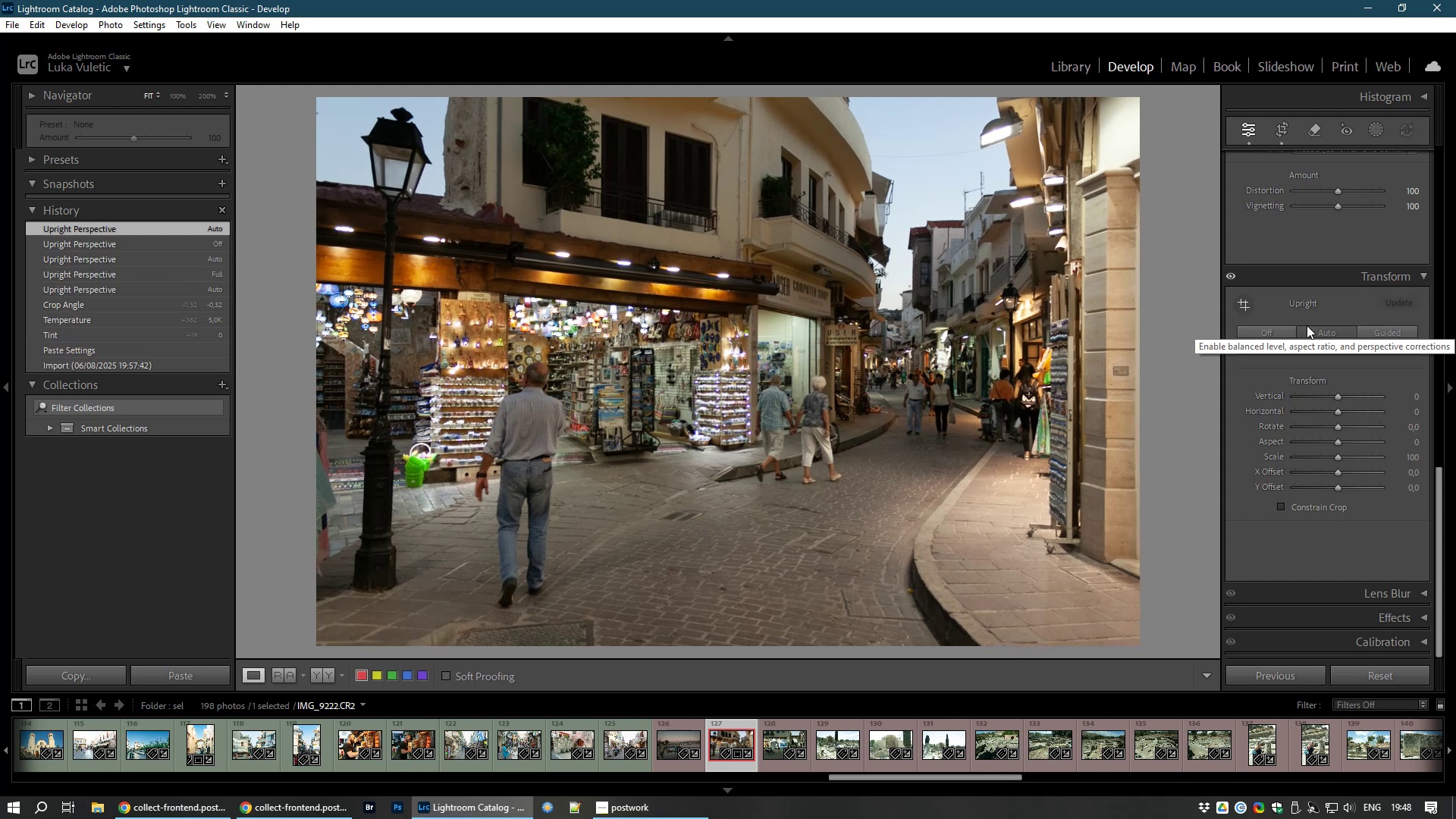 
left_click([1275, 335])
 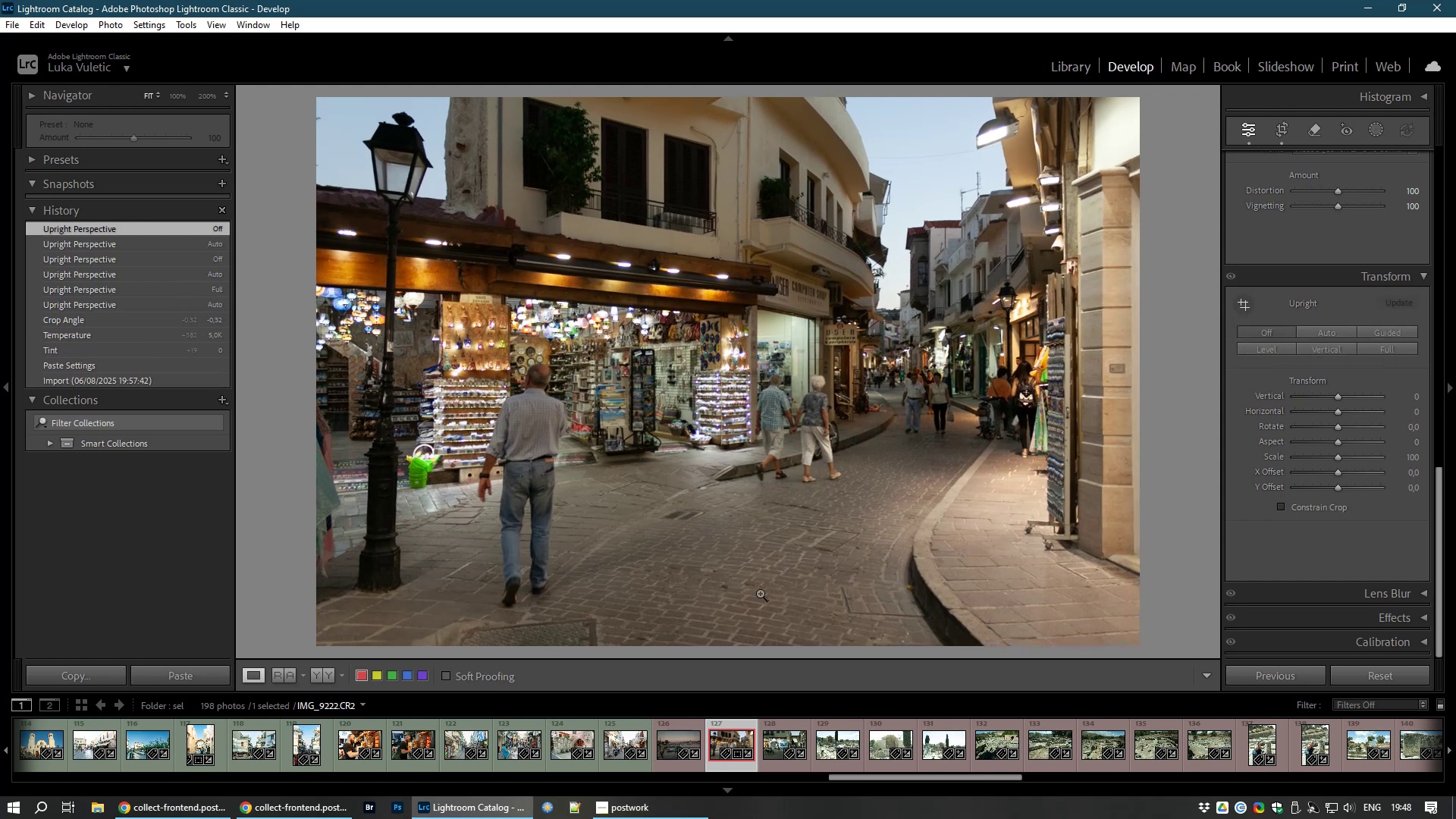 
key(8)
 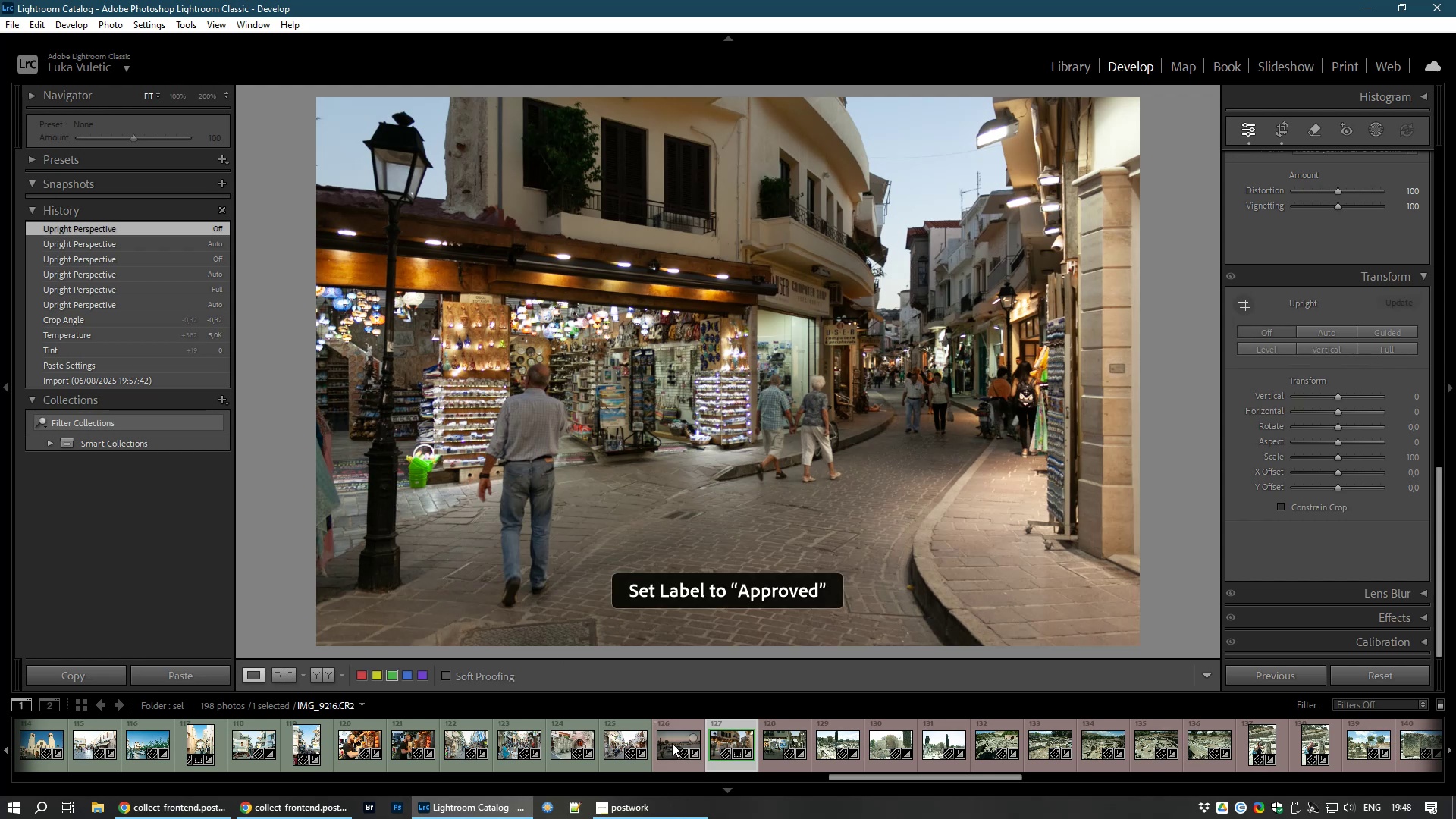 
left_click([672, 741])
 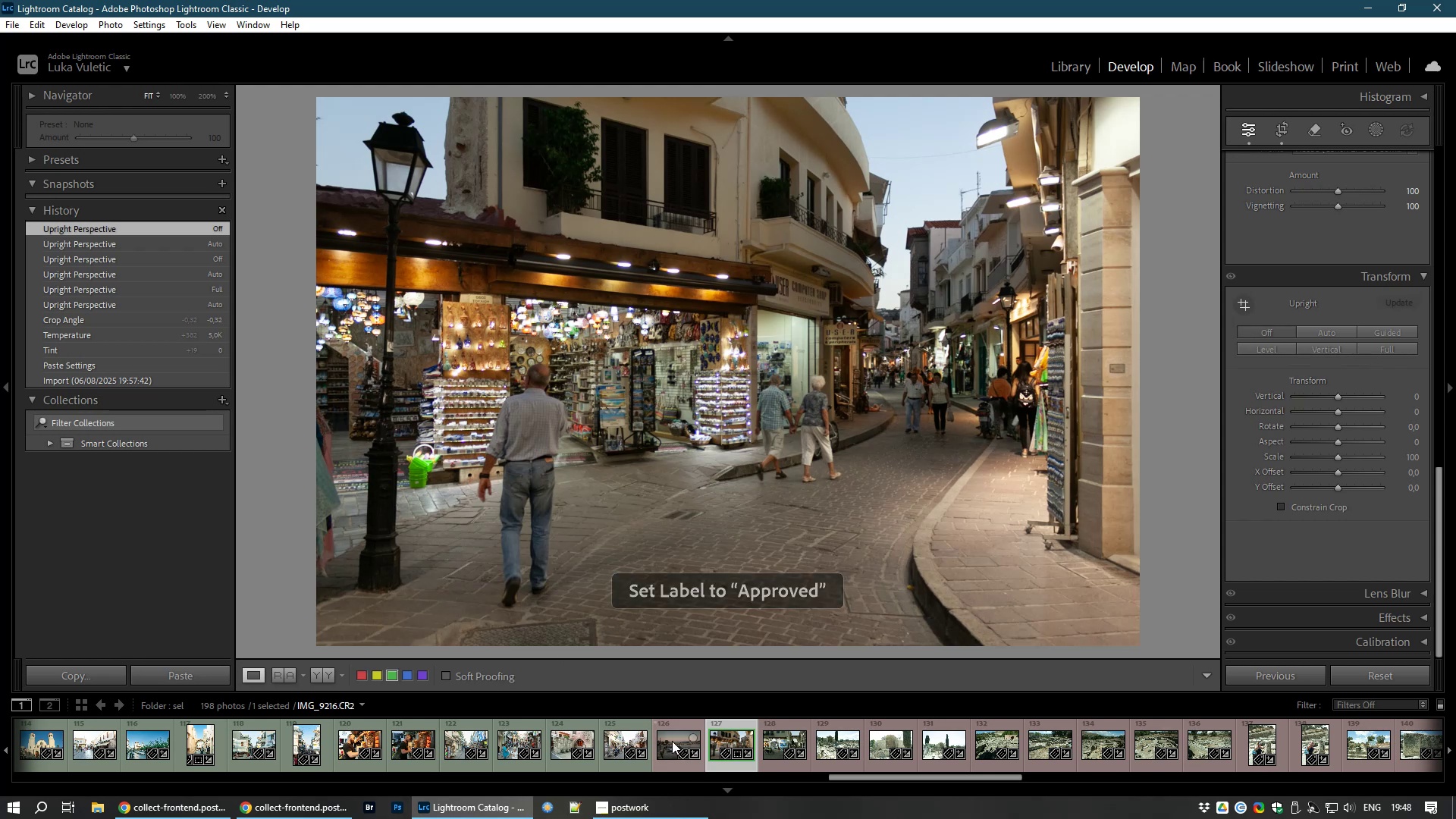 
key(8)
 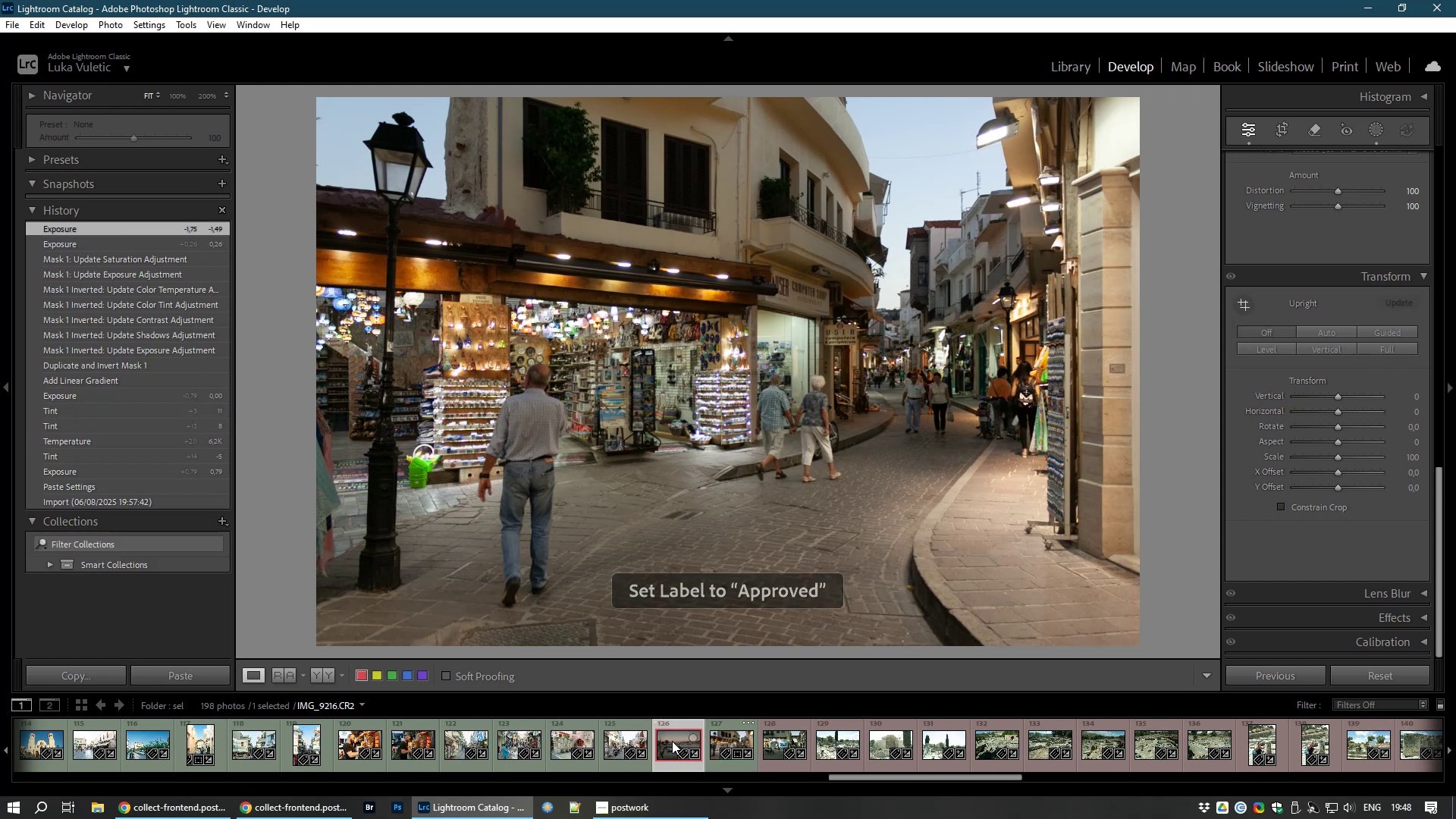 
mouse_move([774, 729])
 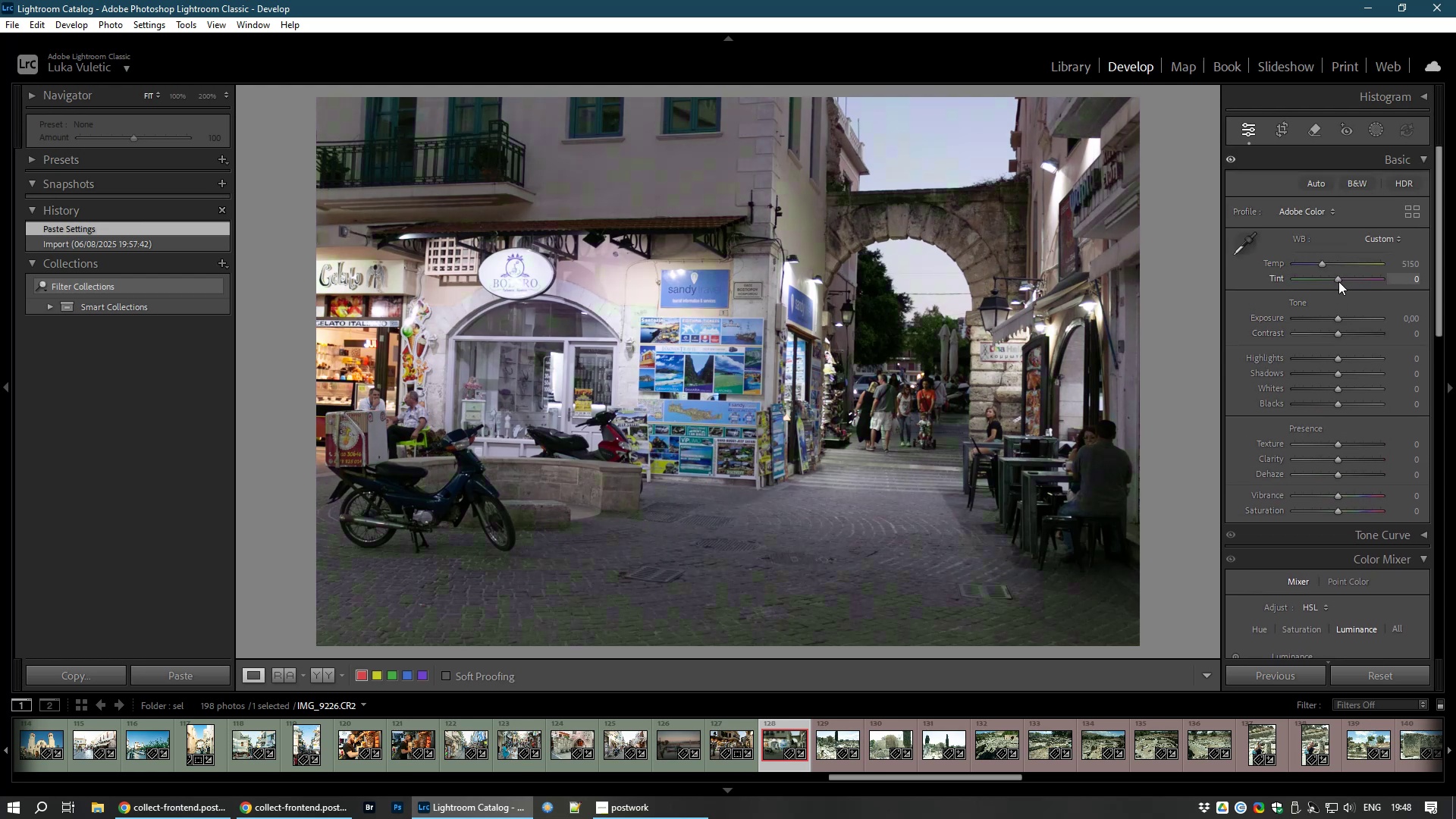 
wait(16.84)
 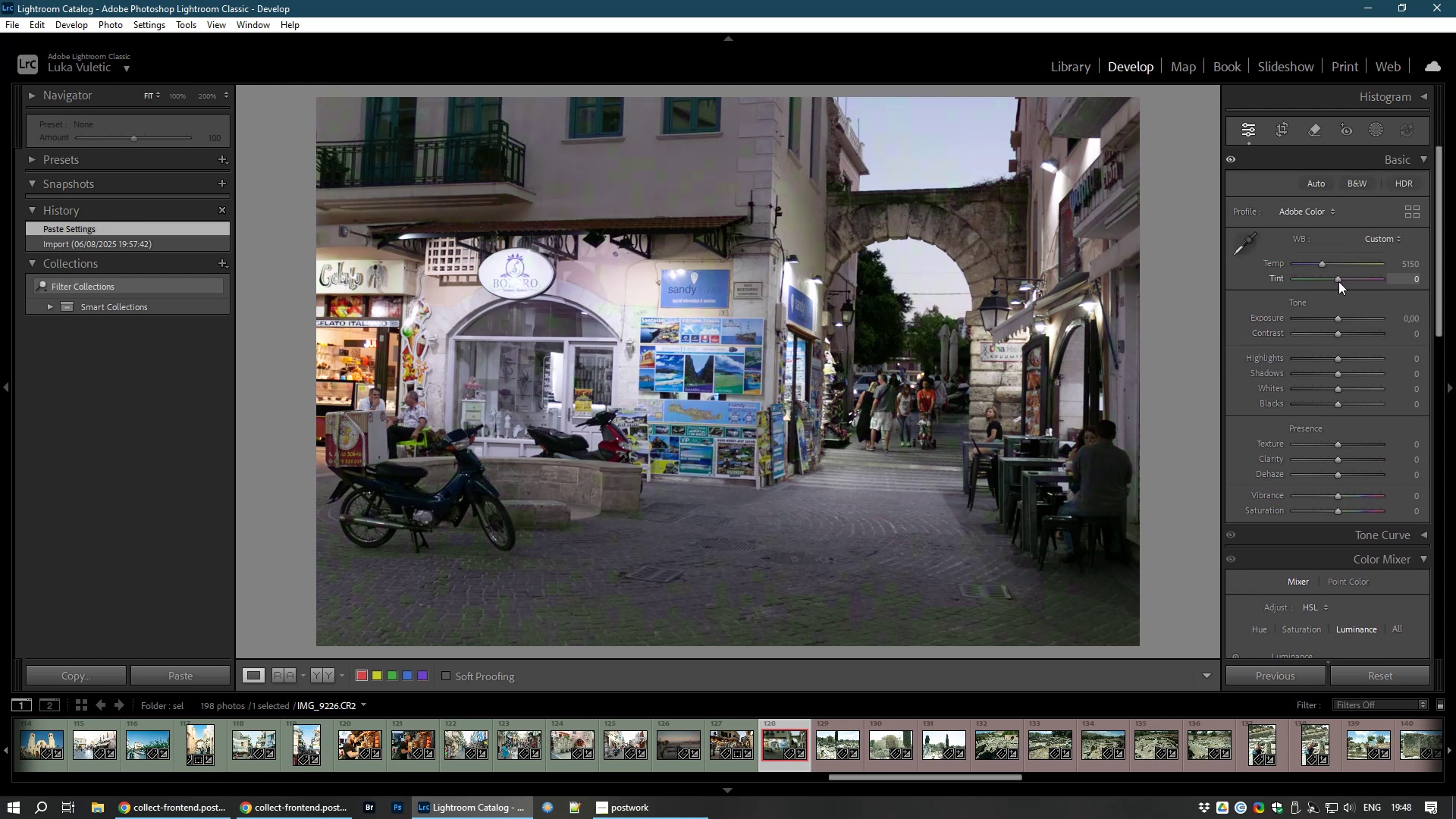 
left_click([1284, 127])
 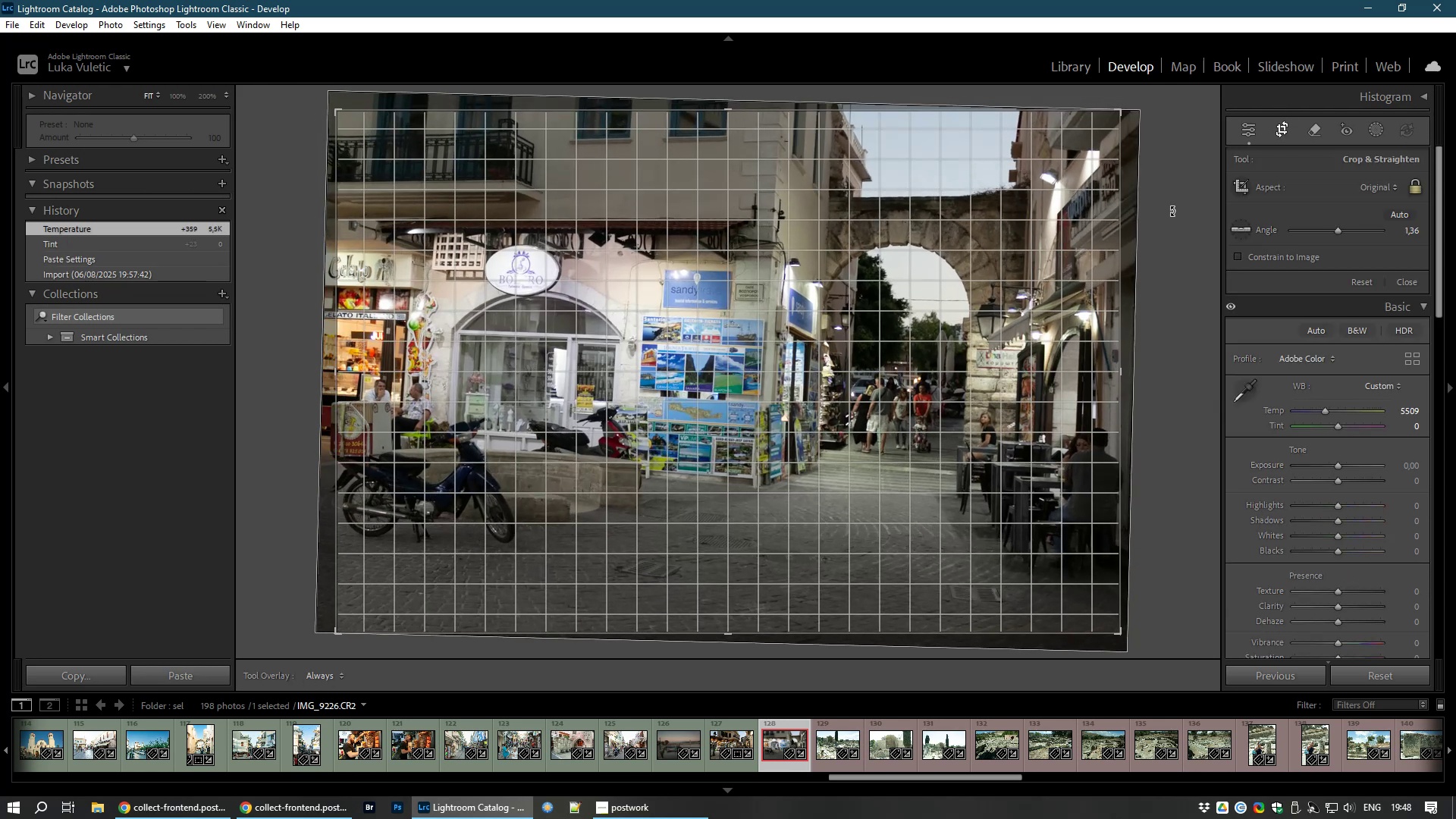 
double_click([1017, 243])
 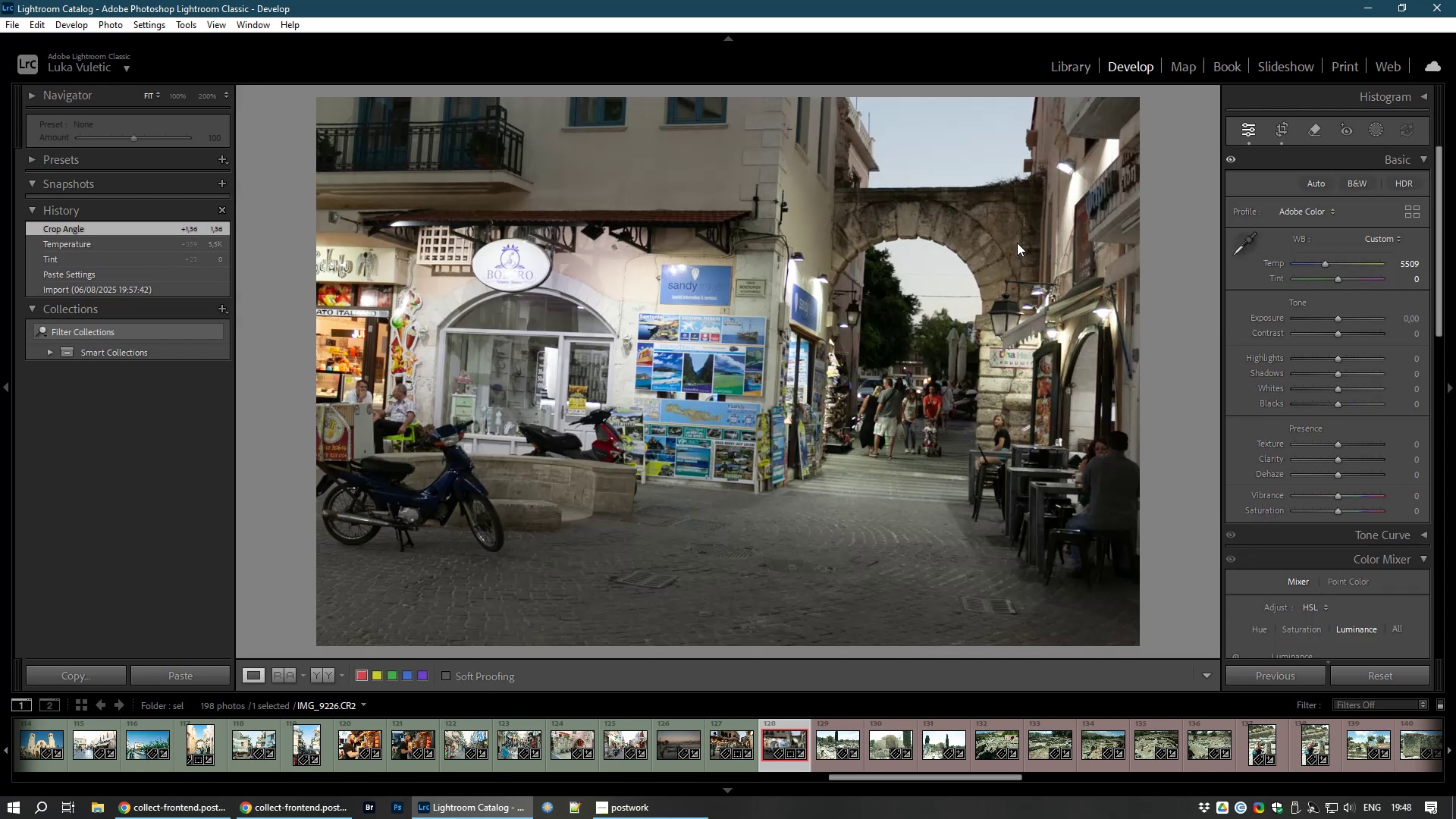 
key(Control+Z)
 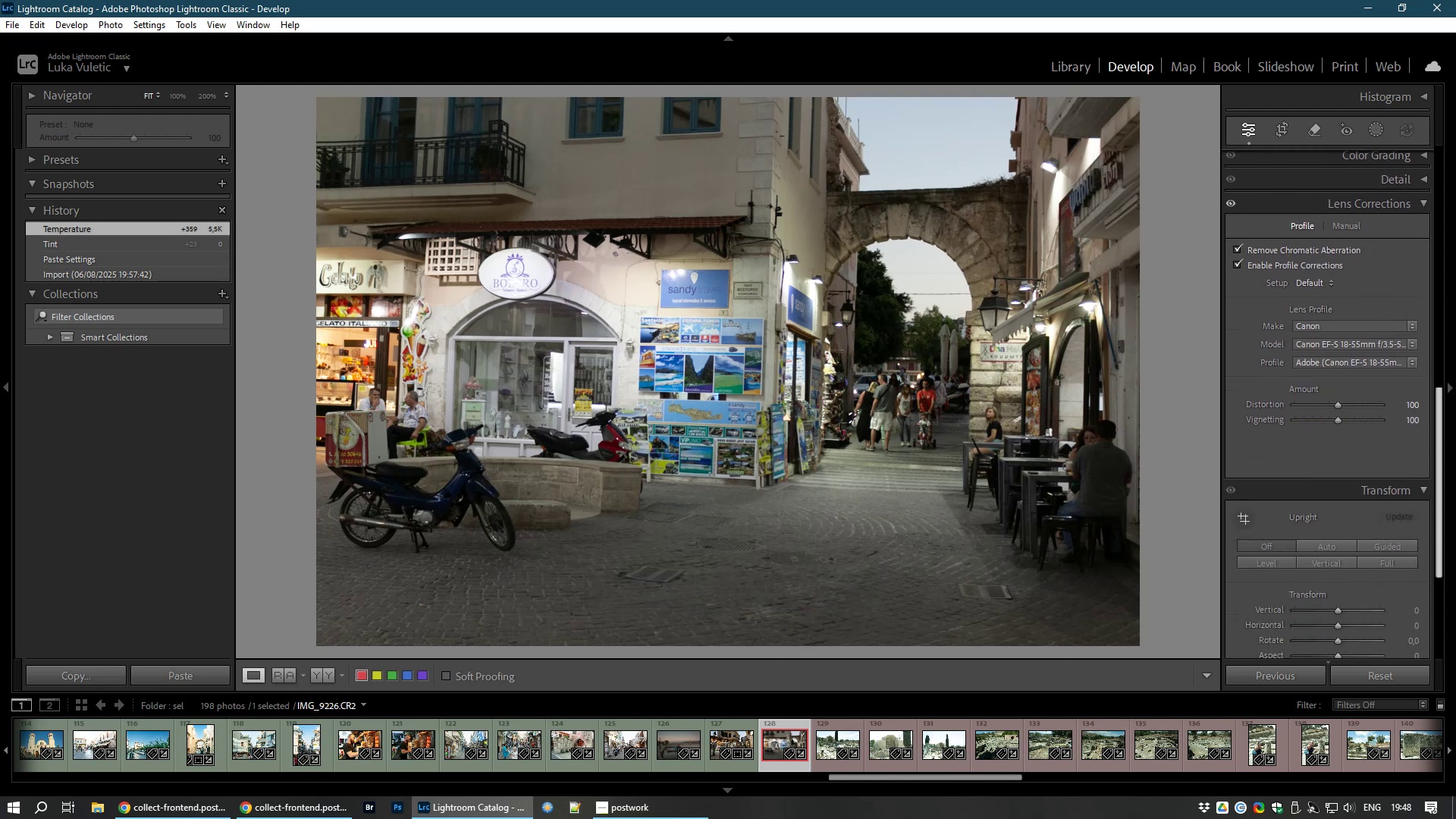 
wait(6.68)
 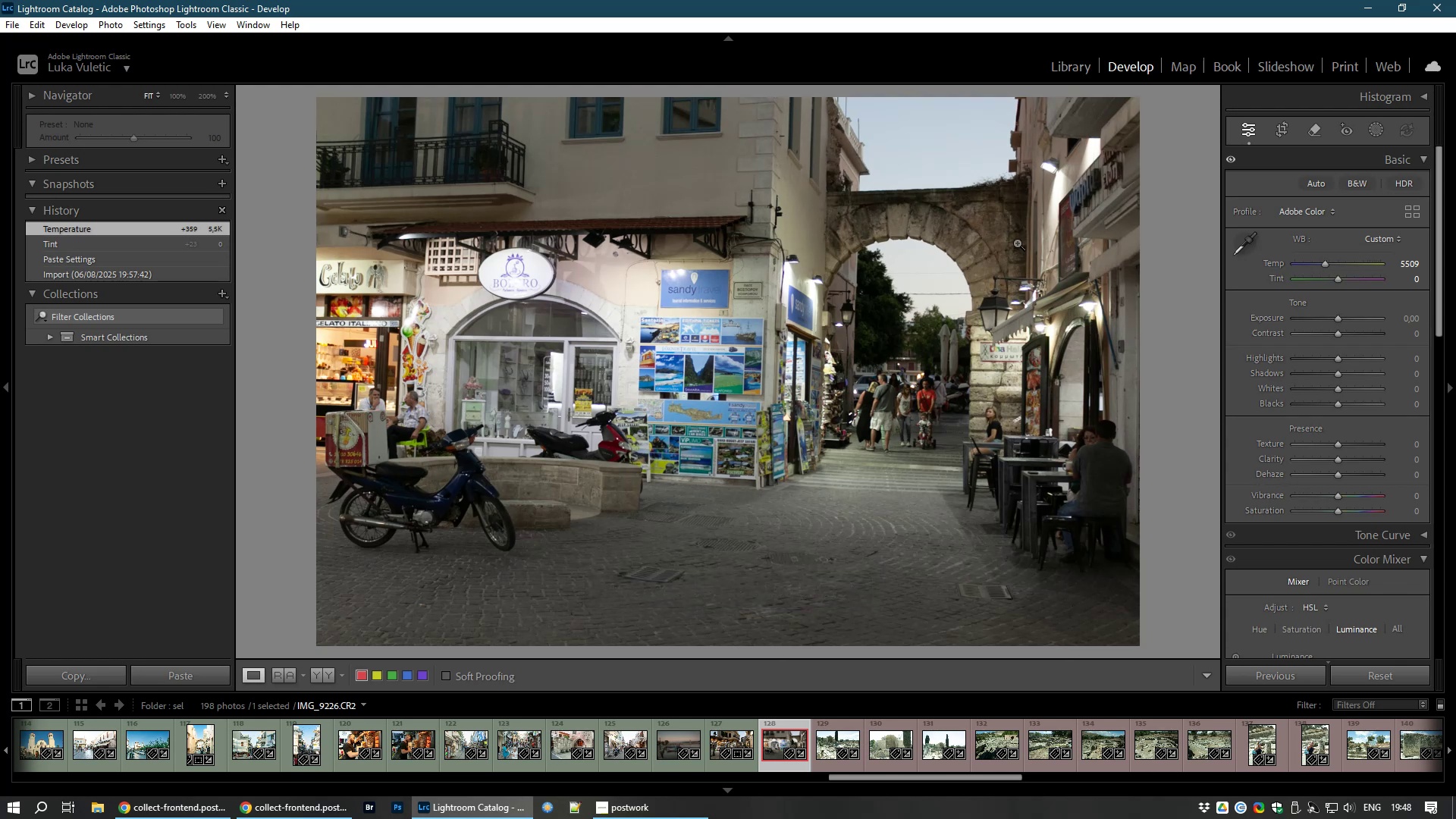 
left_click([1317, 452])
 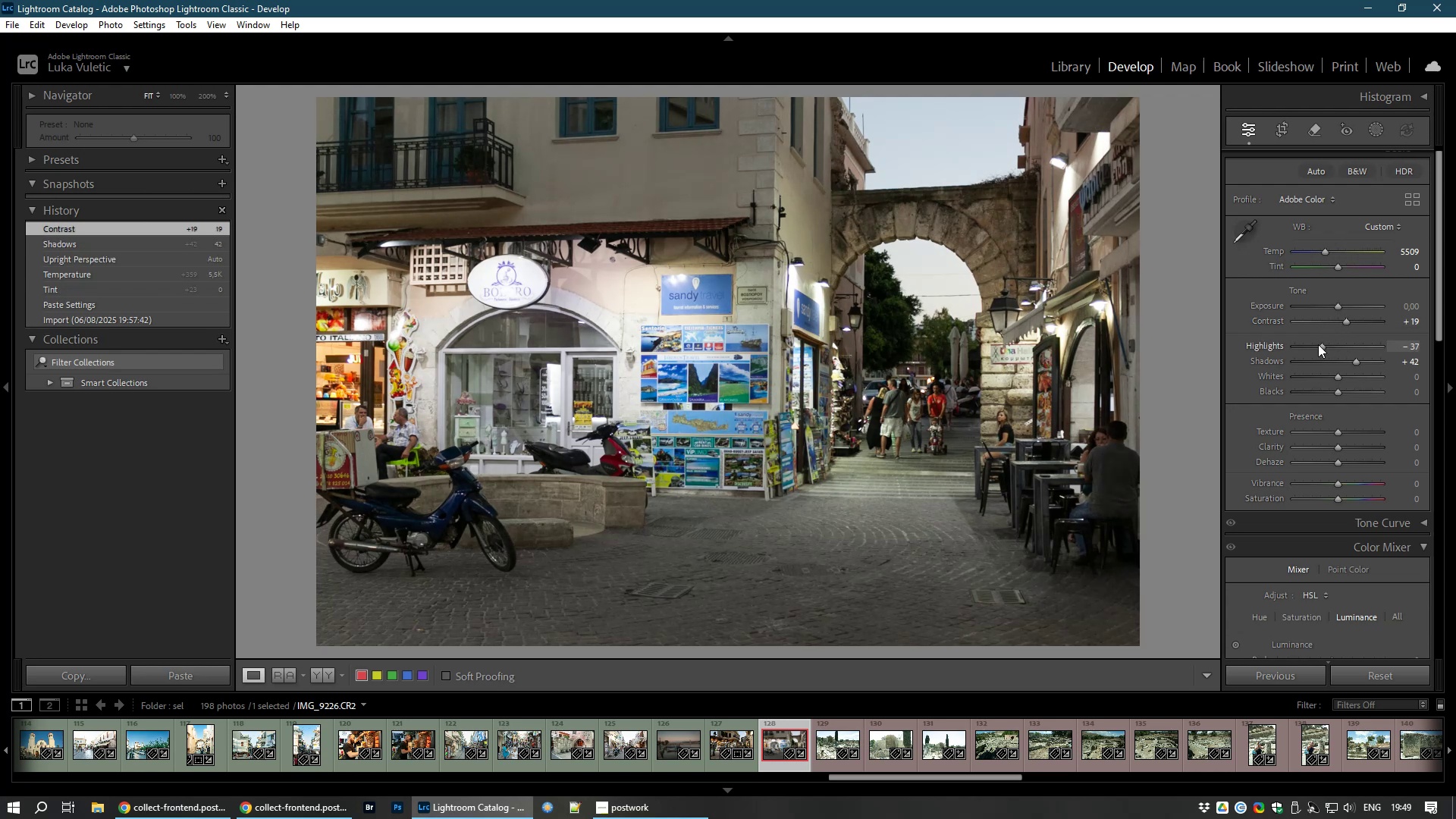 
wait(22.43)
 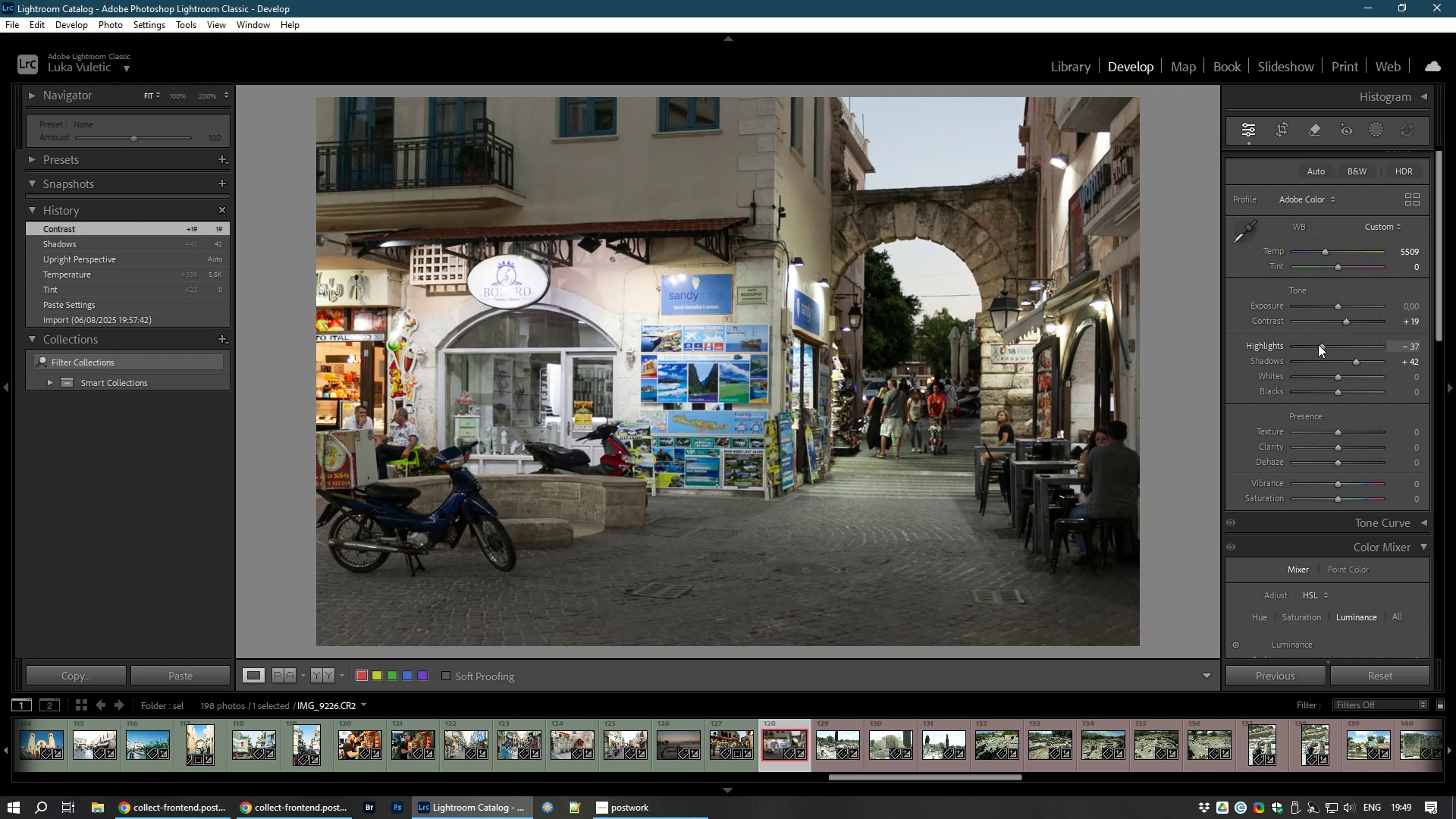 
key(8)
 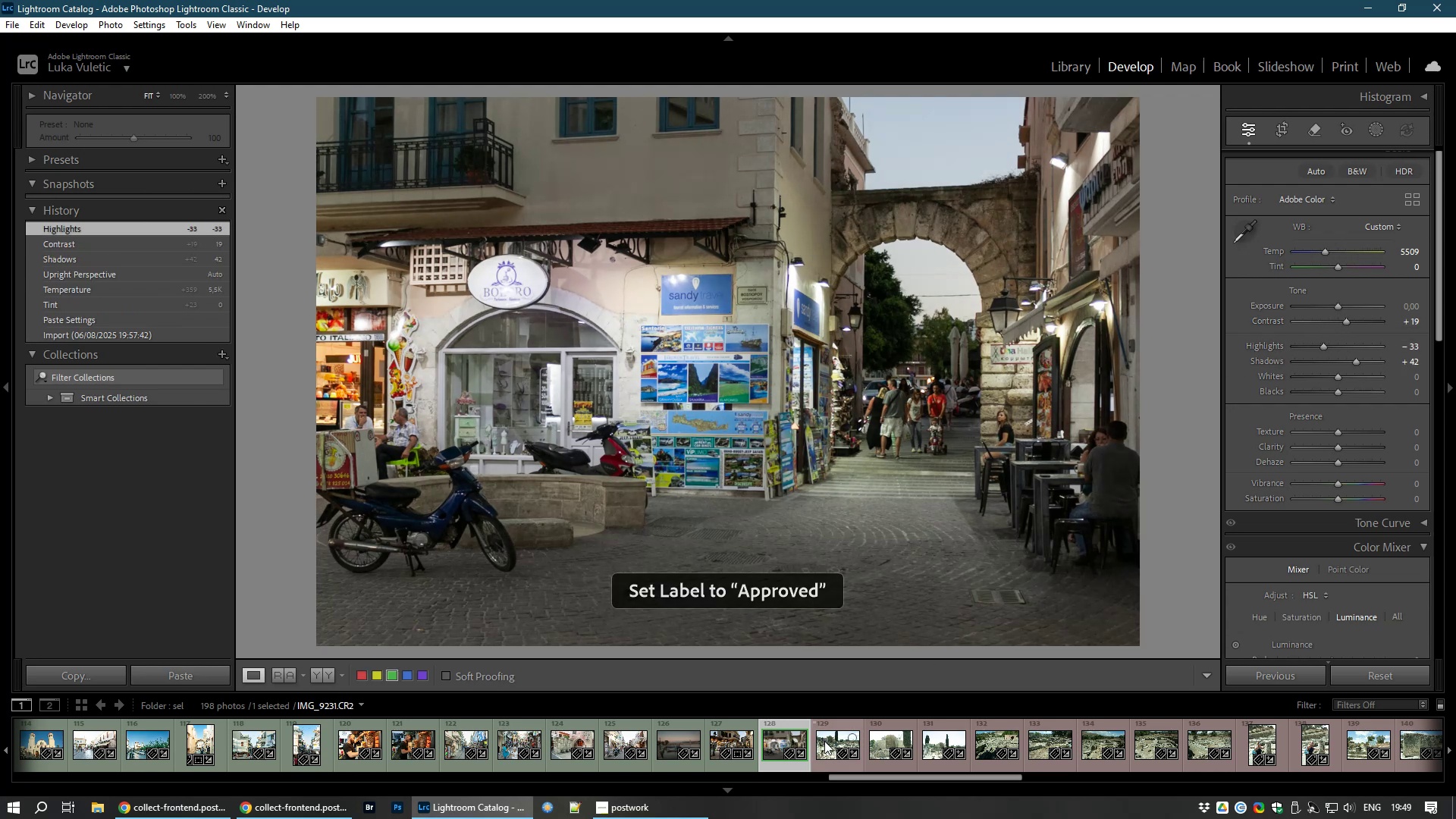 
left_click([831, 749])
 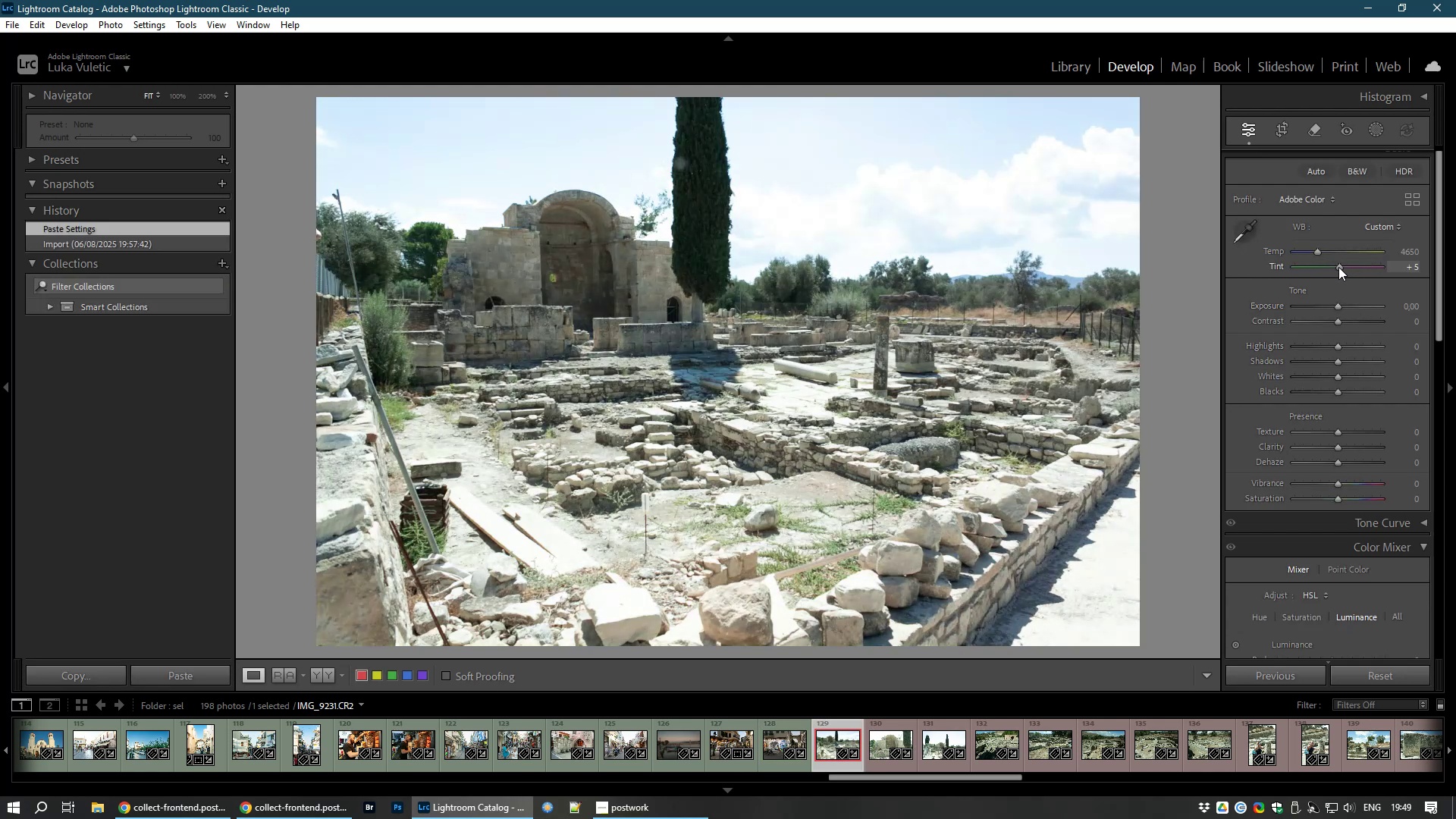 
wait(11.52)
 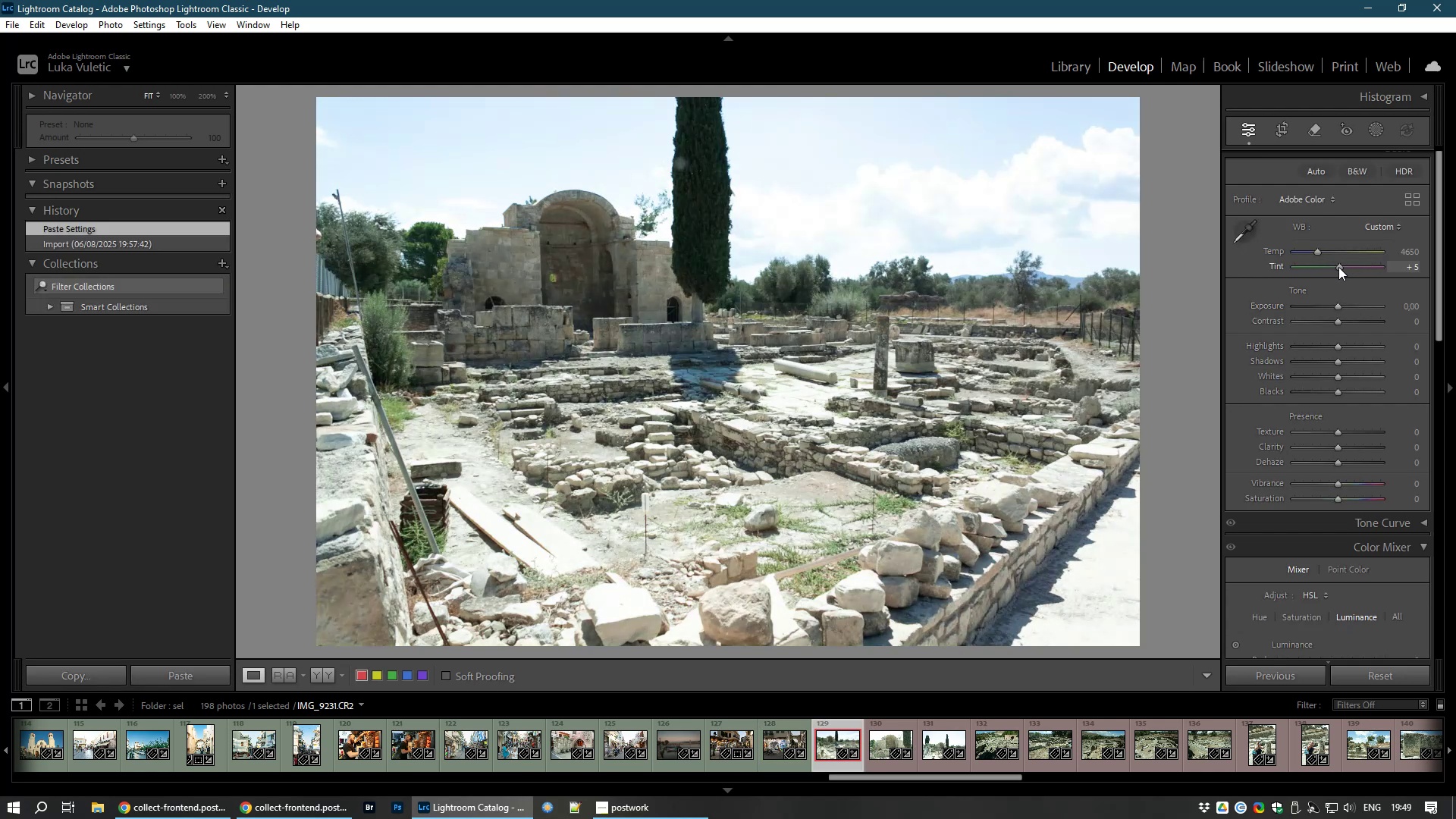 
left_click_drag(start_coordinate=[1316, 252], to_coordinate=[1320, 252])
 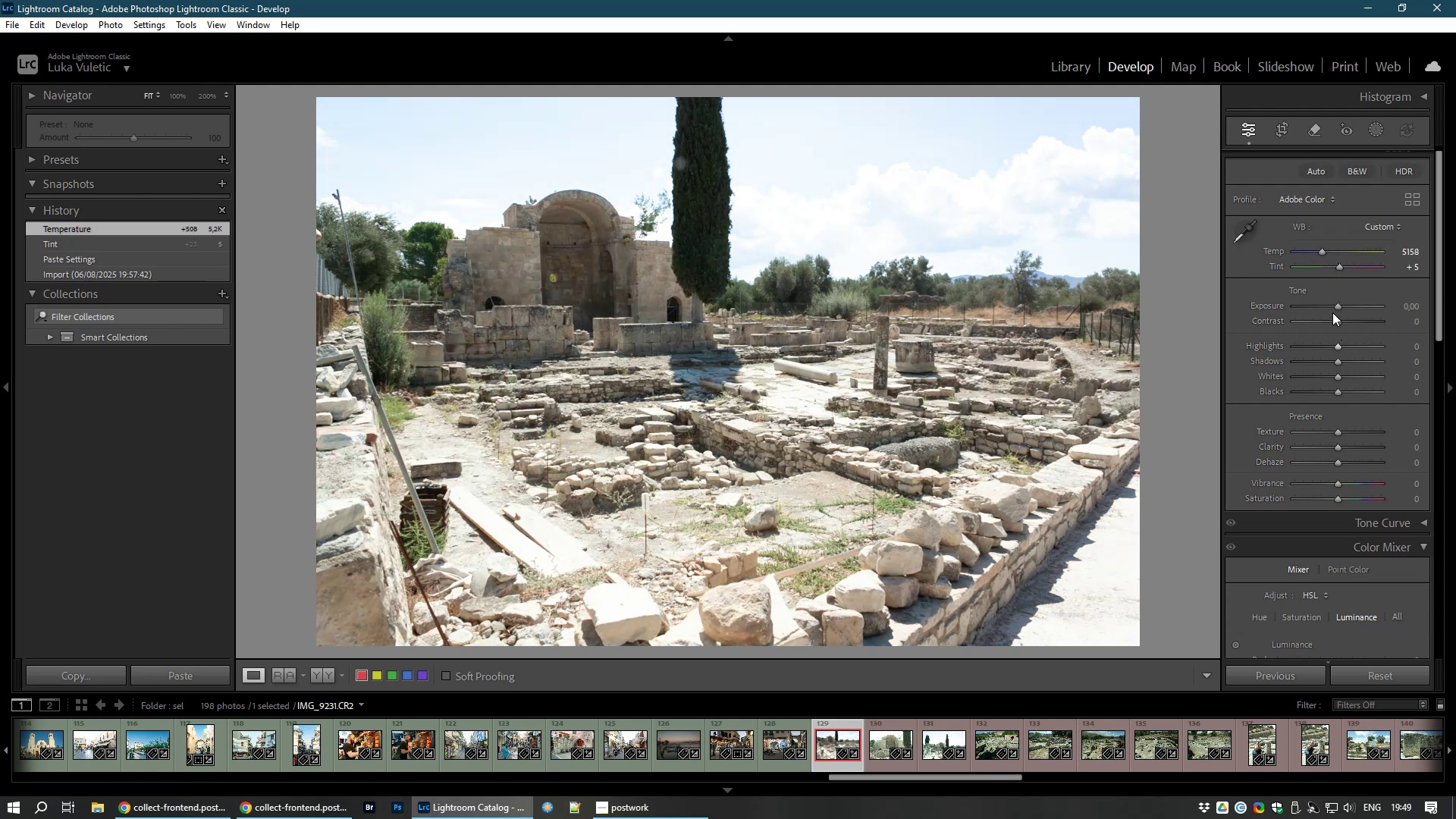 
wait(9.39)
 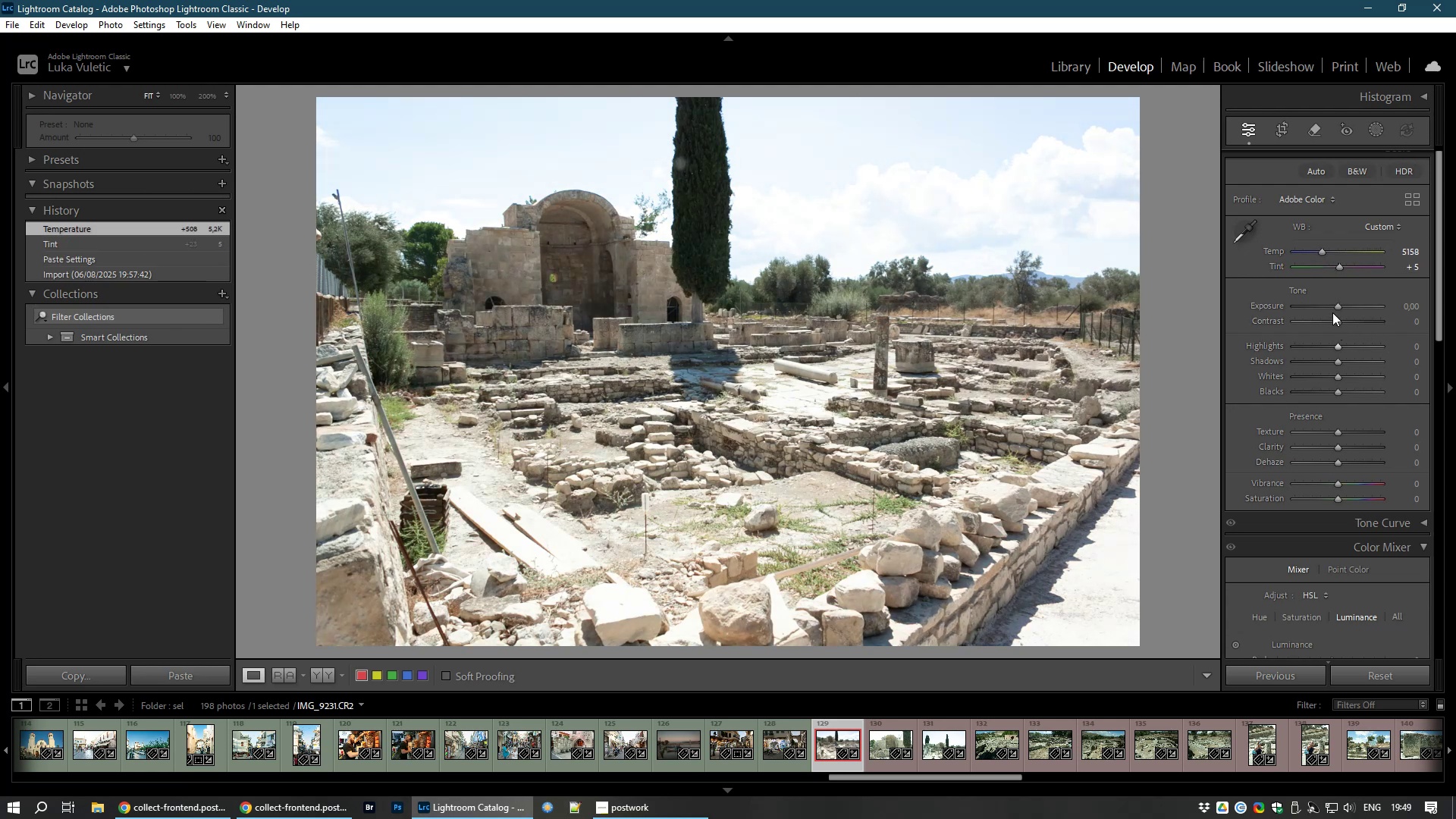 
left_click_drag(start_coordinate=[1337, 322], to_coordinate=[1345, 323])
 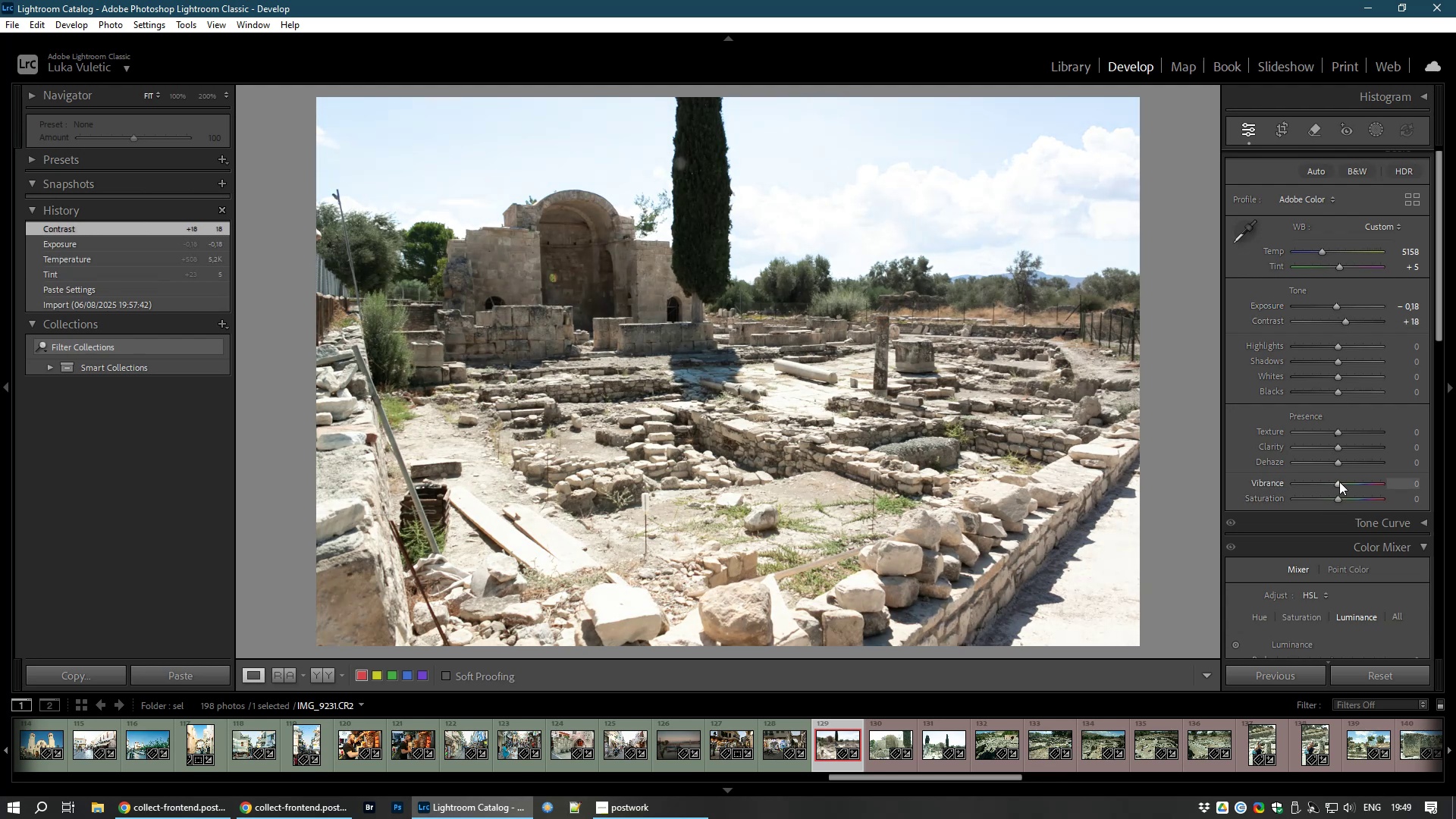 
left_click_drag(start_coordinate=[1337, 482], to_coordinate=[1339, 486])
 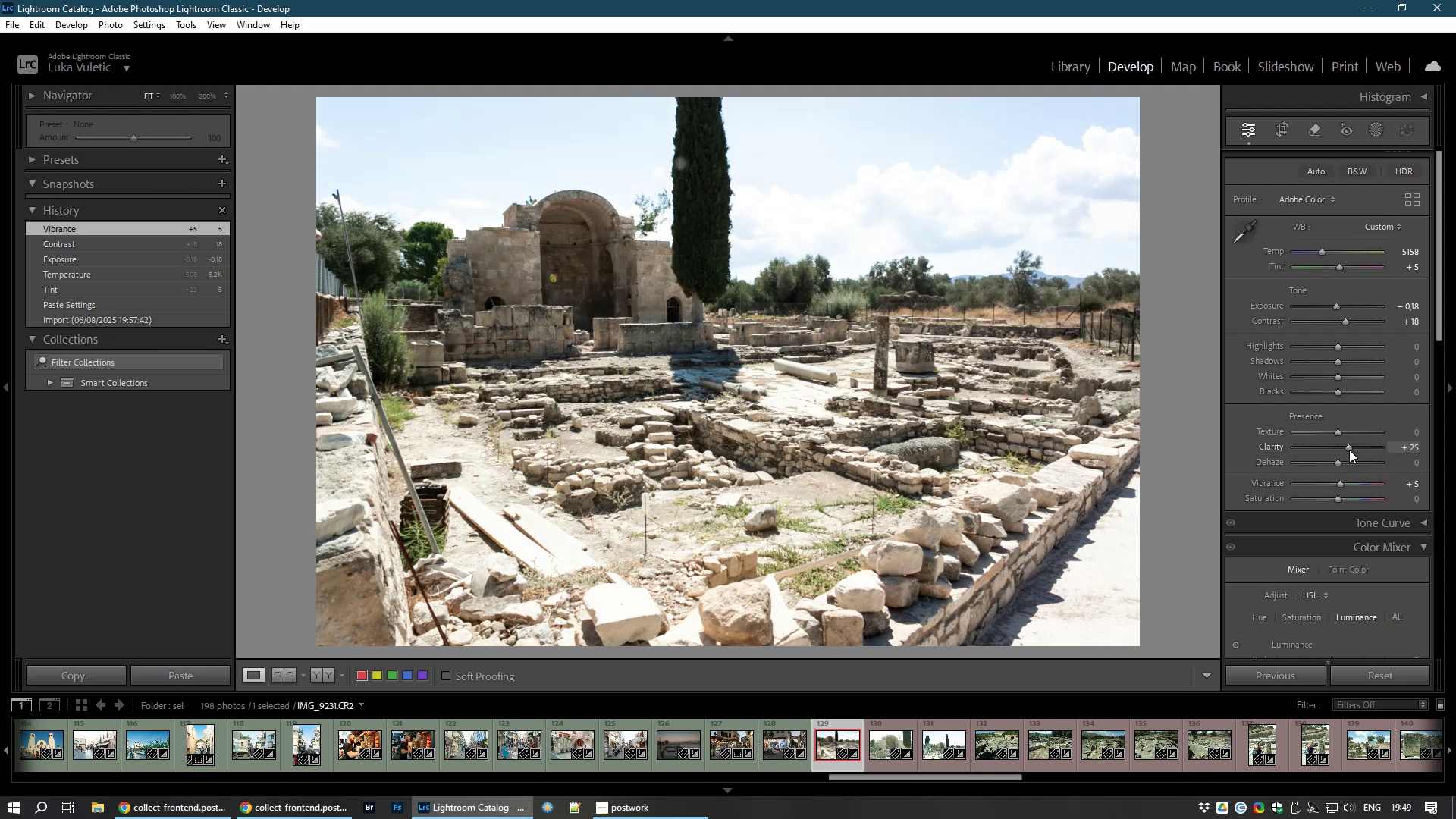 
wait(8.39)
 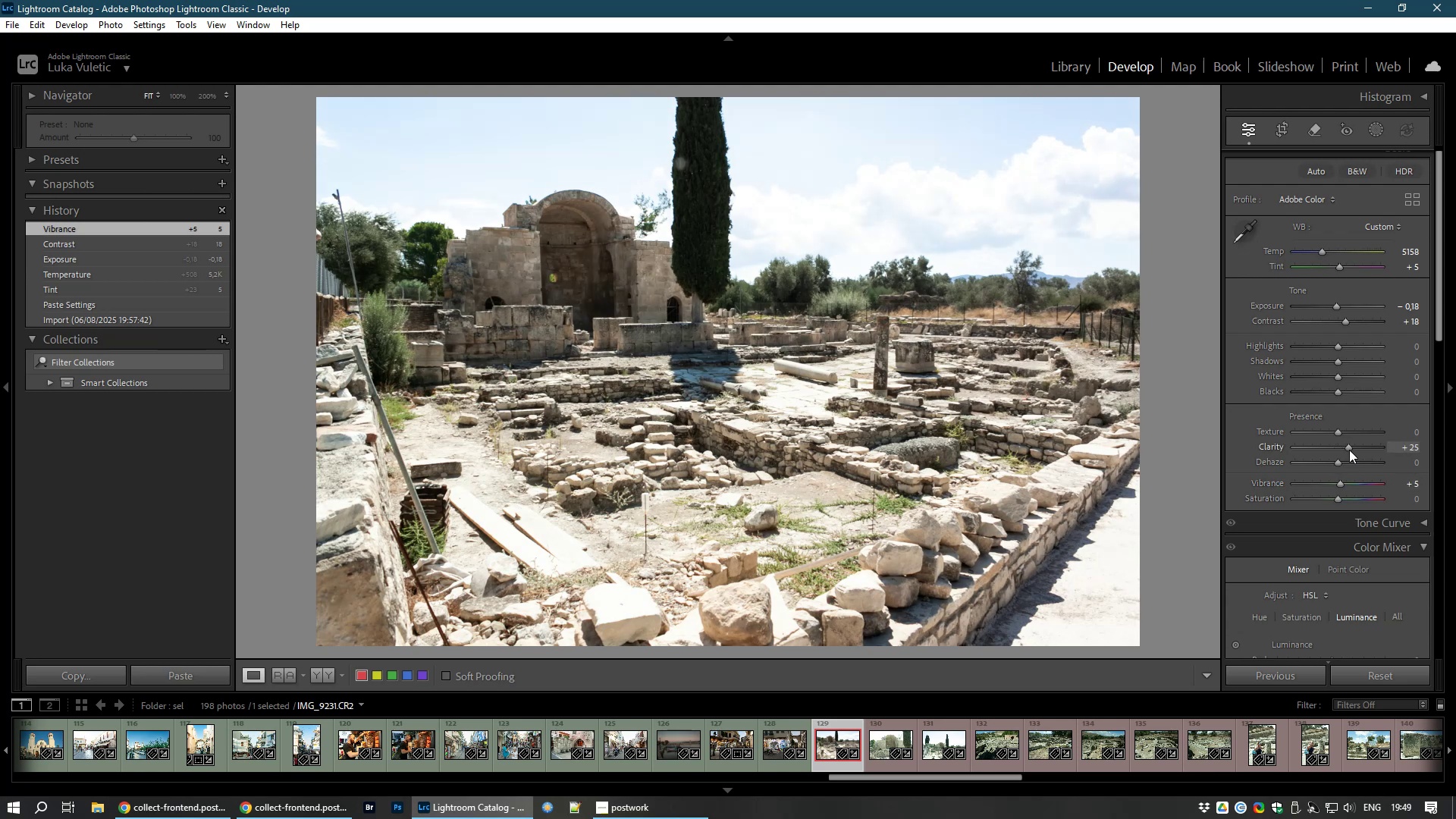 
left_click_drag(start_coordinate=[1338, 348], to_coordinate=[1305, 356])
 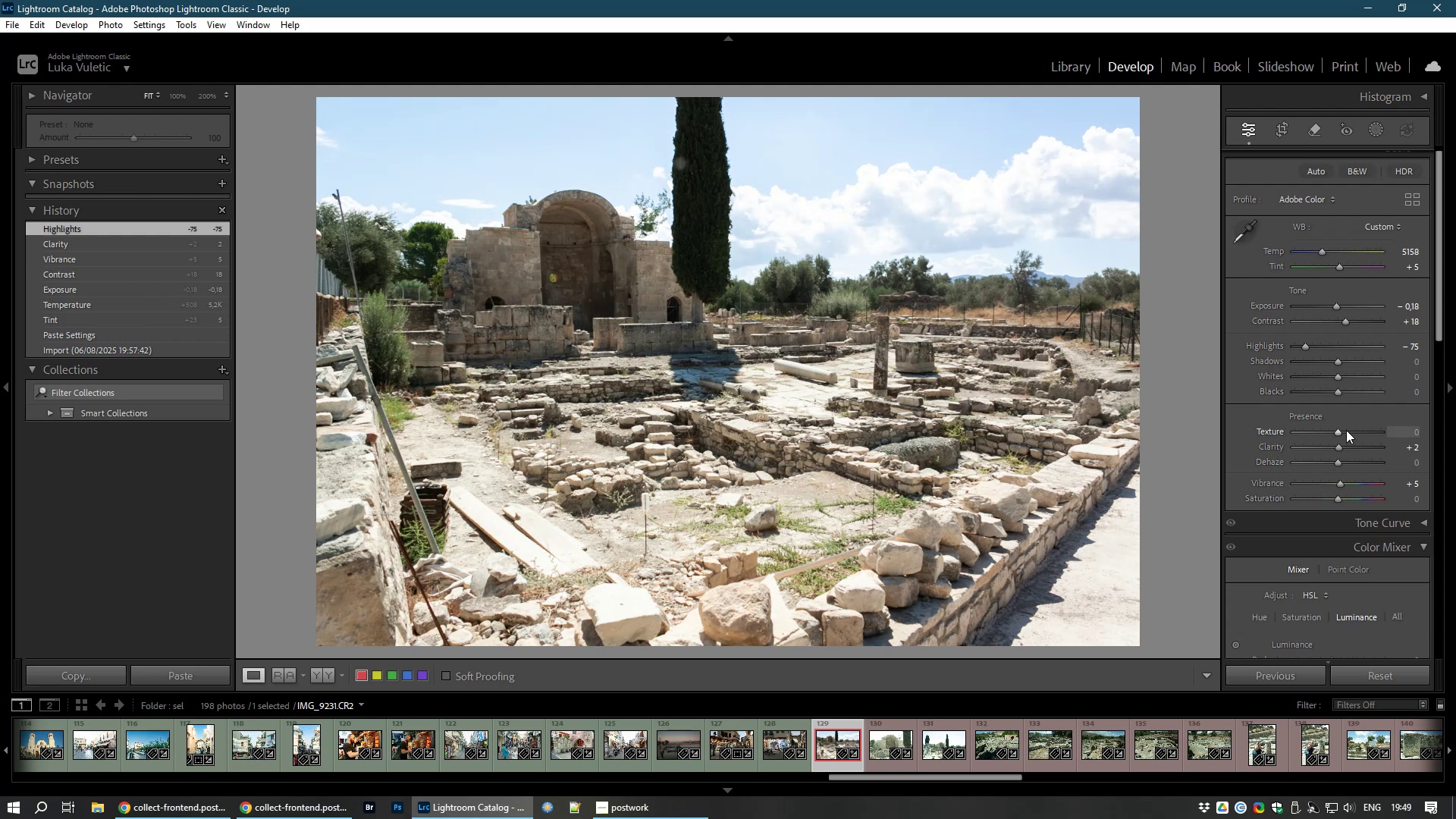 
key(8)
 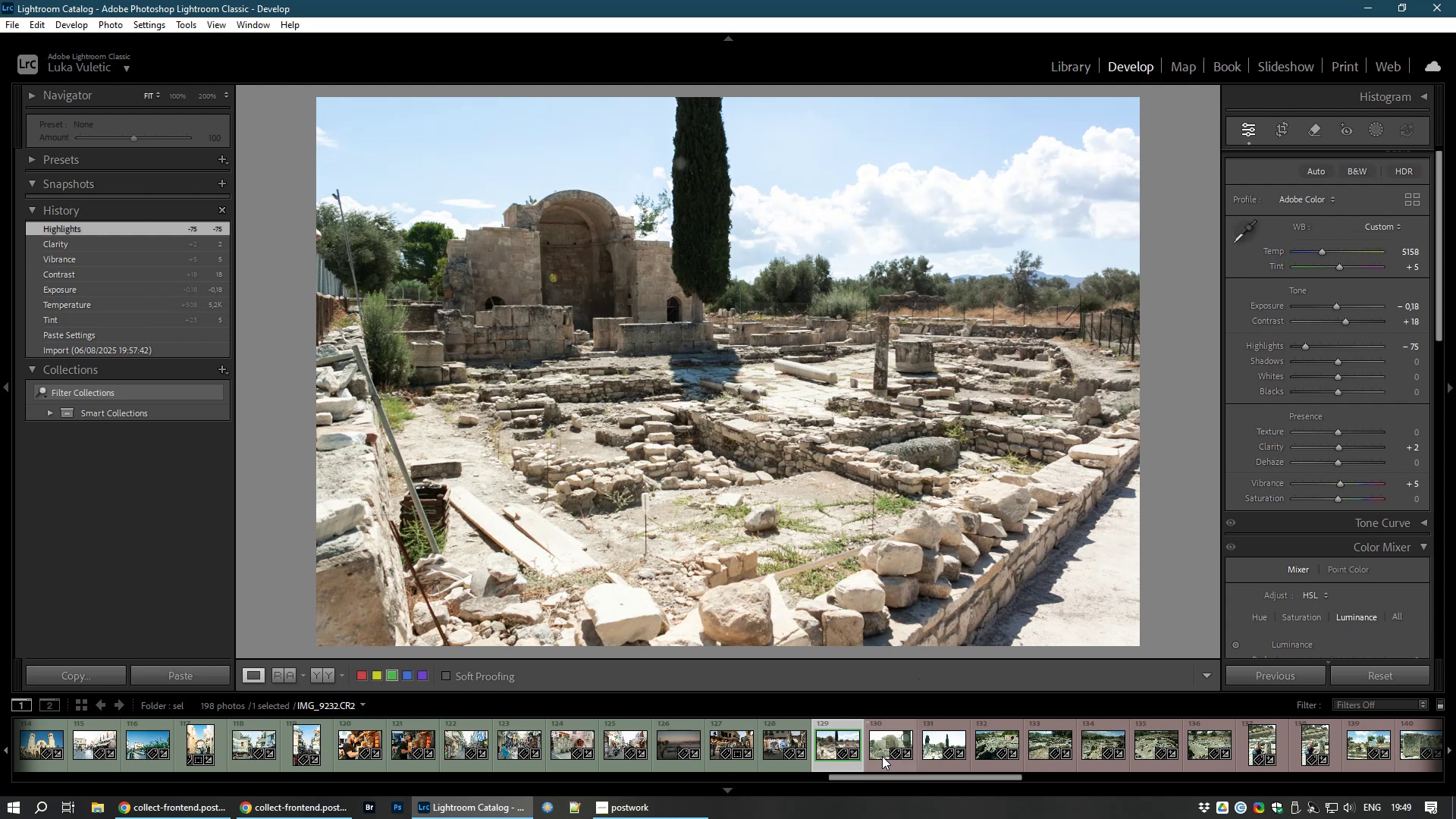 
left_click([882, 756])
 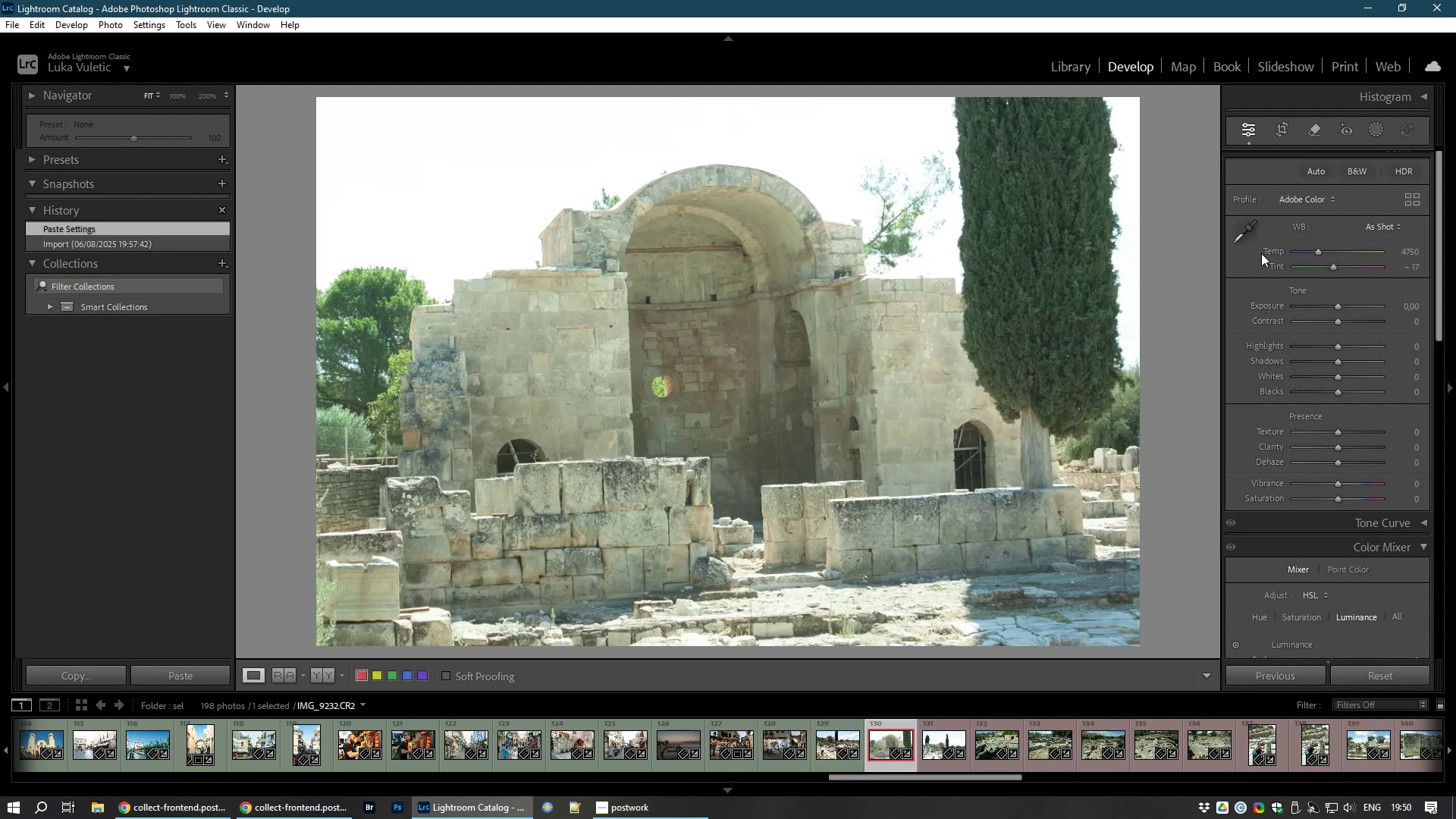 
left_click_drag(start_coordinate=[1442, 238], to_coordinate=[1455, 585])
 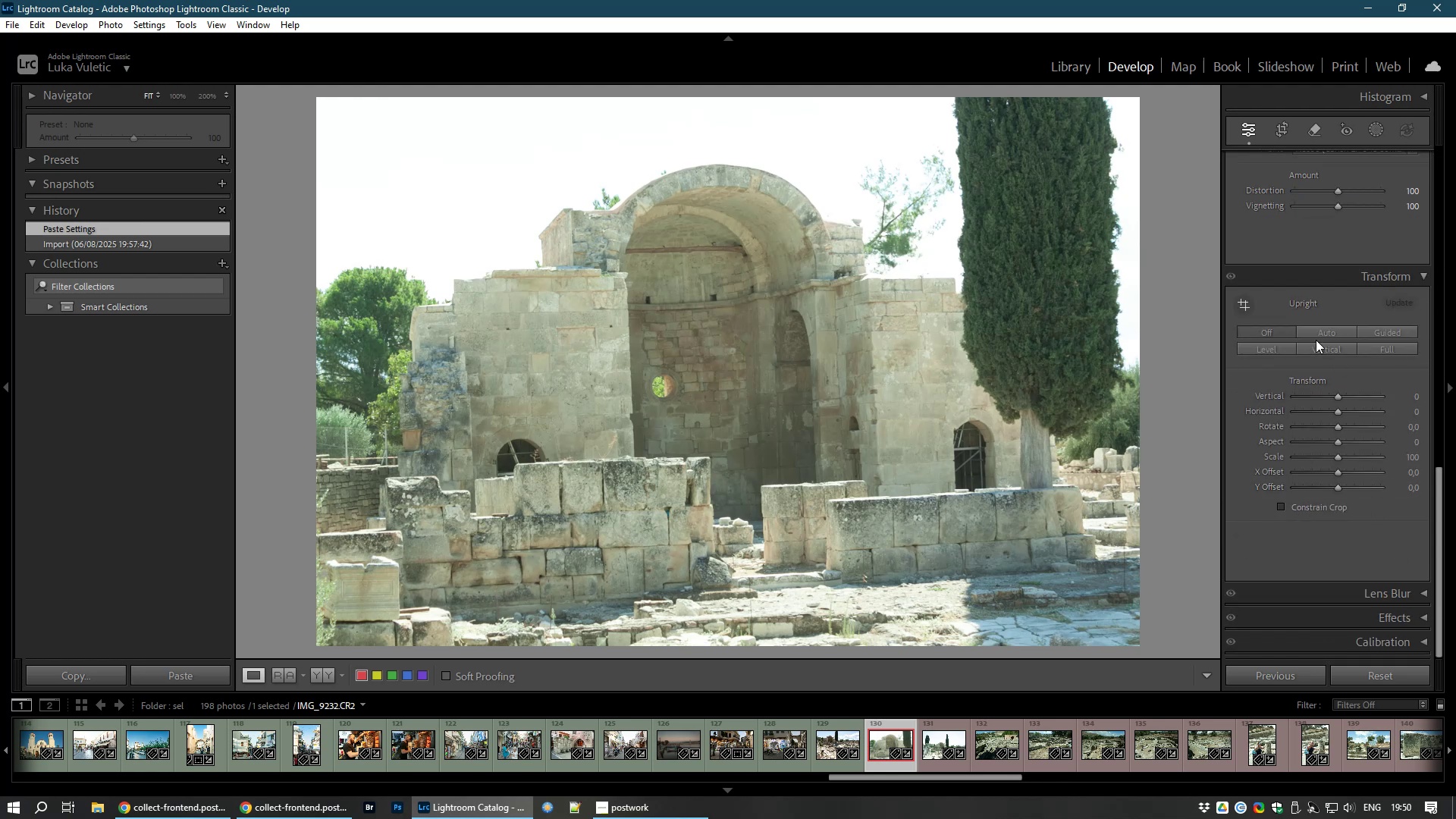 
left_click([1321, 327])
 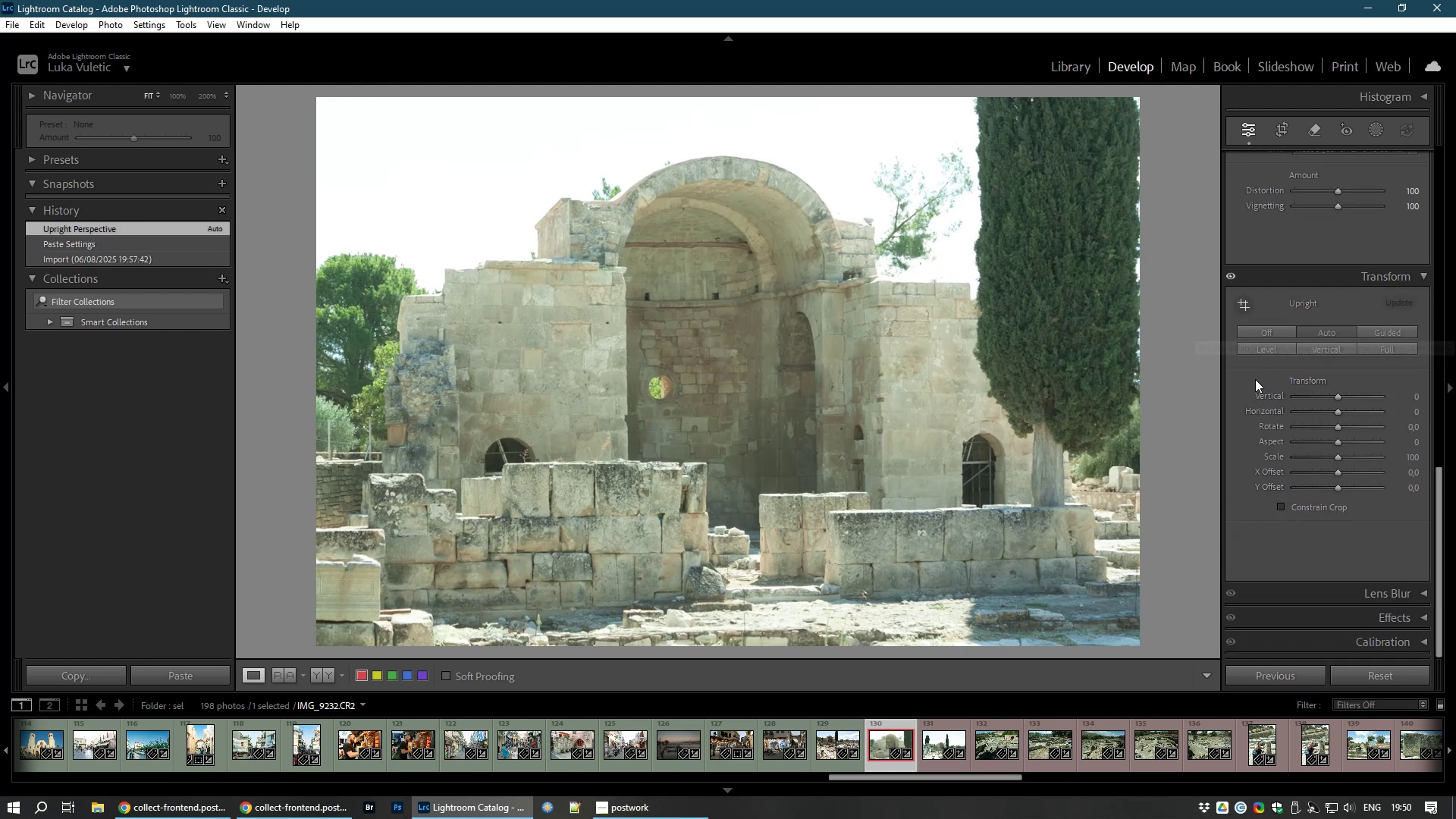 
wait(5.03)
 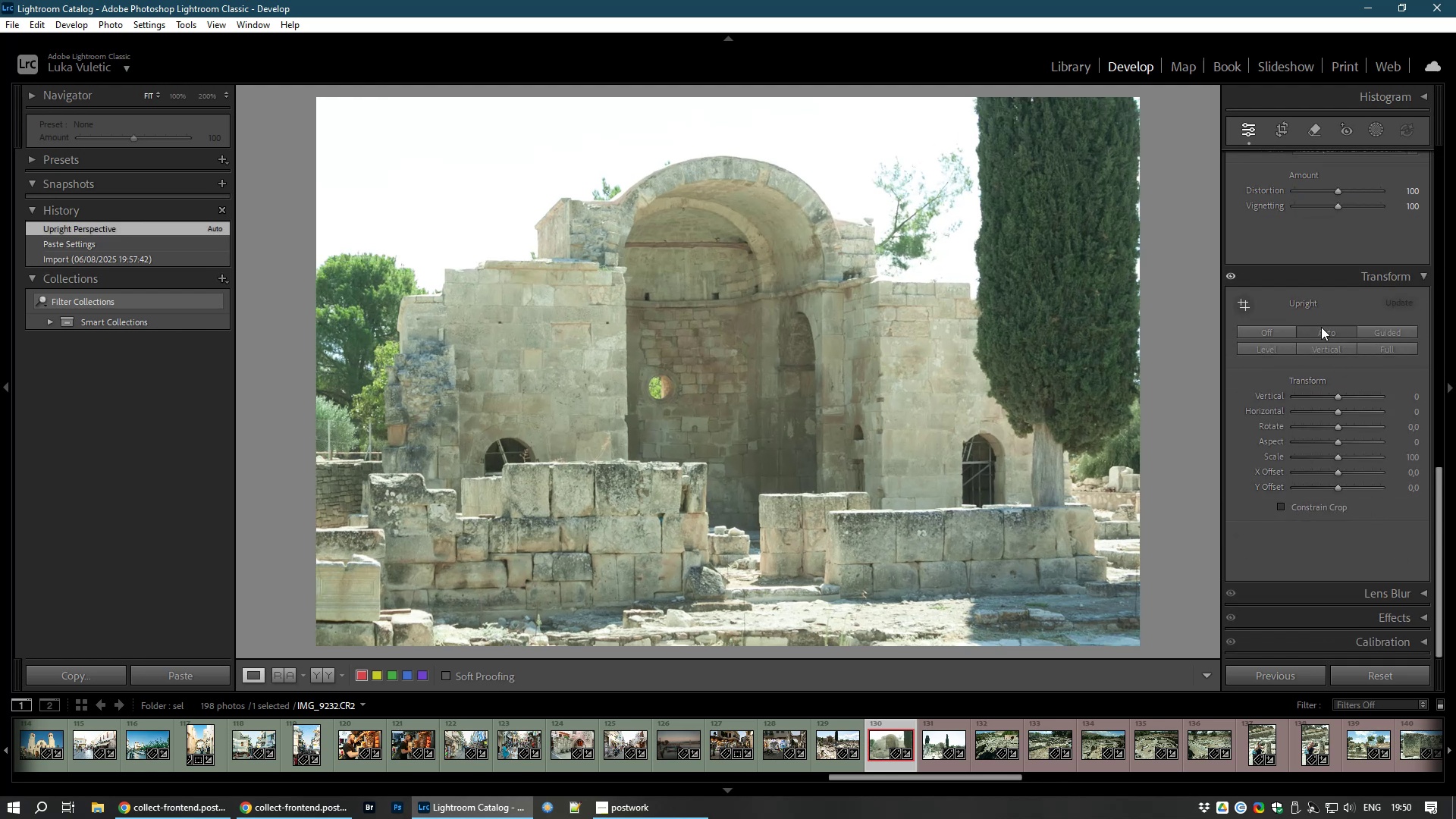 
left_click_drag(start_coordinate=[1437, 490], to_coordinate=[1448, 119])
 